 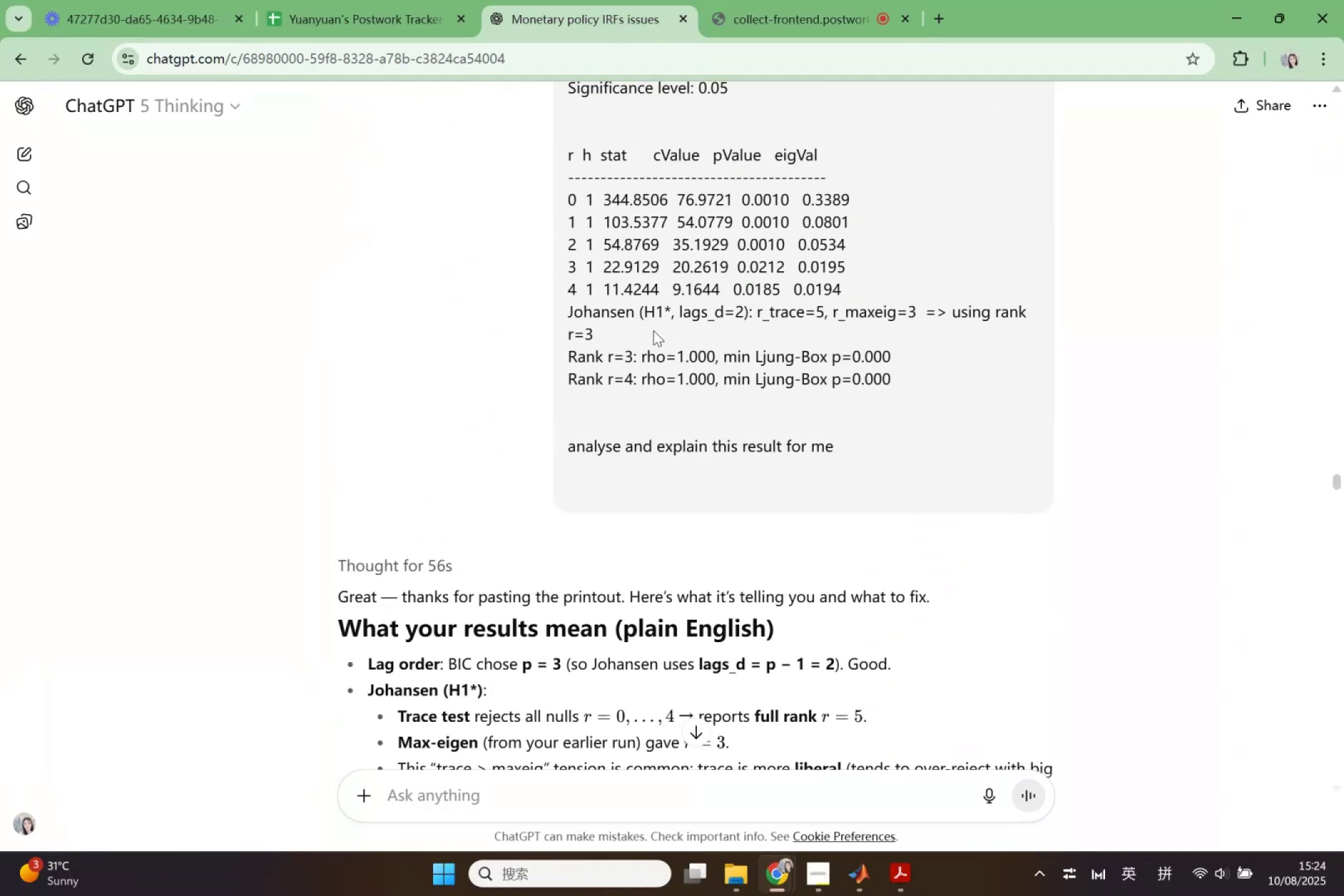 
scroll: coordinate [658, 418], scroll_direction: down, amount: 17.0
 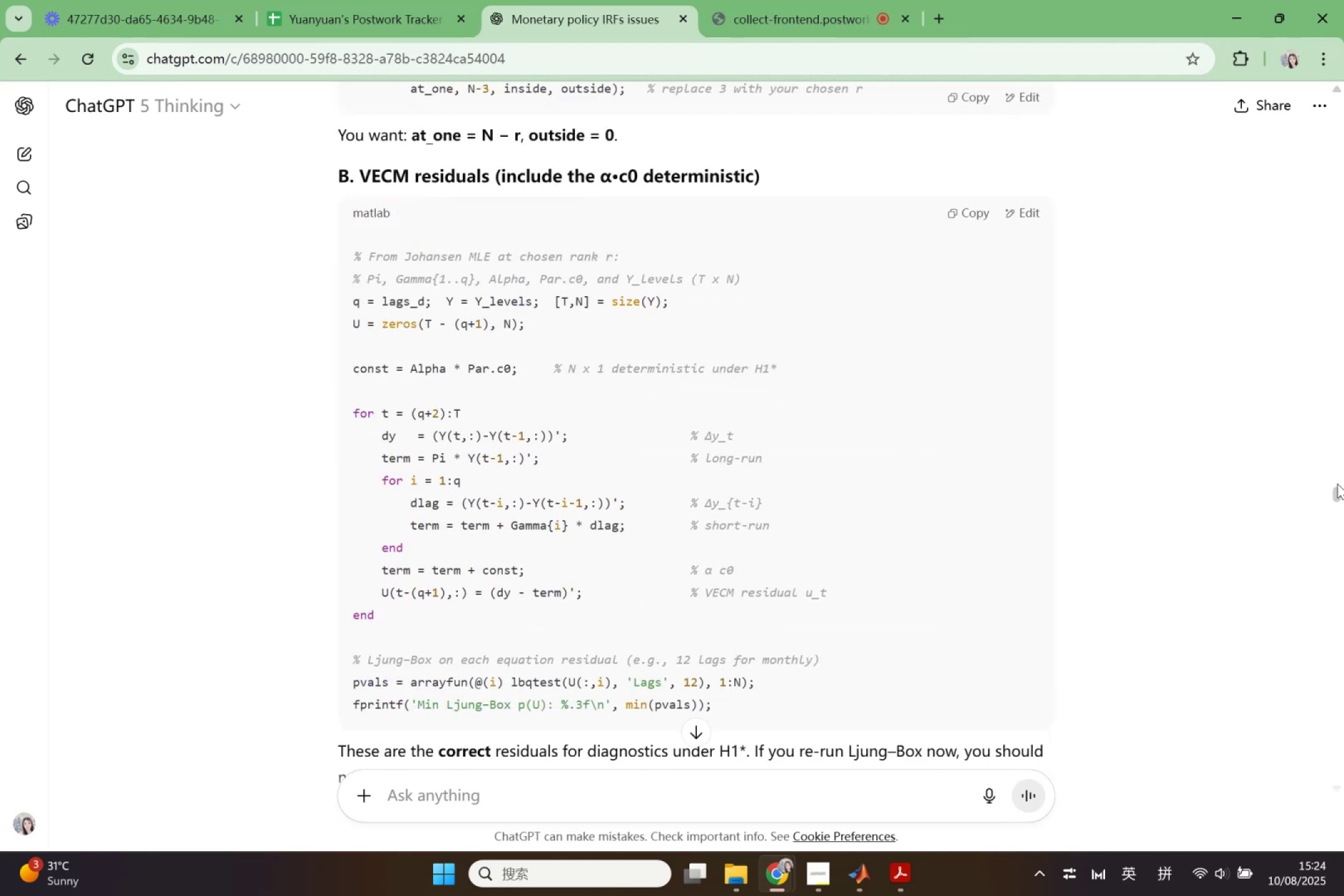 
left_click_drag(start_coordinate=[1337, 488], to_coordinate=[1343, 793])
 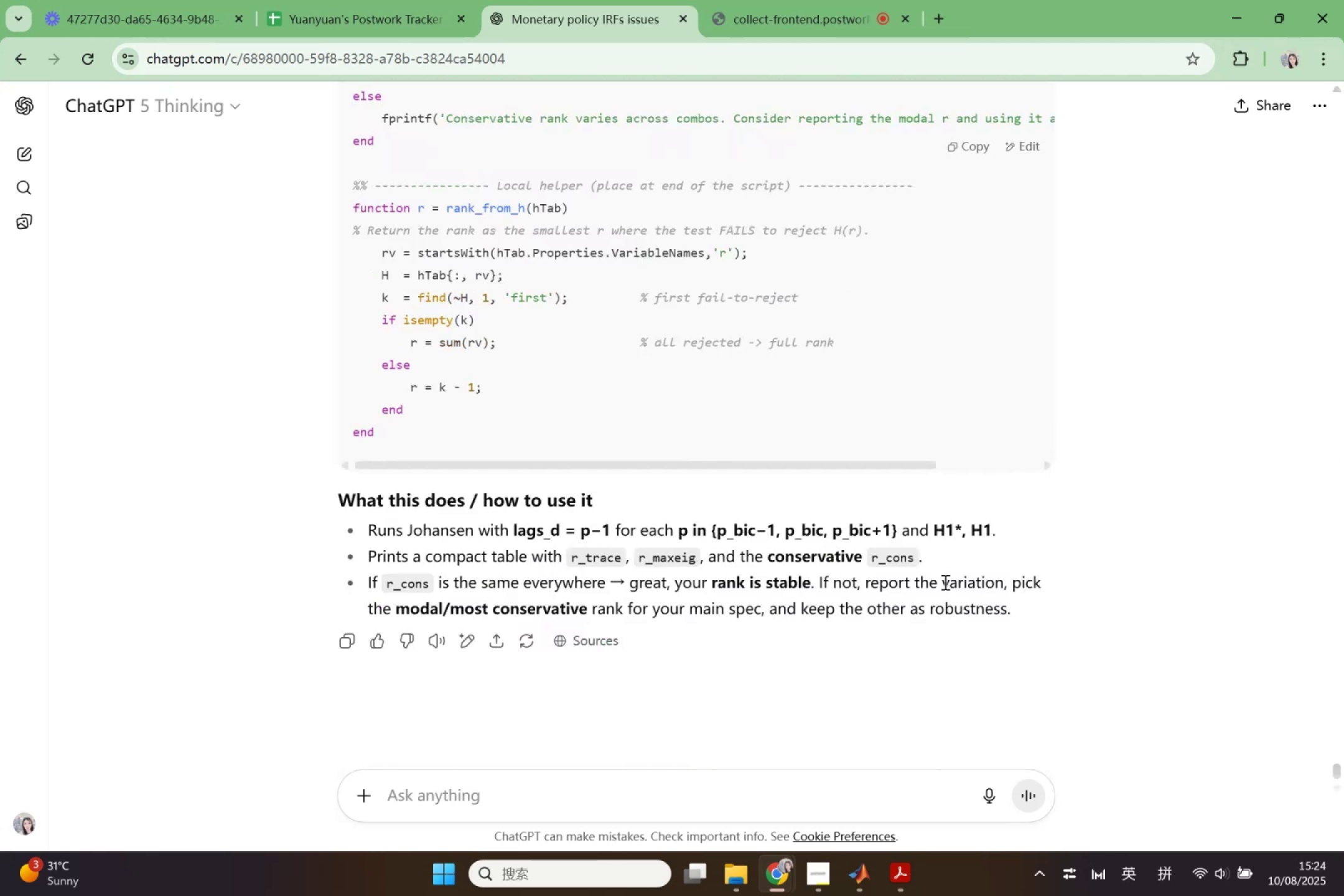 
scroll: coordinate [699, 472], scroll_direction: up, amount: 13.0
 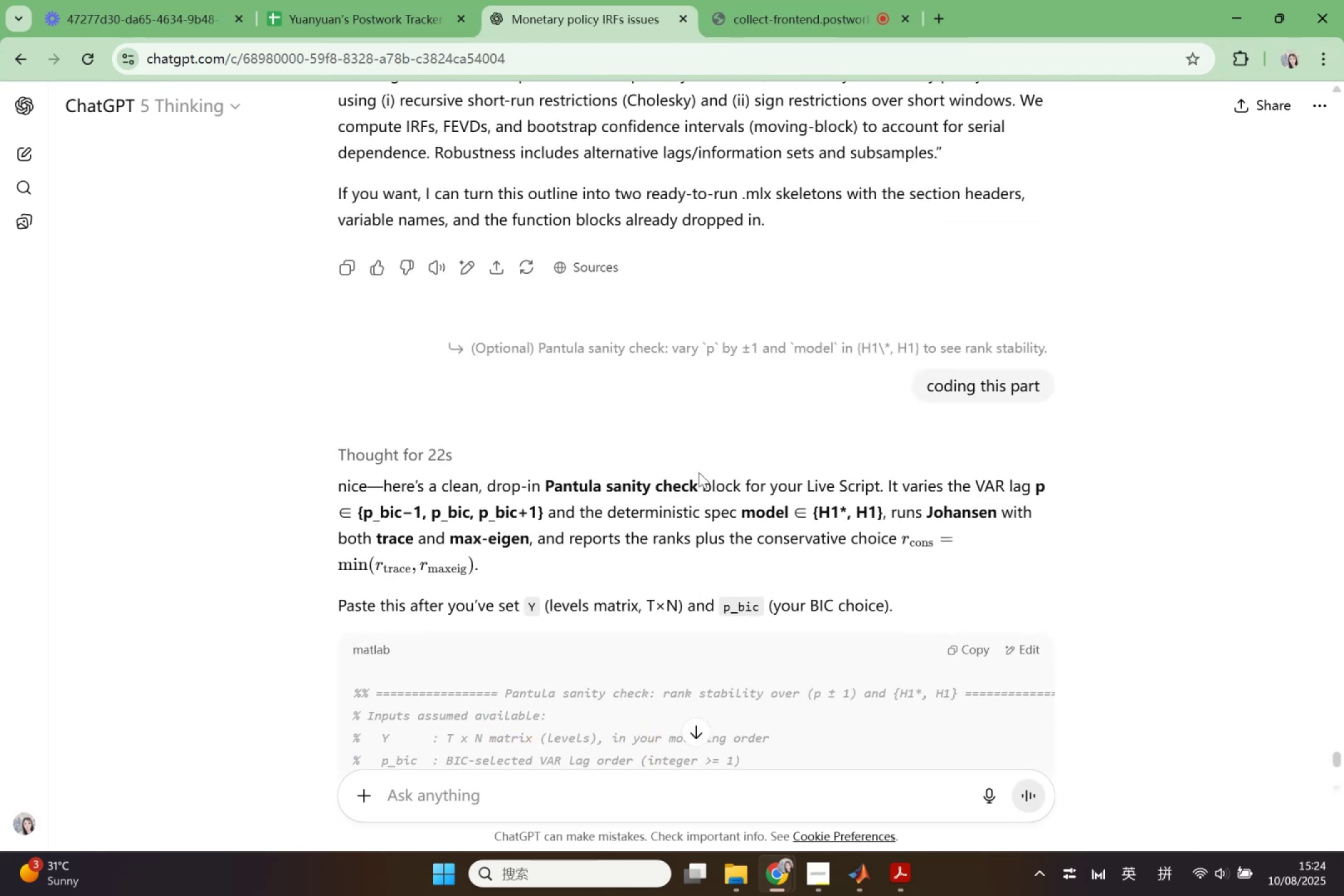 
scroll: coordinate [699, 472], scroll_direction: down, amount: 2.0
 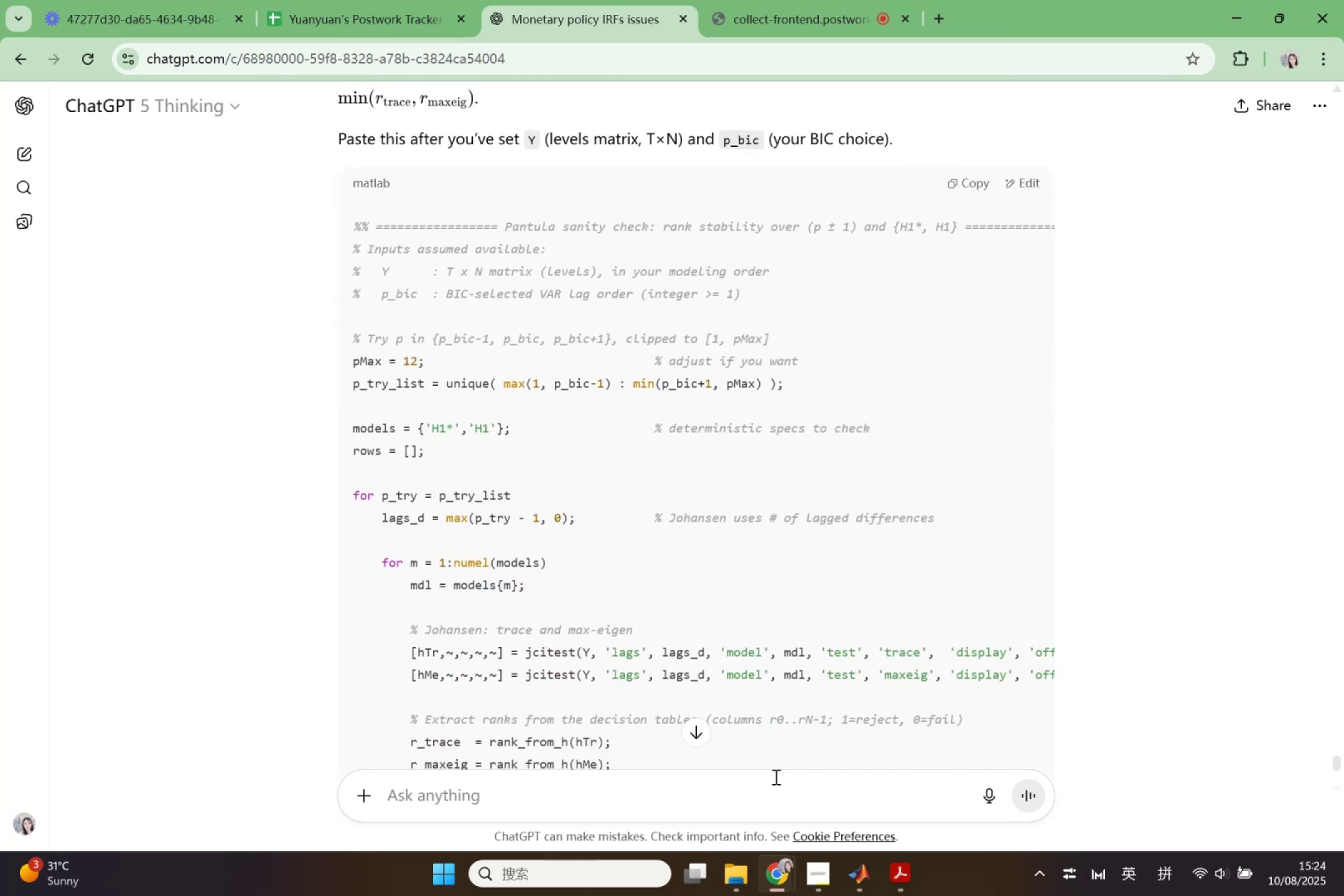 
left_click([853, 877])
 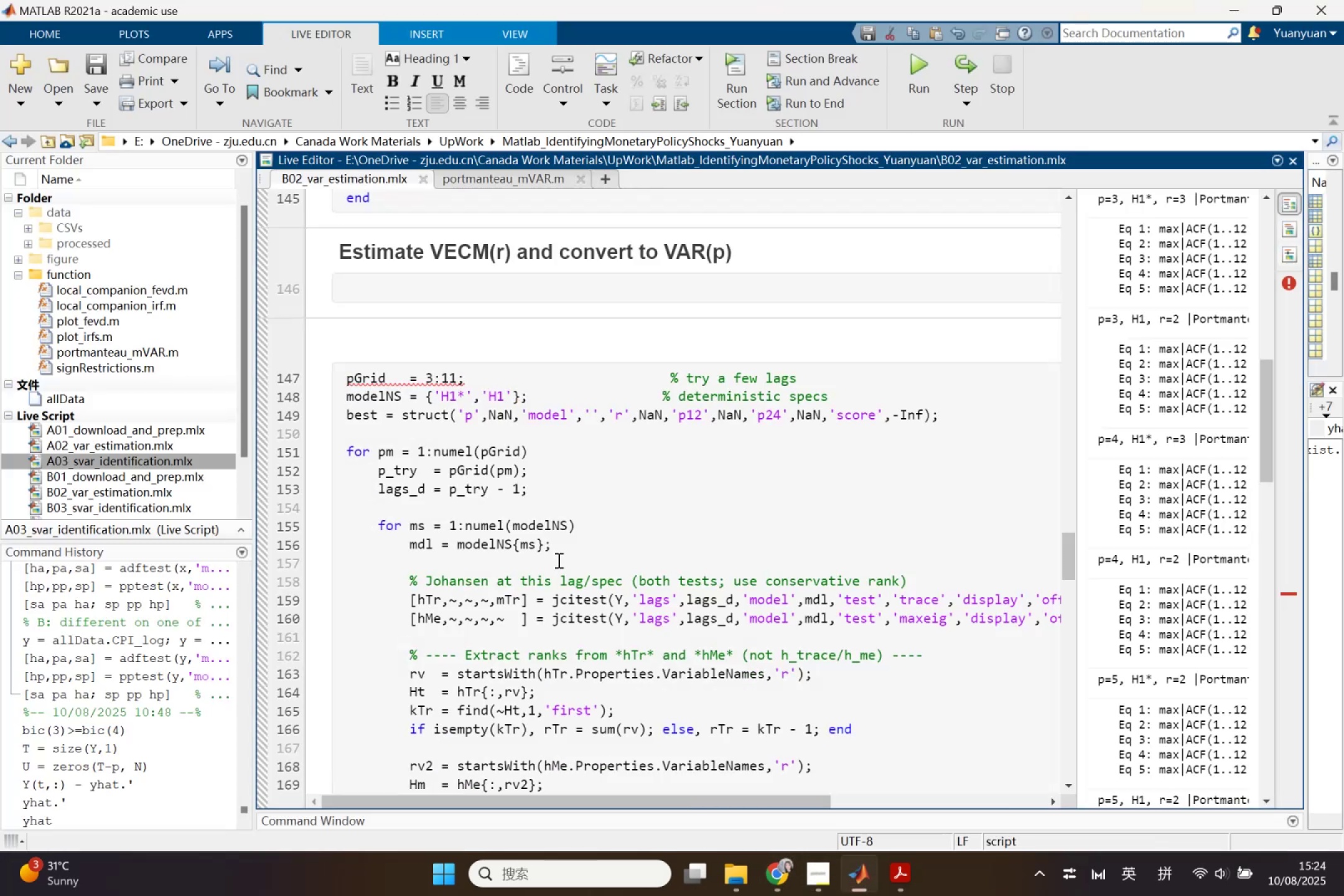 
scroll: coordinate [540, 526], scroll_direction: up, amount: 7.0
 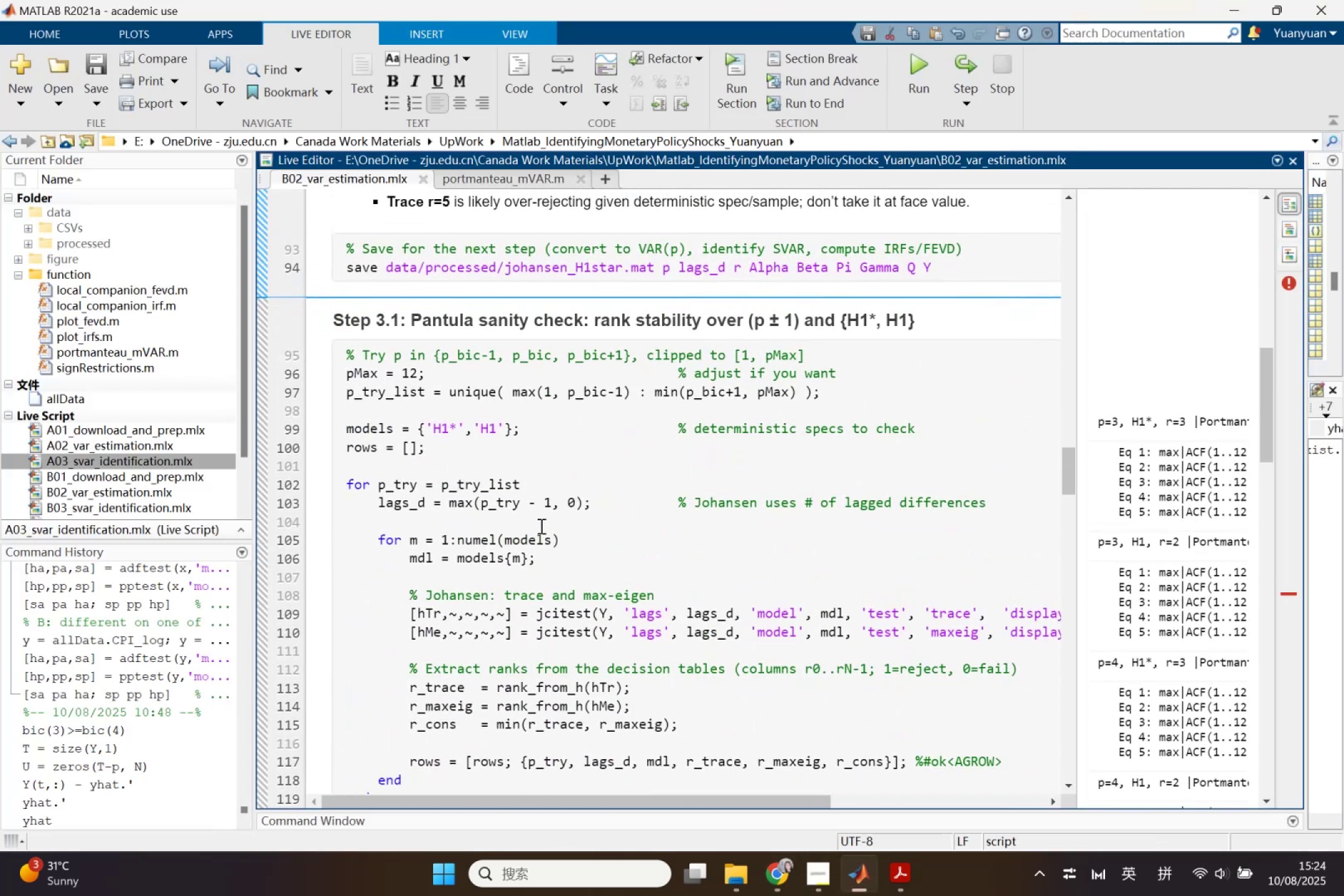 
scroll: coordinate [533, 640], scroll_direction: down, amount: 3.0
 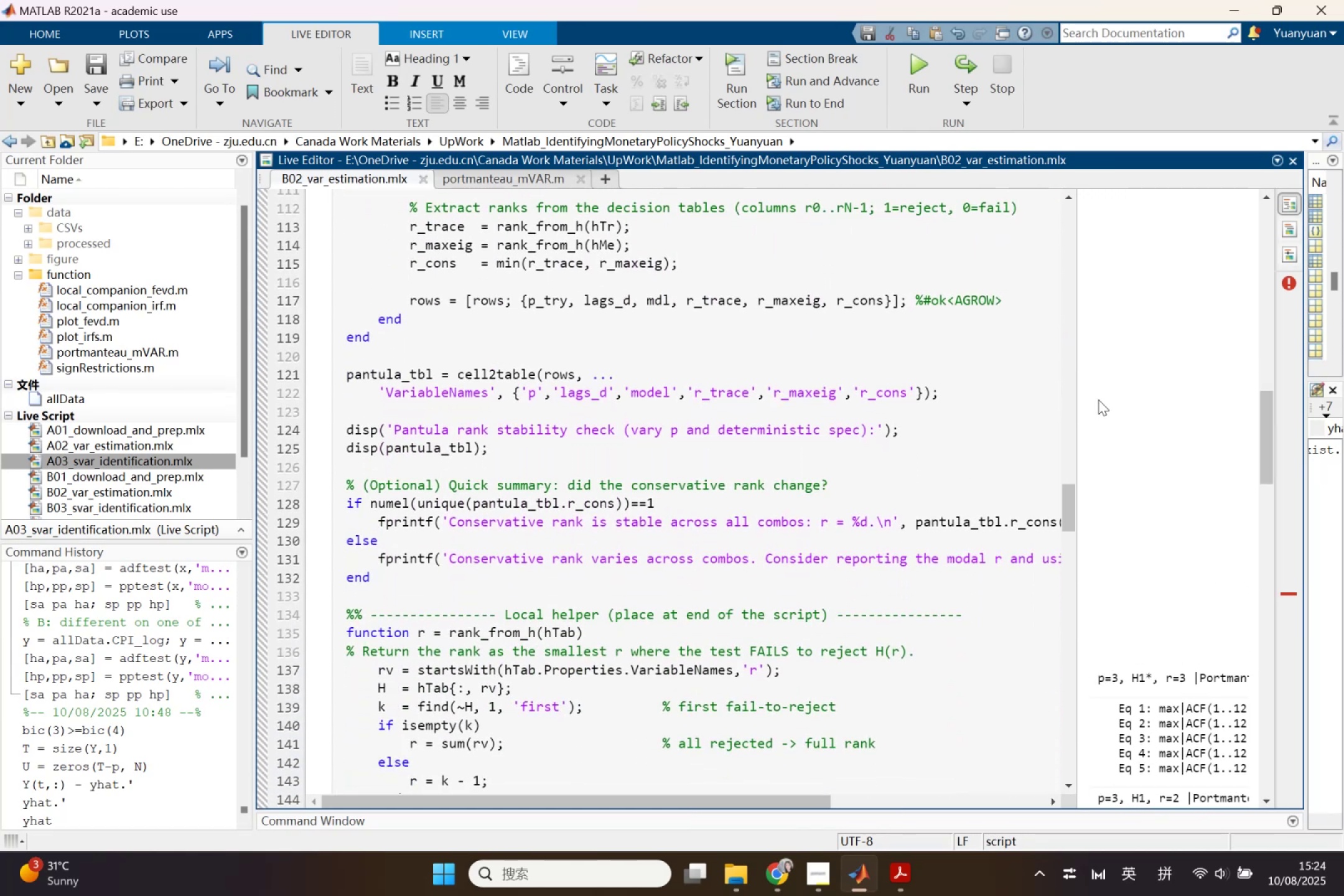 
left_click_drag(start_coordinate=[1078, 401], to_coordinate=[852, 390])
 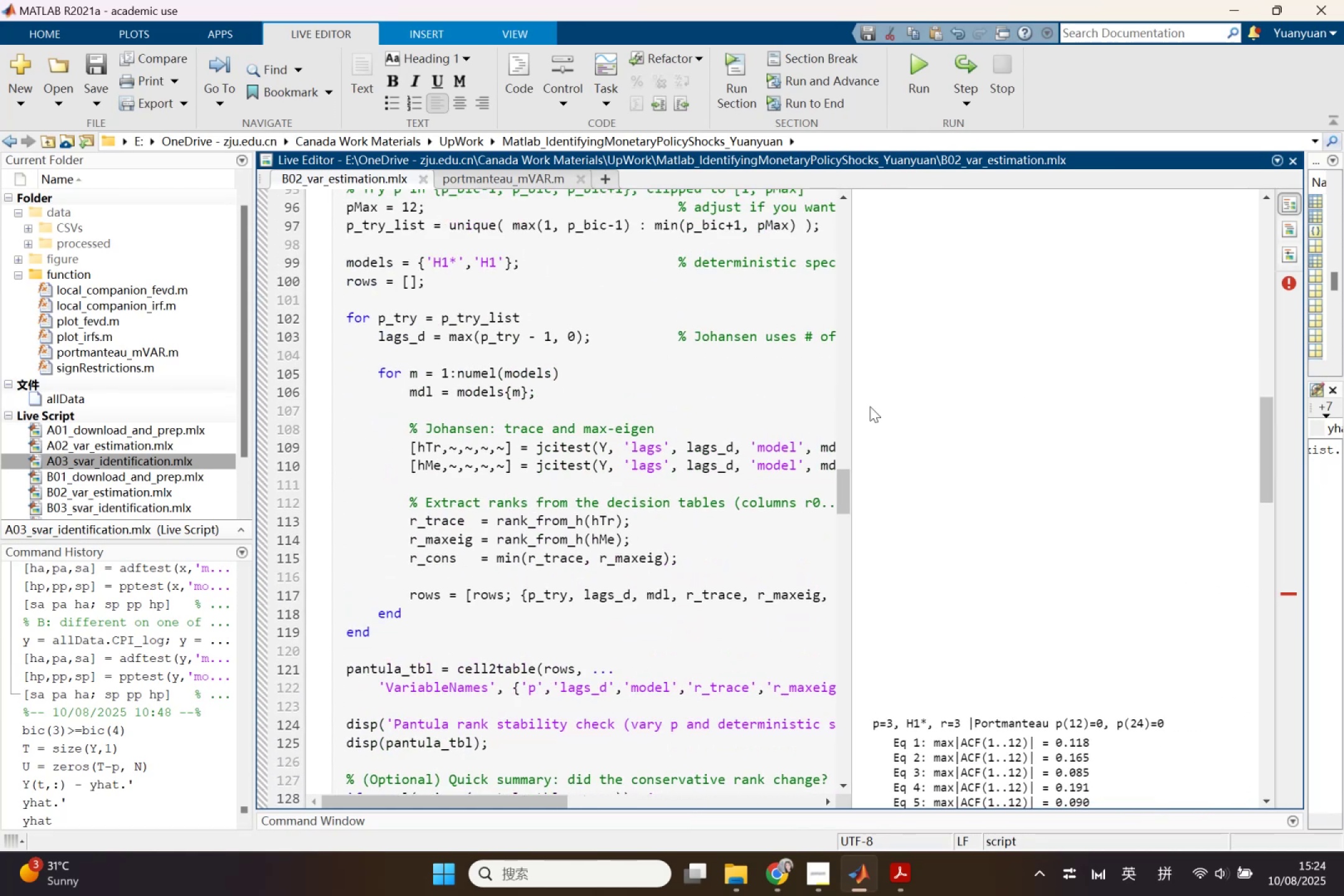 
scroll: coordinate [936, 556], scroll_direction: down, amount: 2.0
 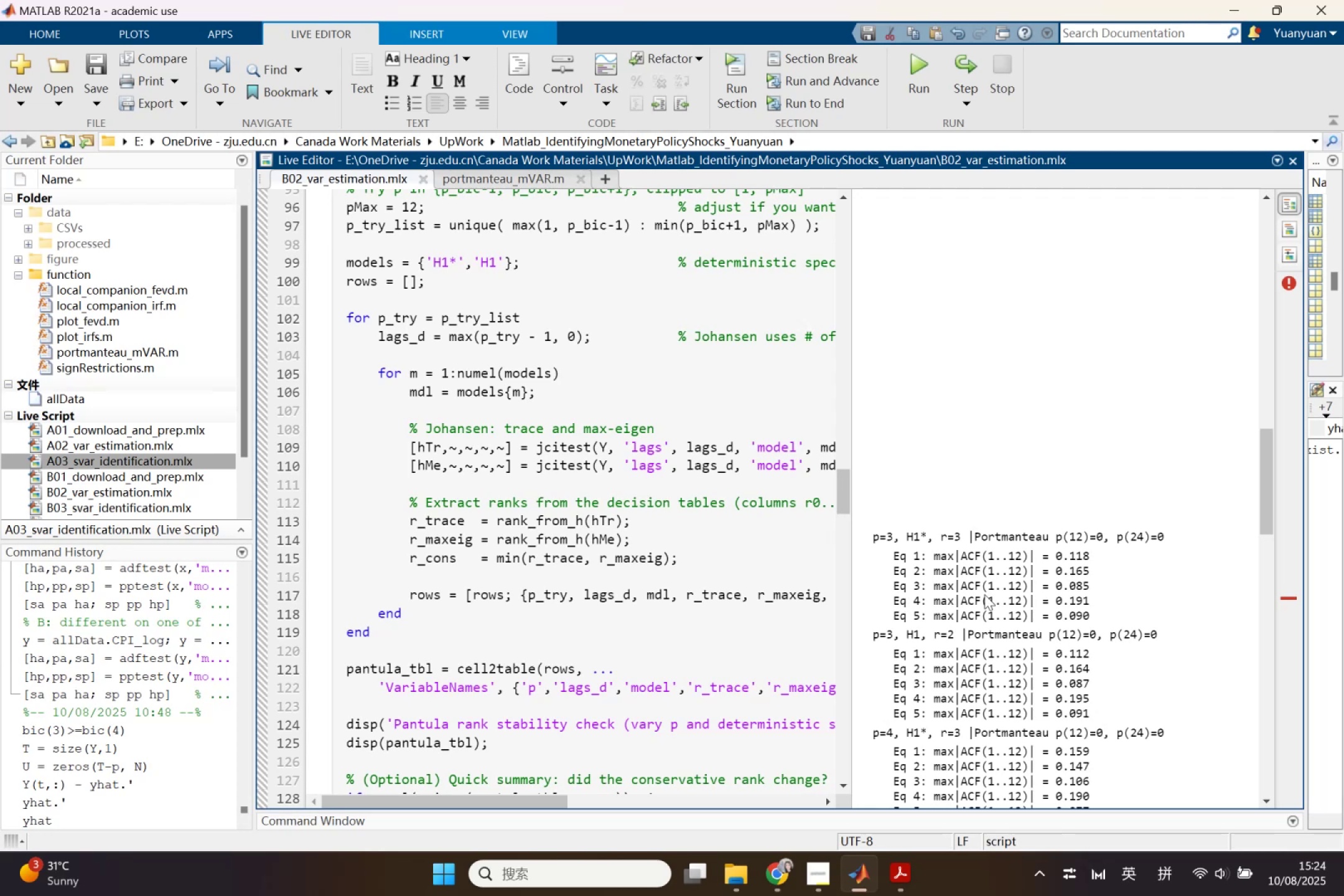 
wait(7.2)
 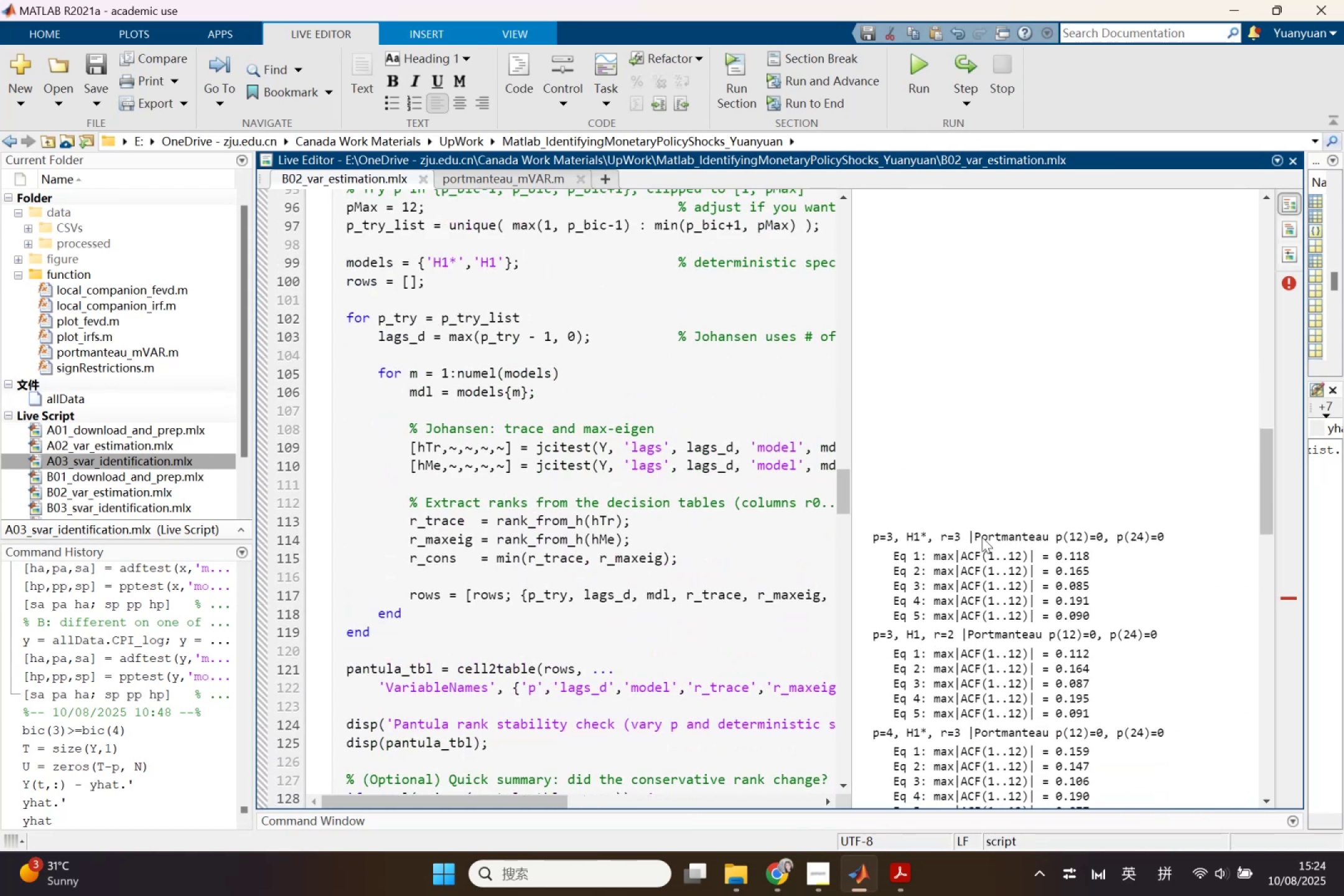 
scroll: coordinate [1150, 606], scroll_direction: down, amount: 4.0
 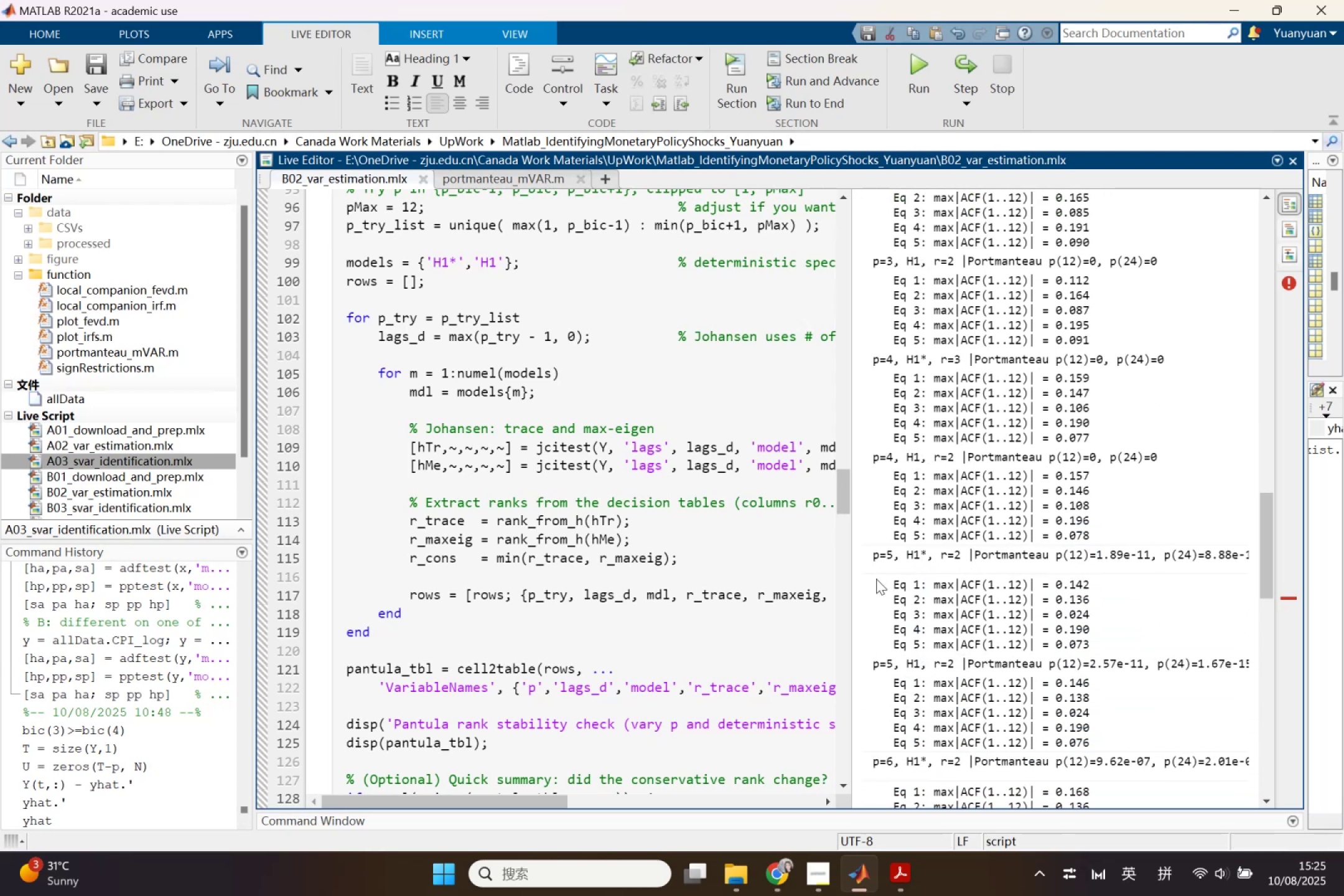 
left_click_drag(start_coordinate=[849, 580], to_coordinate=[739, 592])
 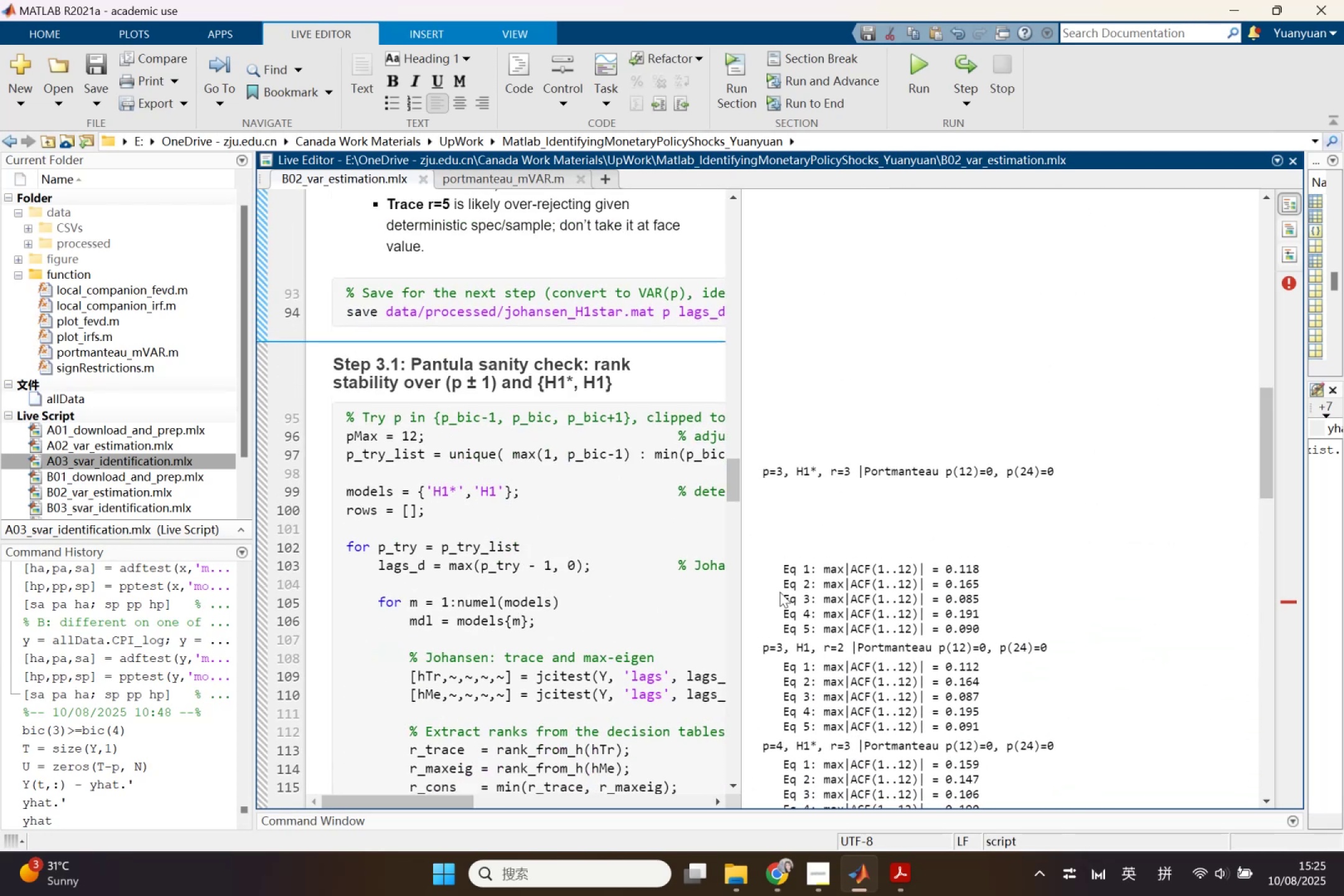 
scroll: coordinate [811, 595], scroll_direction: down, amount: 21.0
 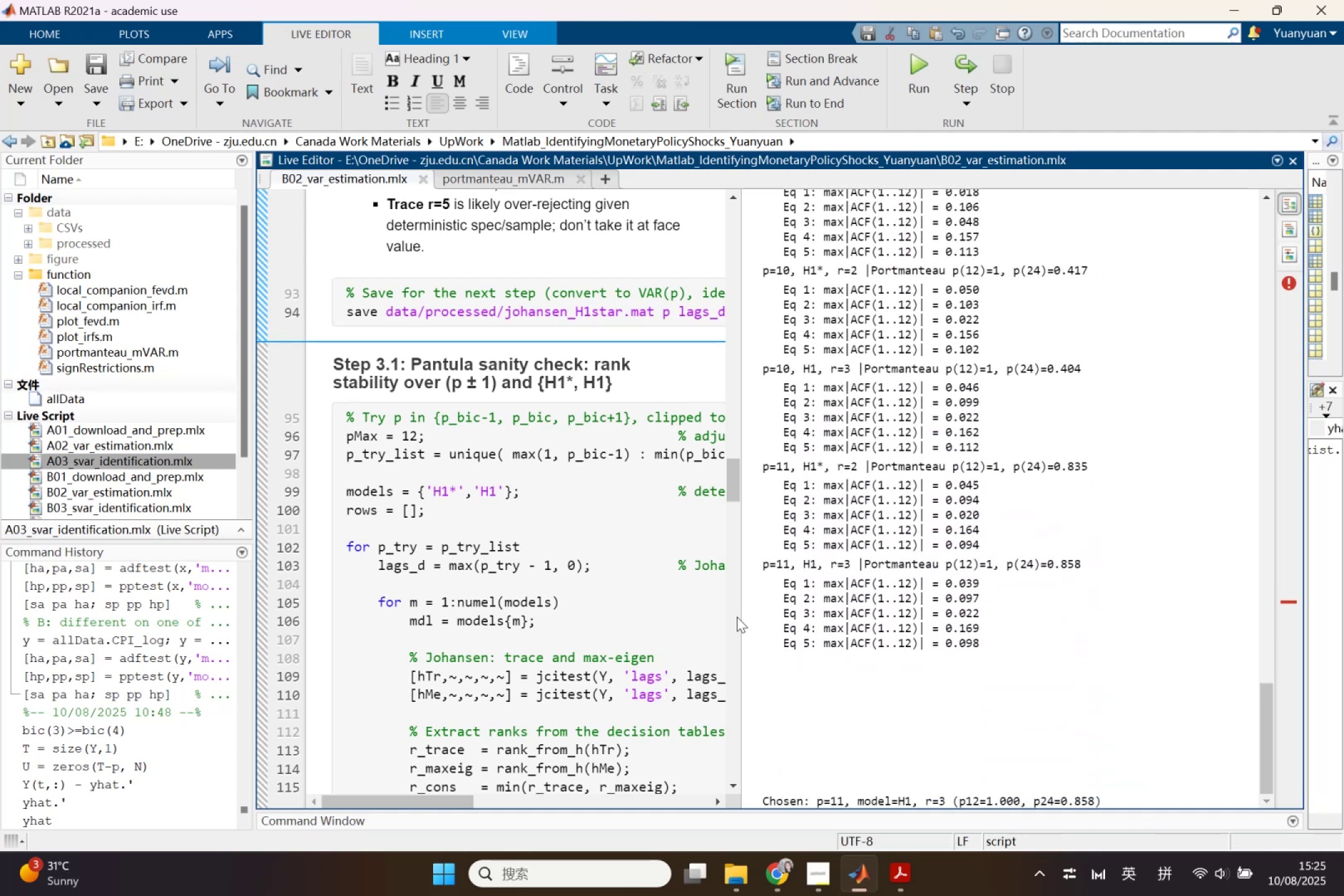 
left_click_drag(start_coordinate=[742, 617], to_coordinate=[1159, 634])
 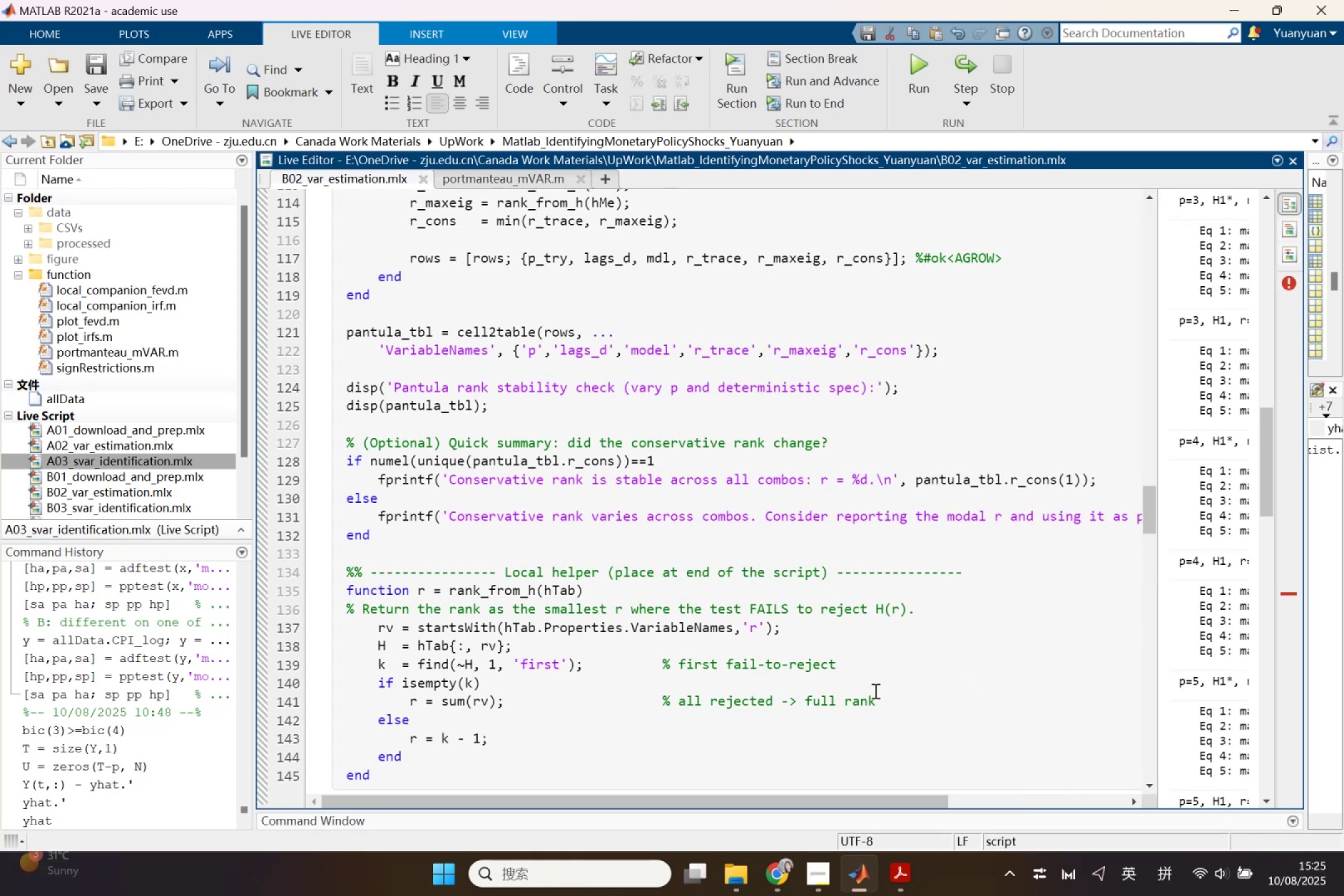 
scroll: coordinate [865, 688], scroll_direction: down, amount: 1.0
 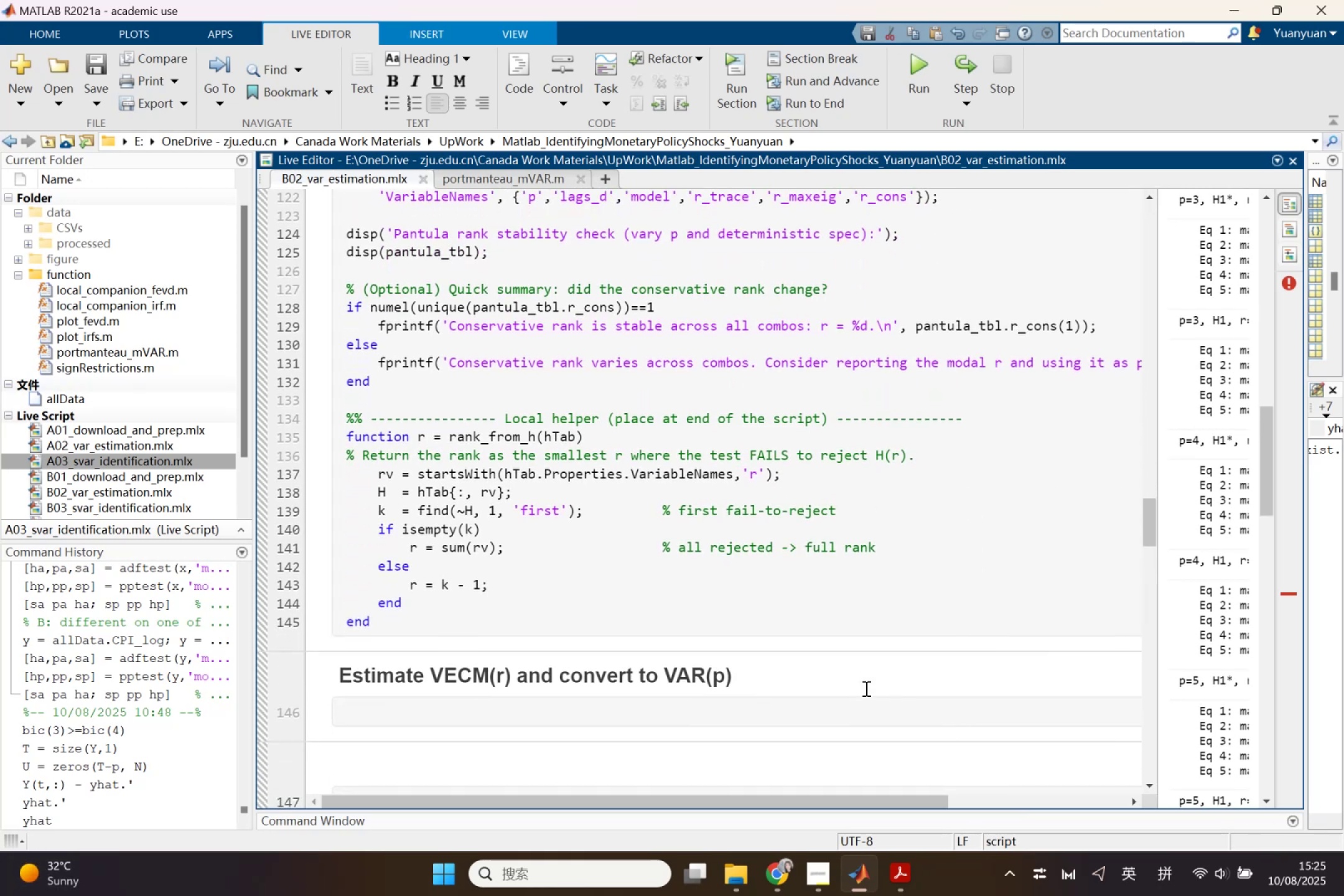 
scroll: coordinate [865, 688], scroll_direction: up, amount: 2.0
 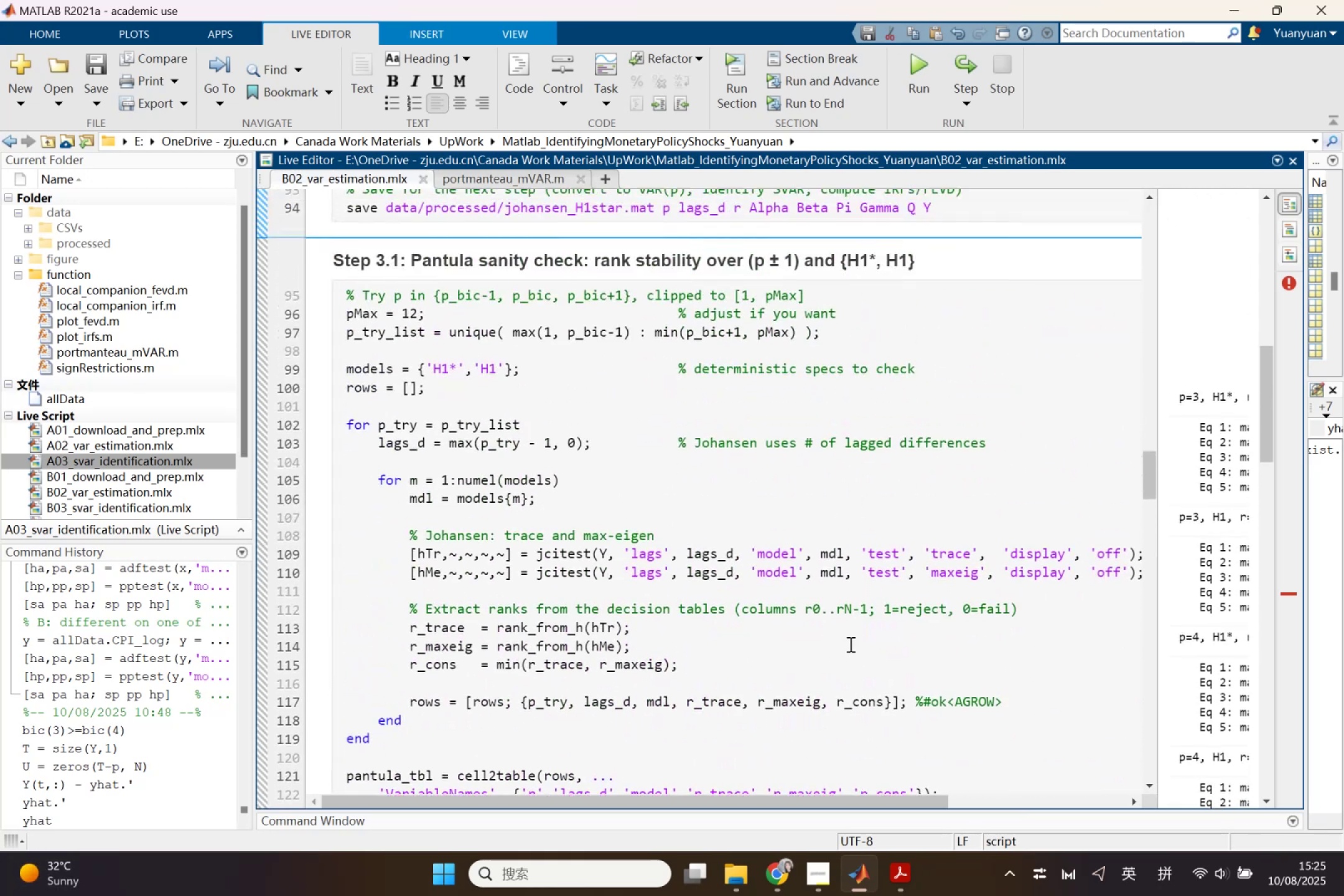 
left_click_drag(start_coordinate=[824, 571], to_coordinate=[817, 572])
 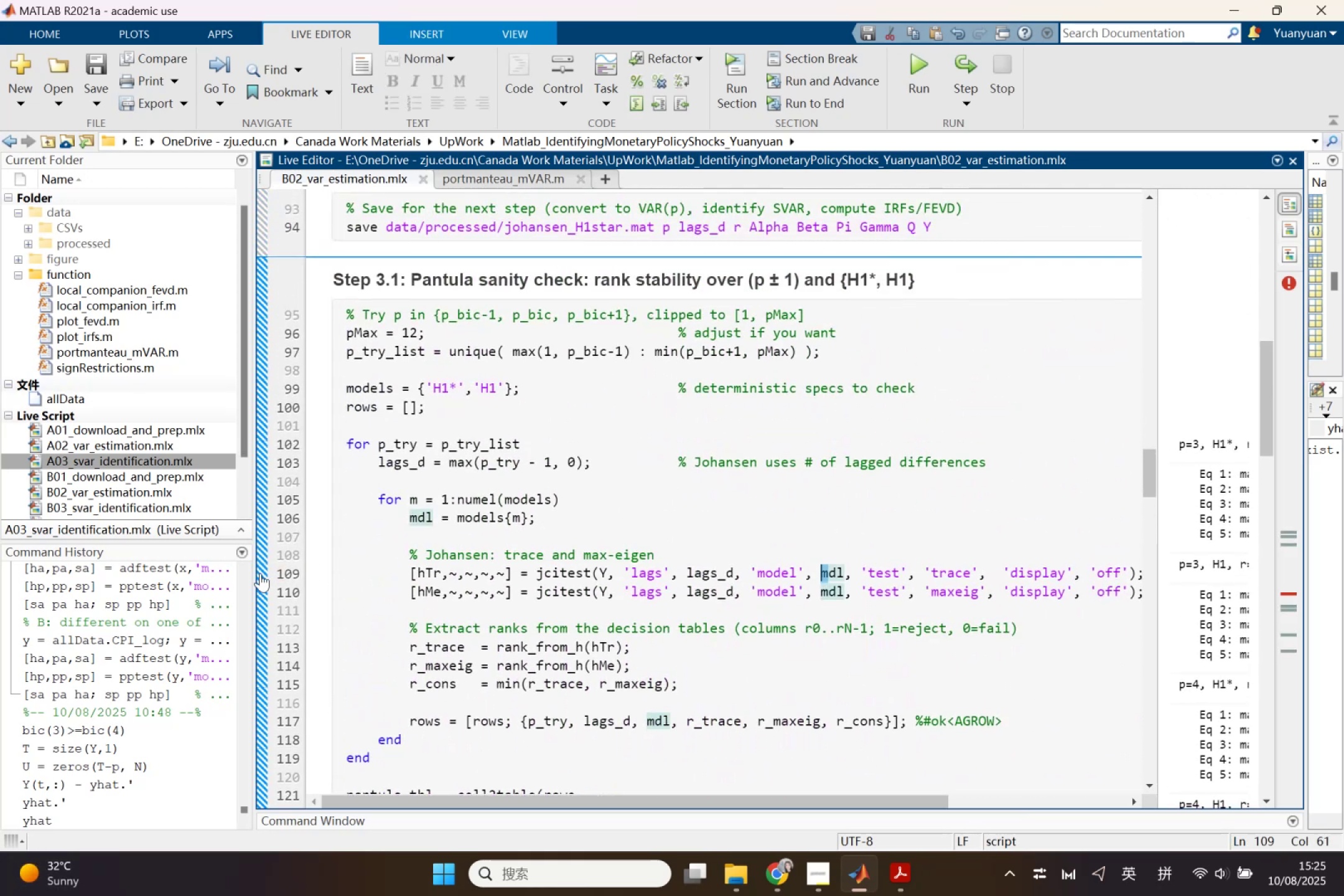 
left_click([260, 573])
 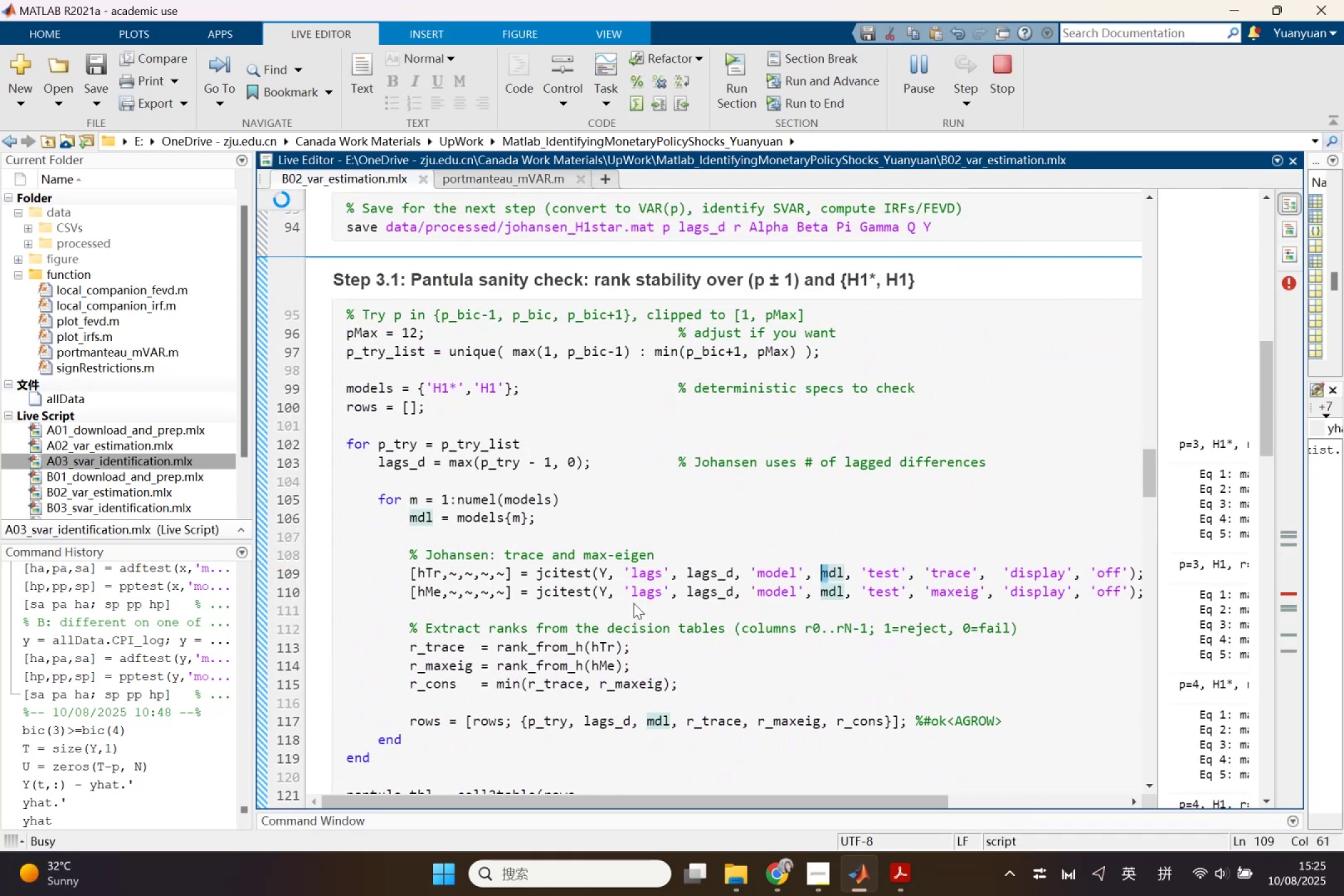 
scroll: coordinate [633, 603], scroll_direction: down, amount: 1.0
 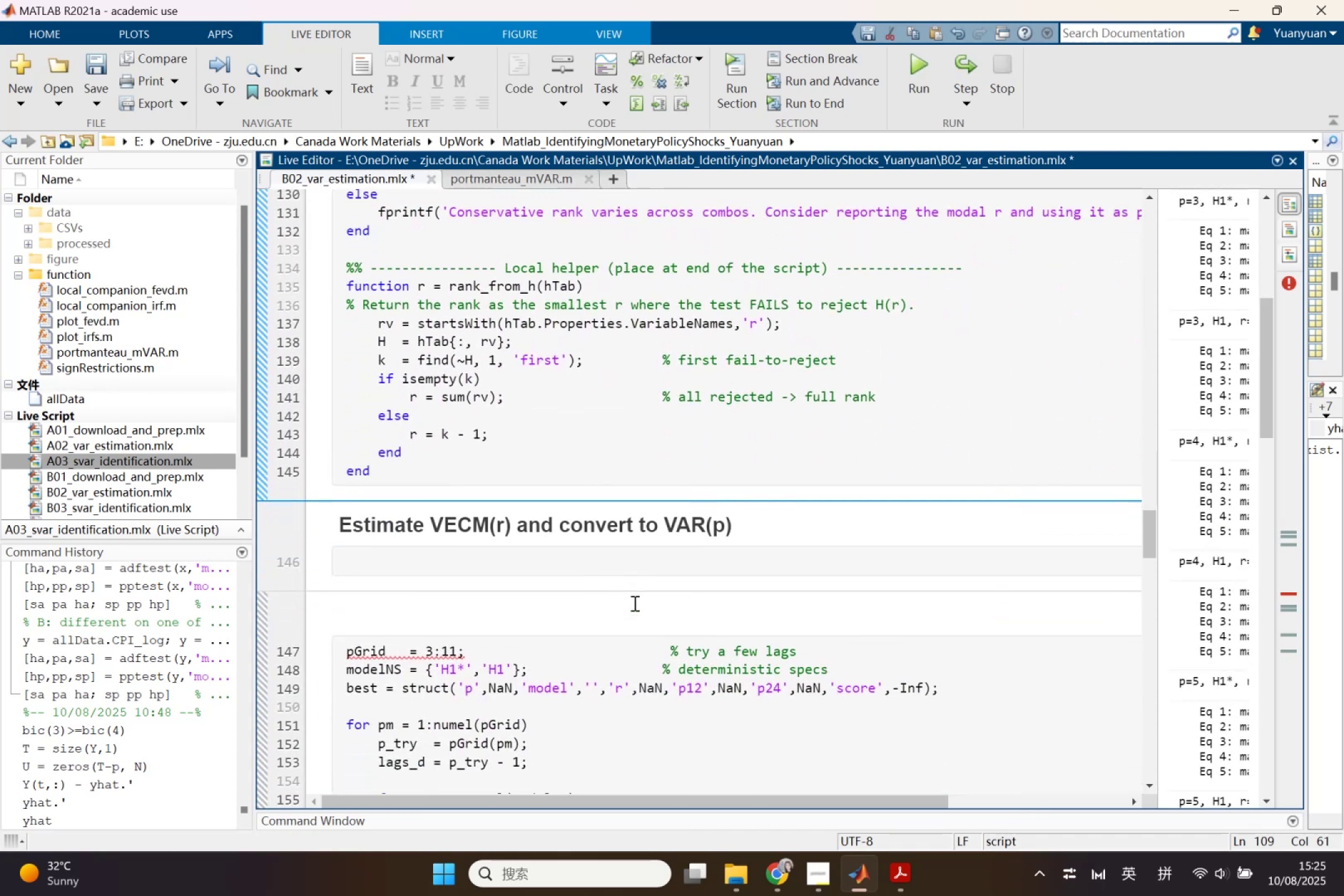 
scroll: coordinate [1057, 378], scroll_direction: up, amount: 5.0
 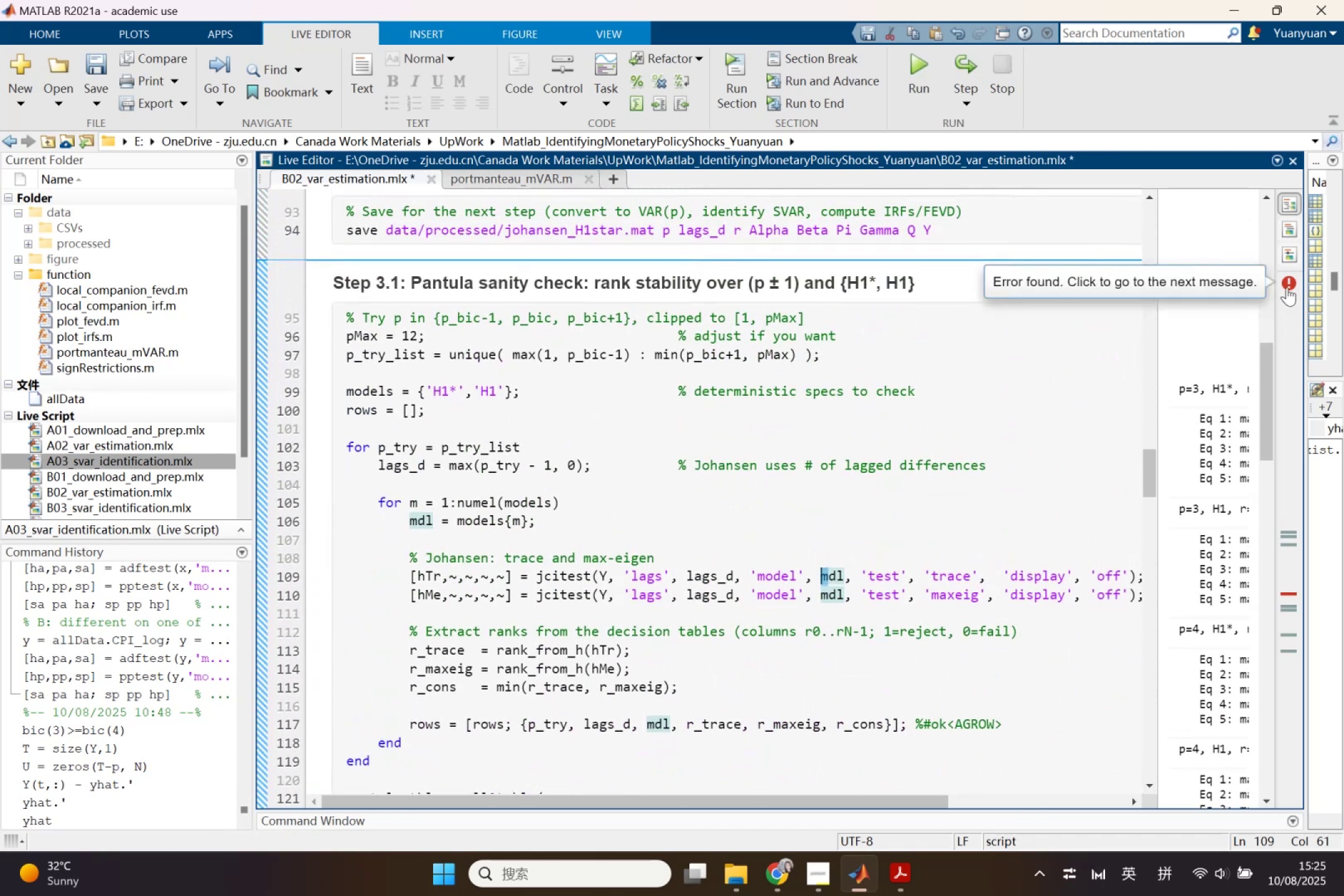 
left_click([1287, 287])
 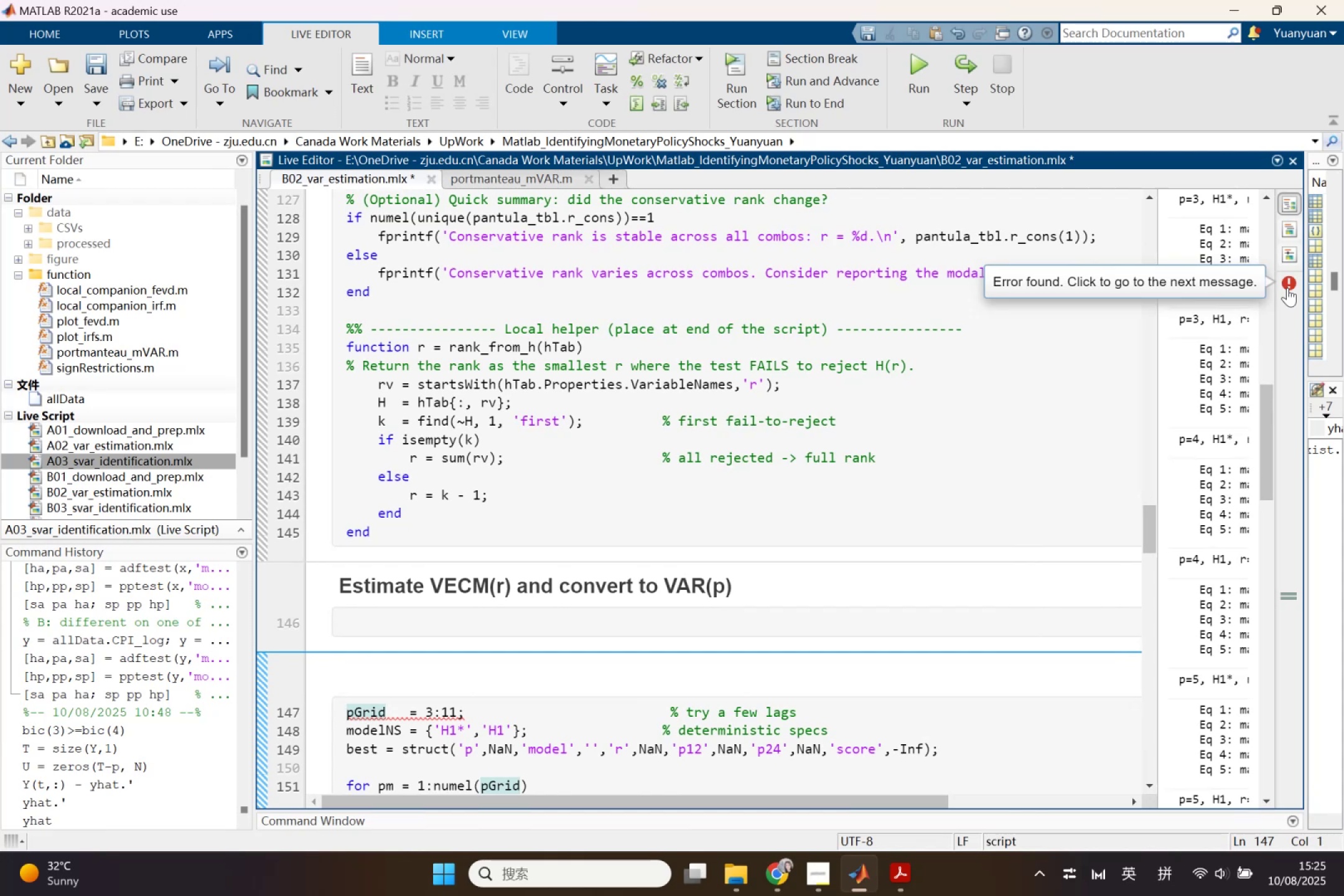 
left_click_drag(start_coordinate=[483, 711], to_coordinate=[333, 693])
 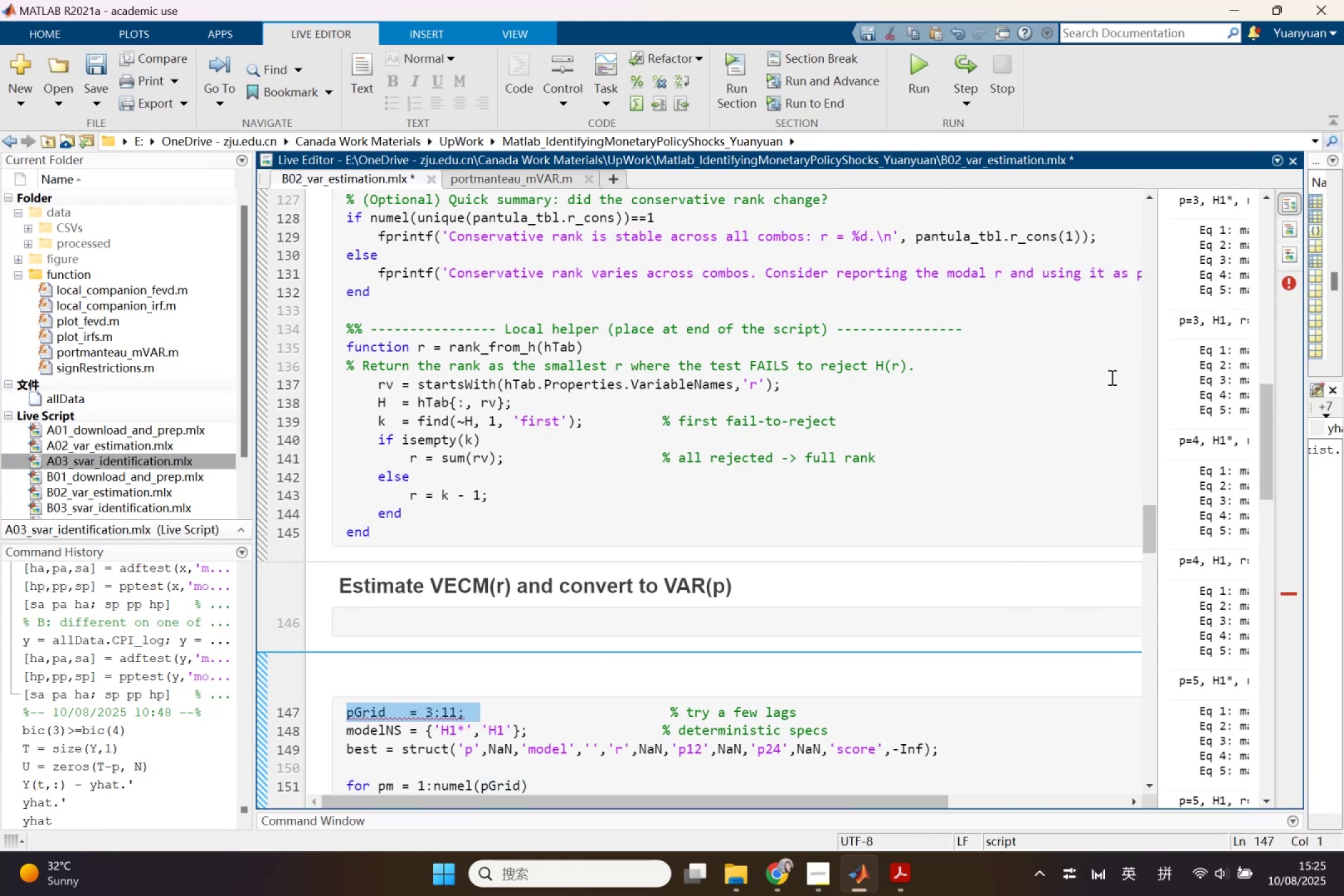 
left_click_drag(start_coordinate=[1159, 373], to_coordinate=[780, 334])
 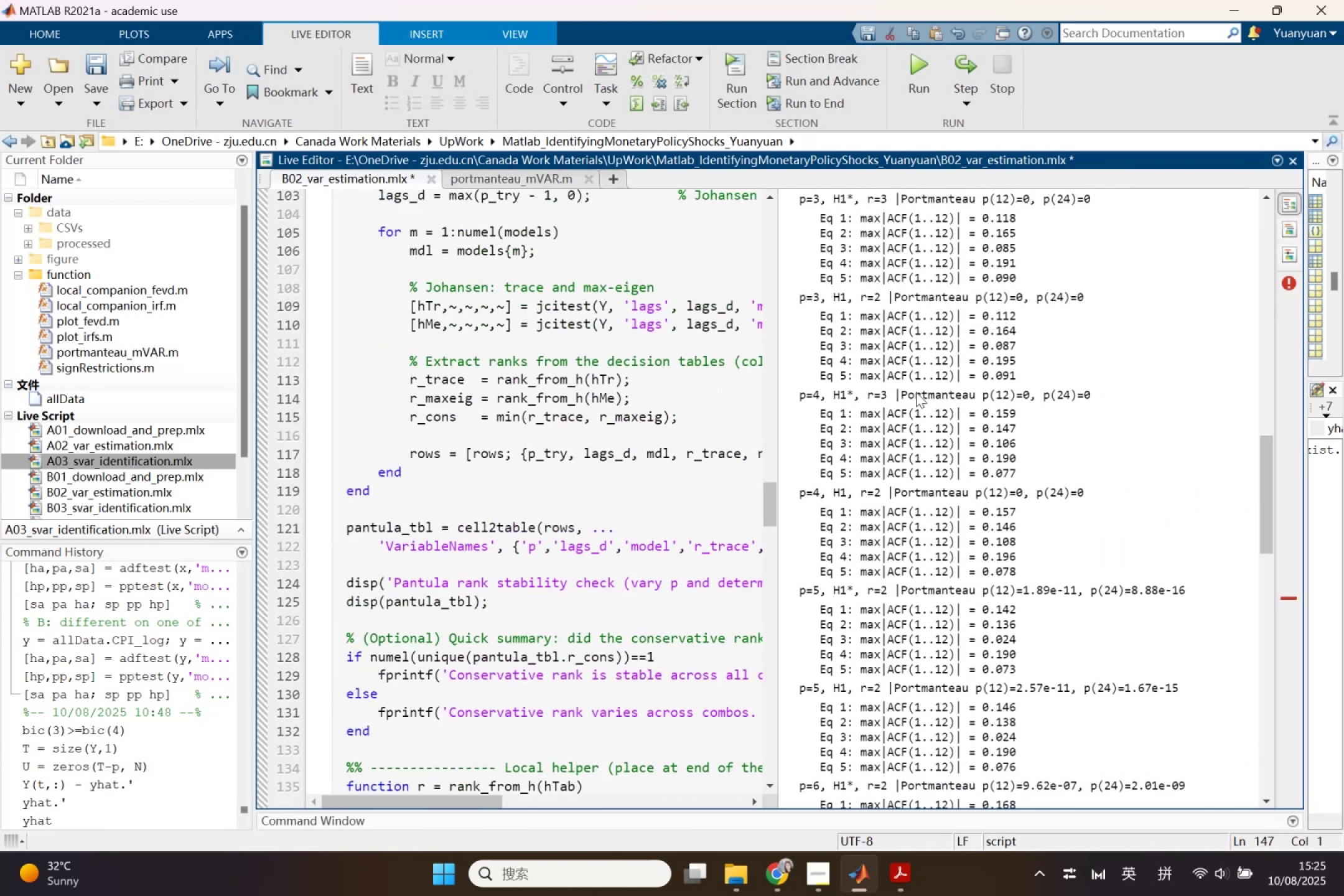 
scroll: coordinate [960, 428], scroll_direction: down, amount: 3.0
 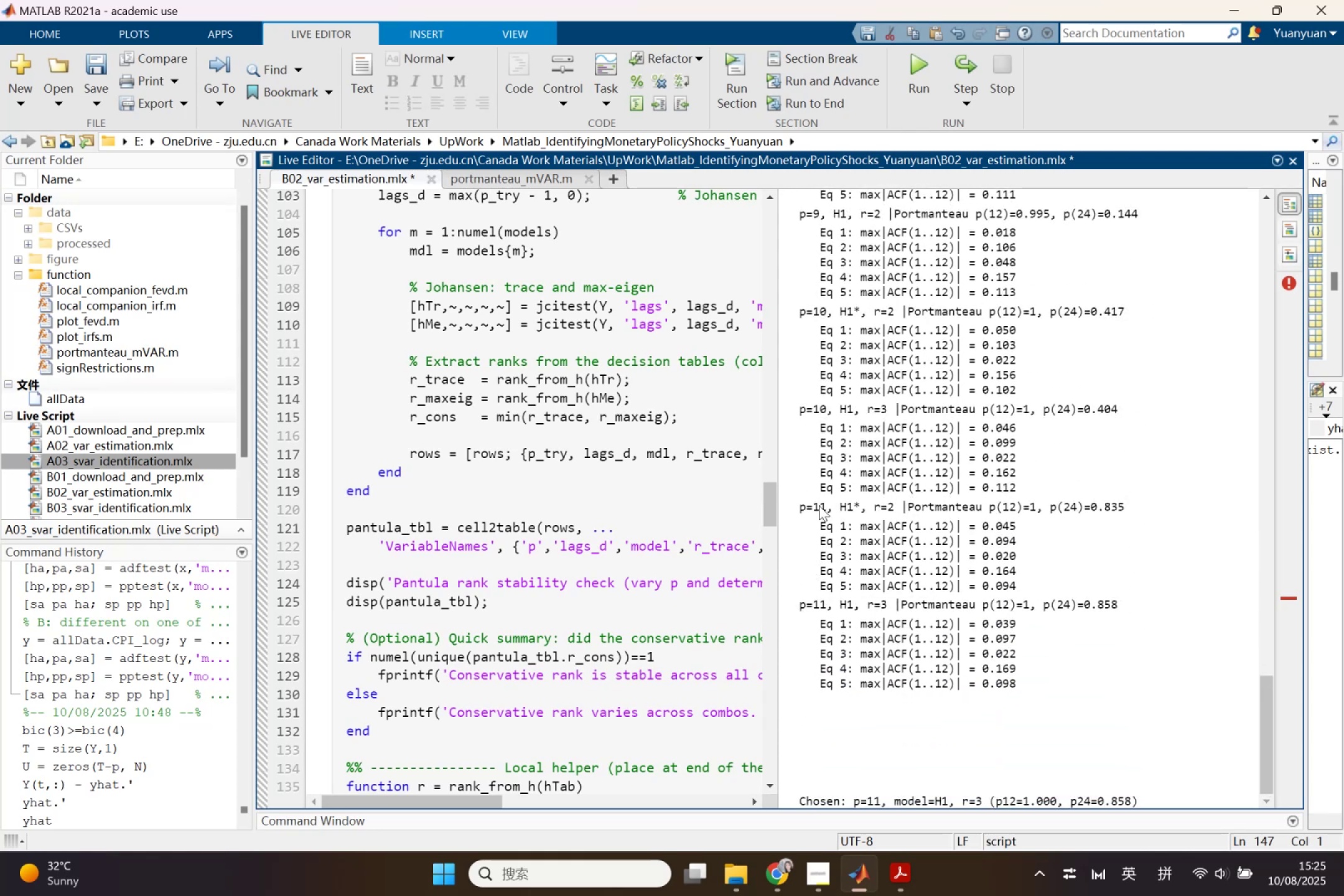 
scroll: coordinate [740, 473], scroll_direction: up, amount: 3.0
 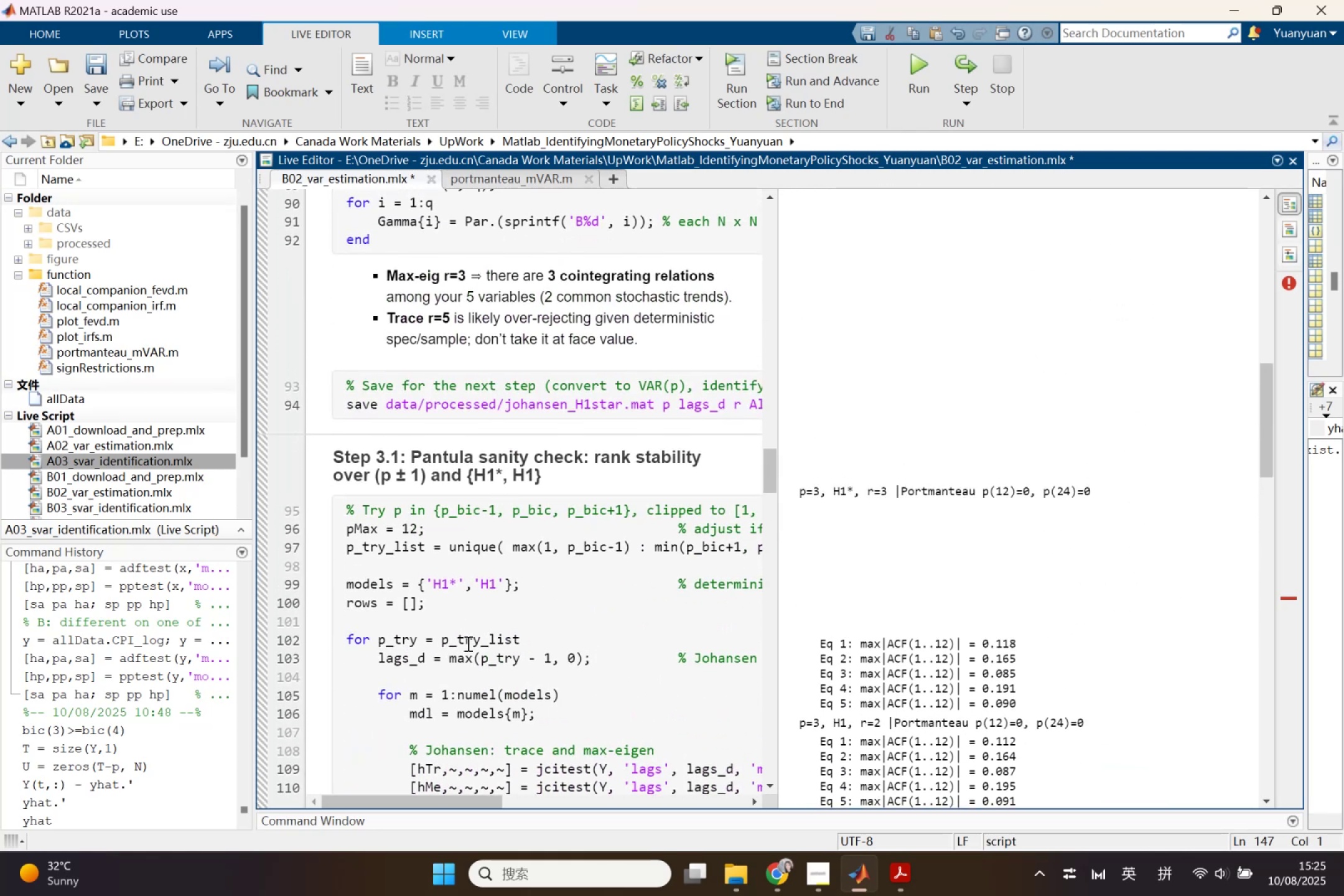 
left_click([467, 643])
 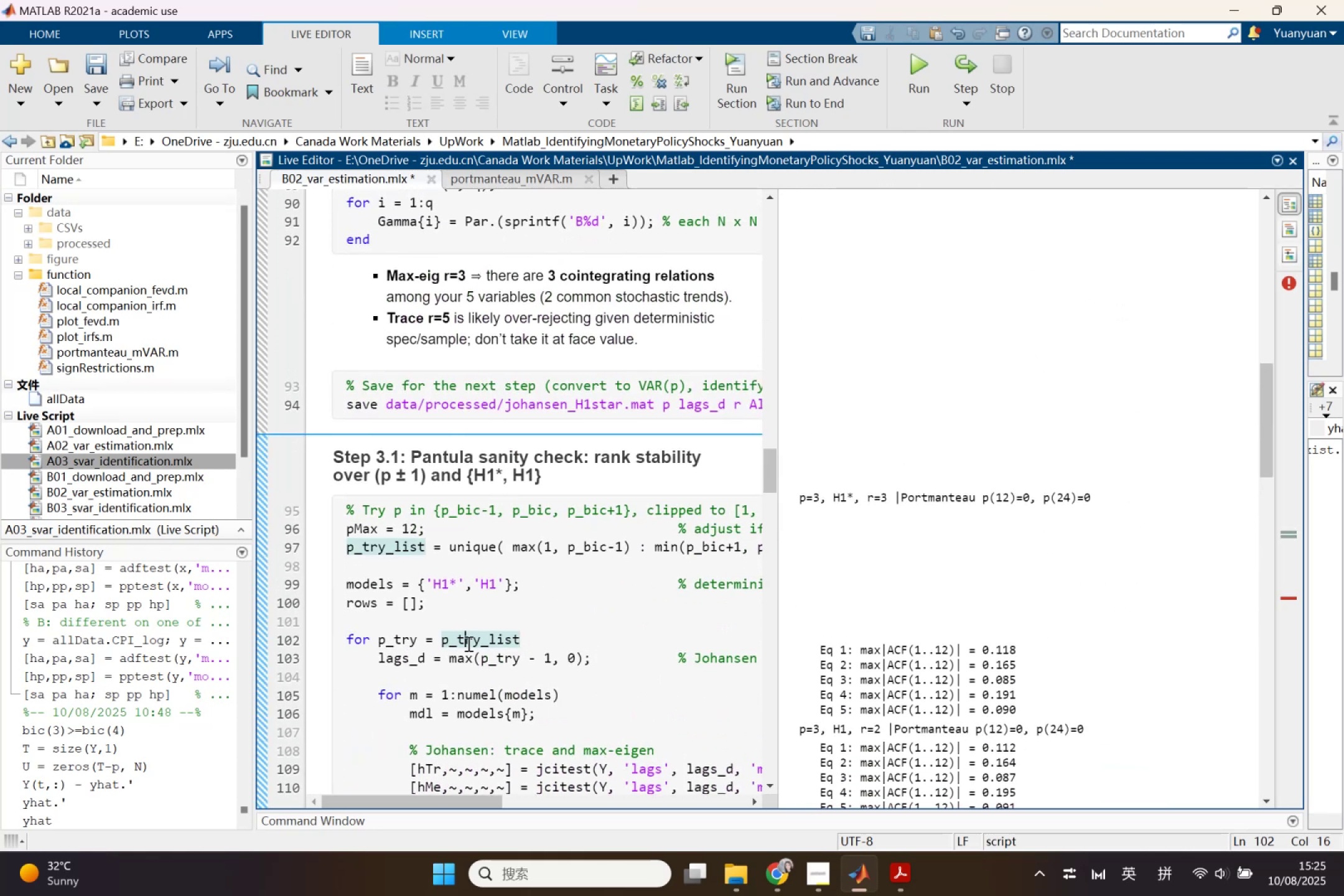 
right_click([467, 643])
 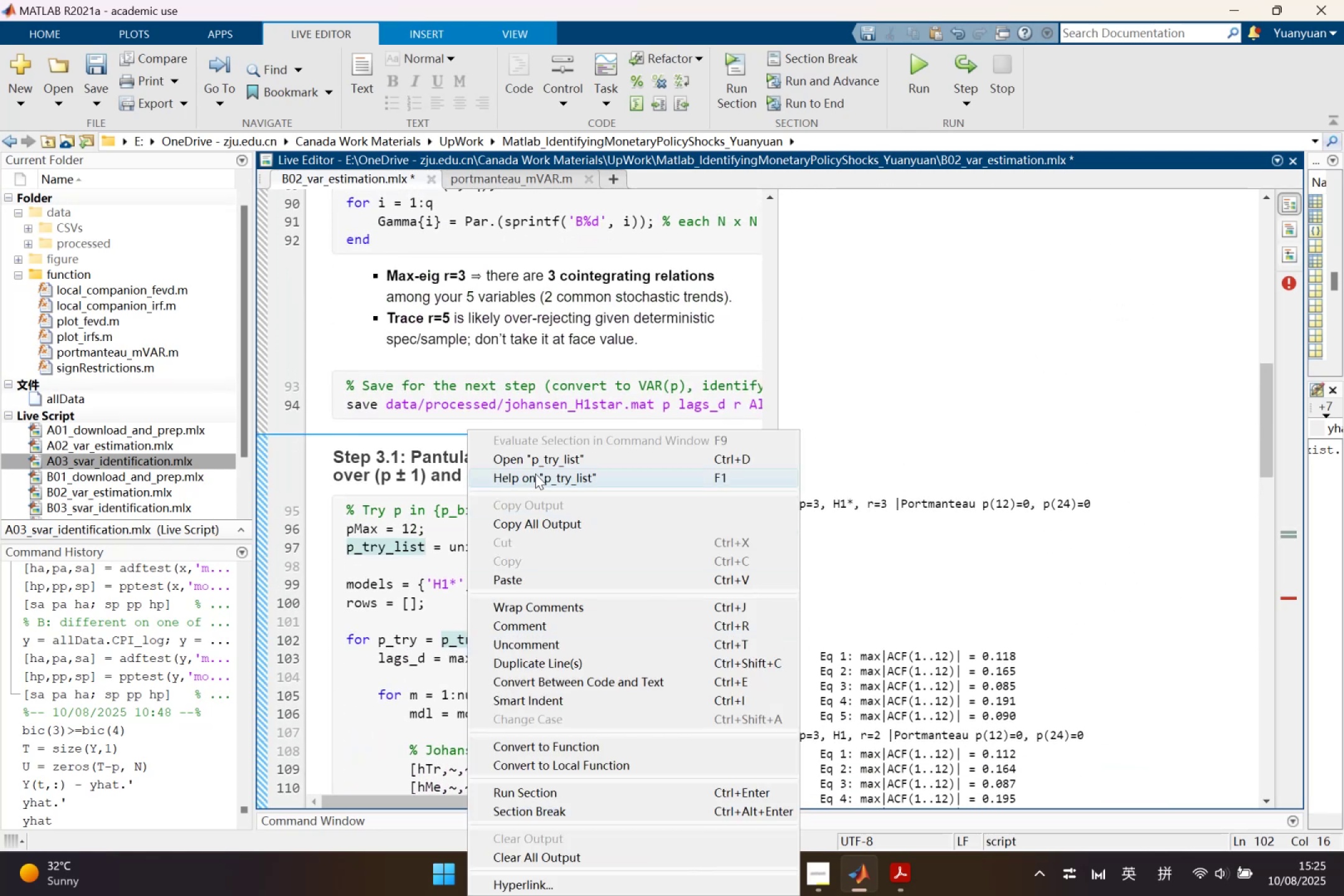 
left_click([535, 458])
 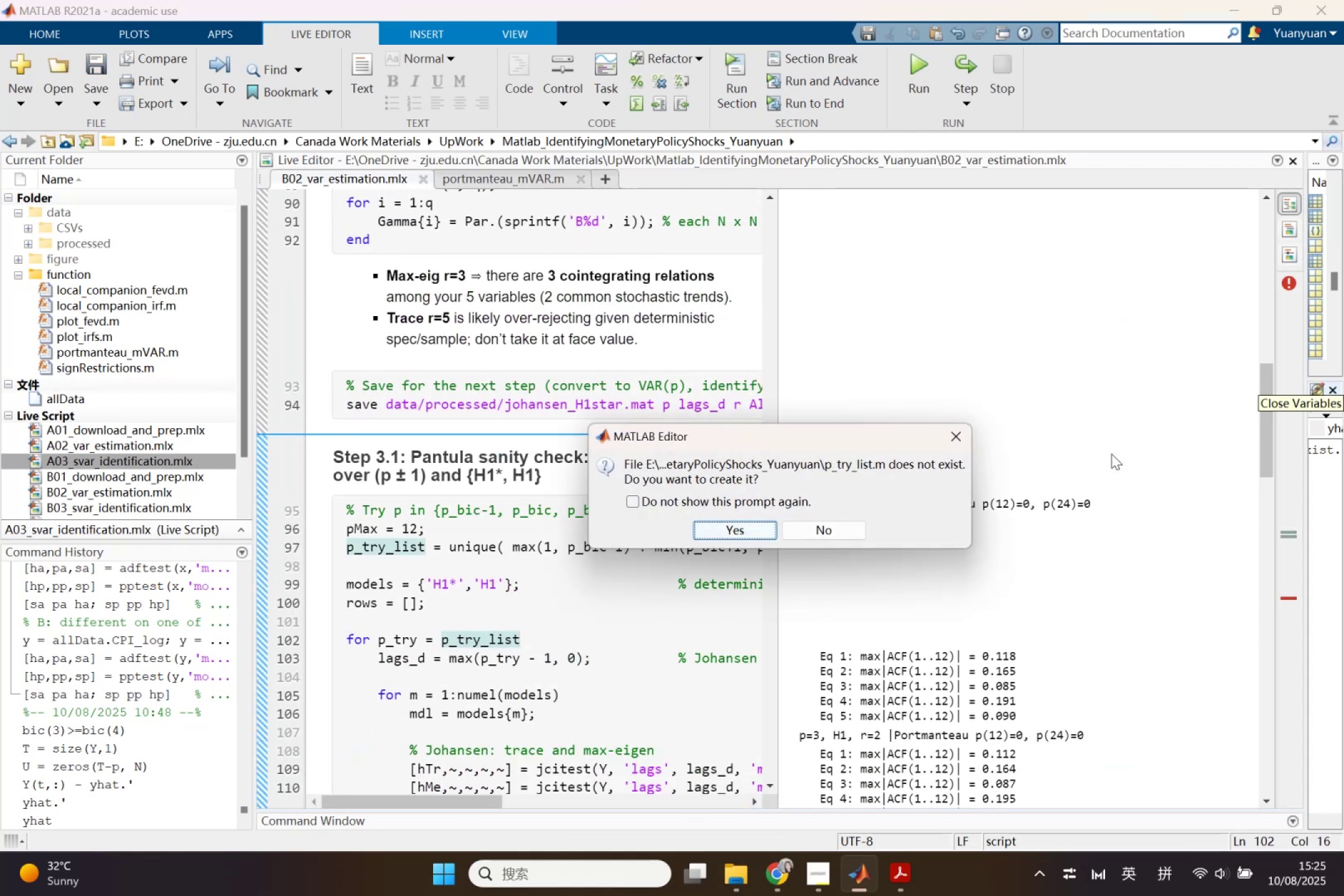 
left_click([852, 525])
 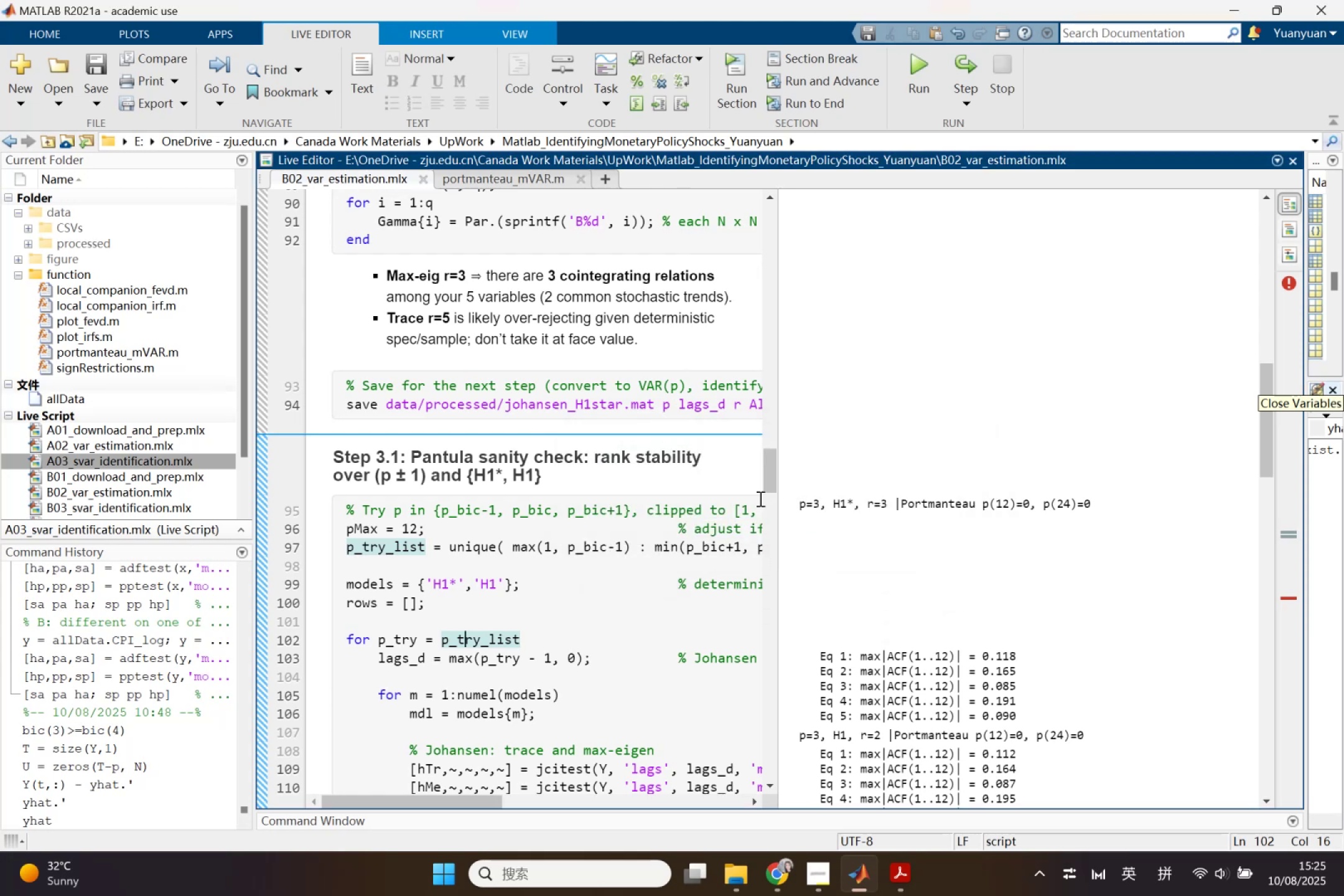 
scroll: coordinate [687, 534], scroll_direction: down, amount: 6.0
 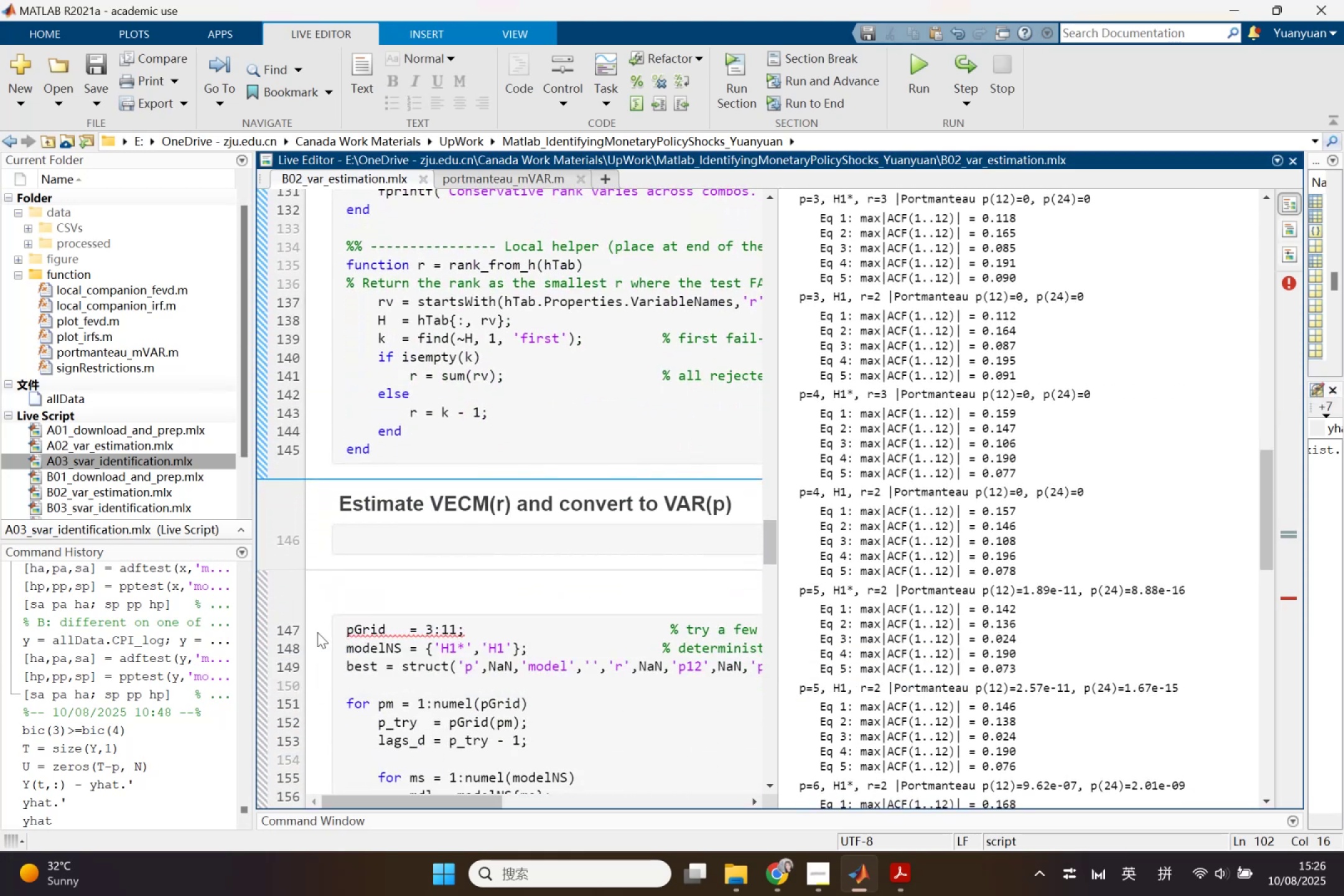 
left_click([292, 630])
 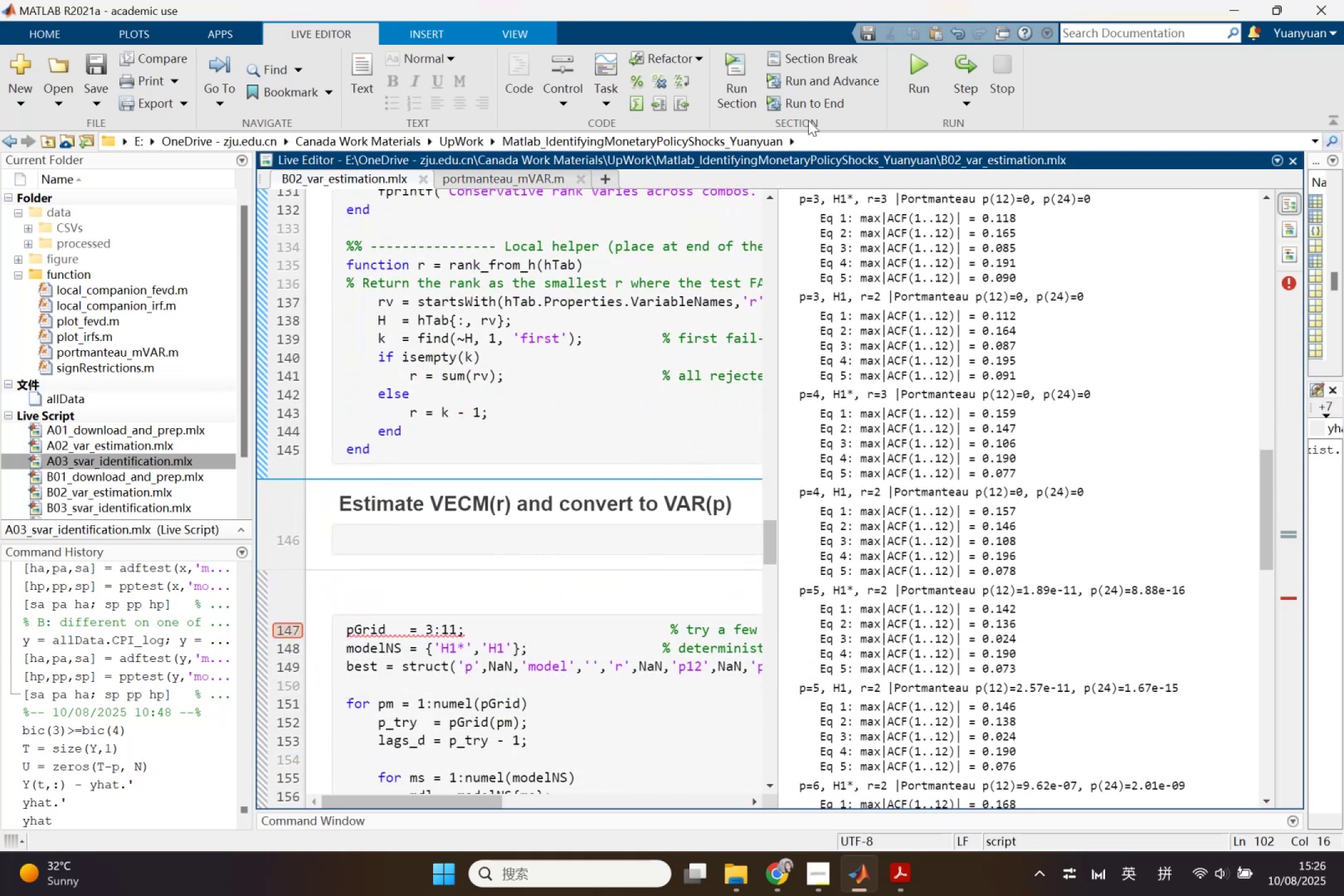 
left_click([910, 57])
 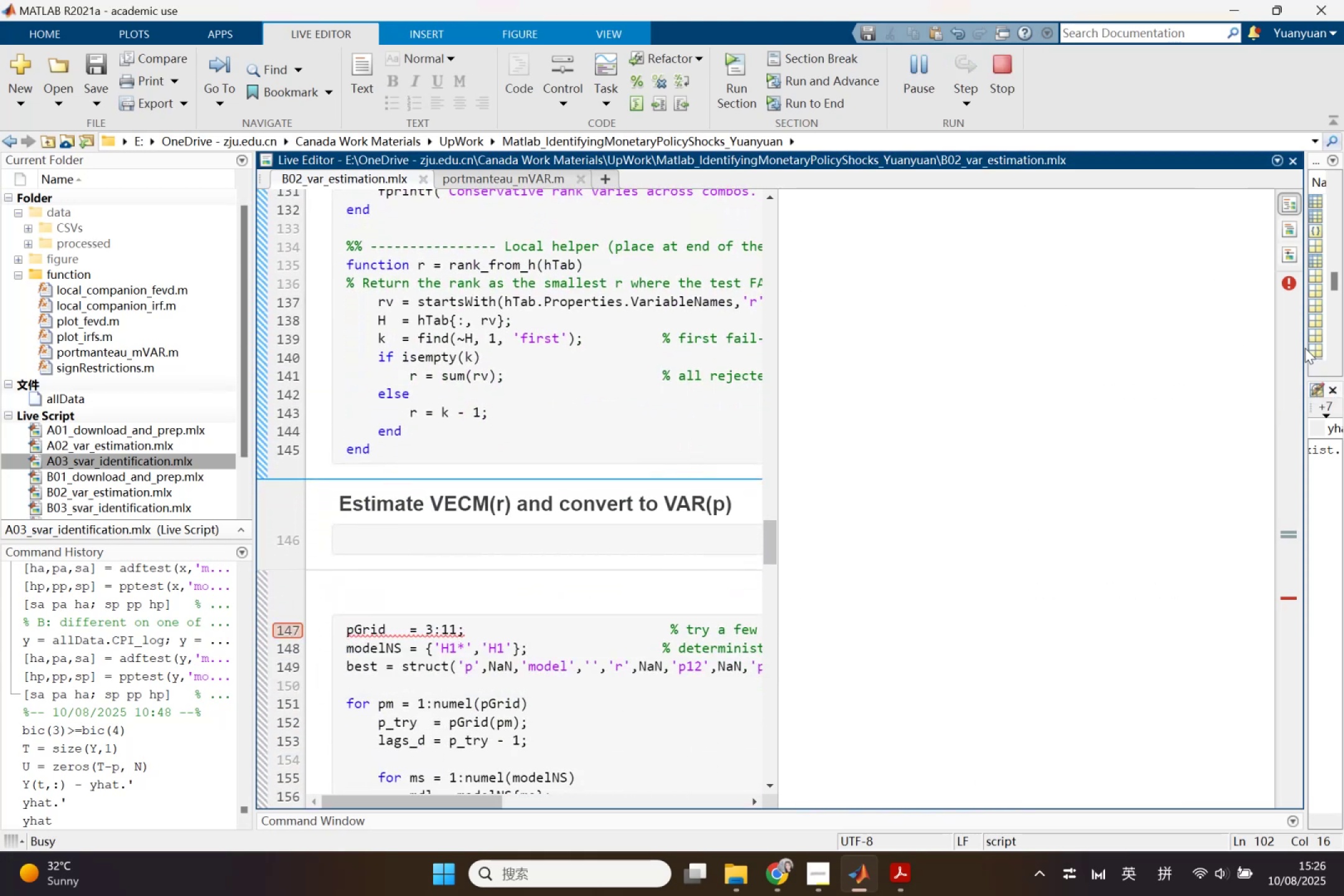 
left_click_drag(start_coordinate=[1304, 348], to_coordinate=[1043, 324])
 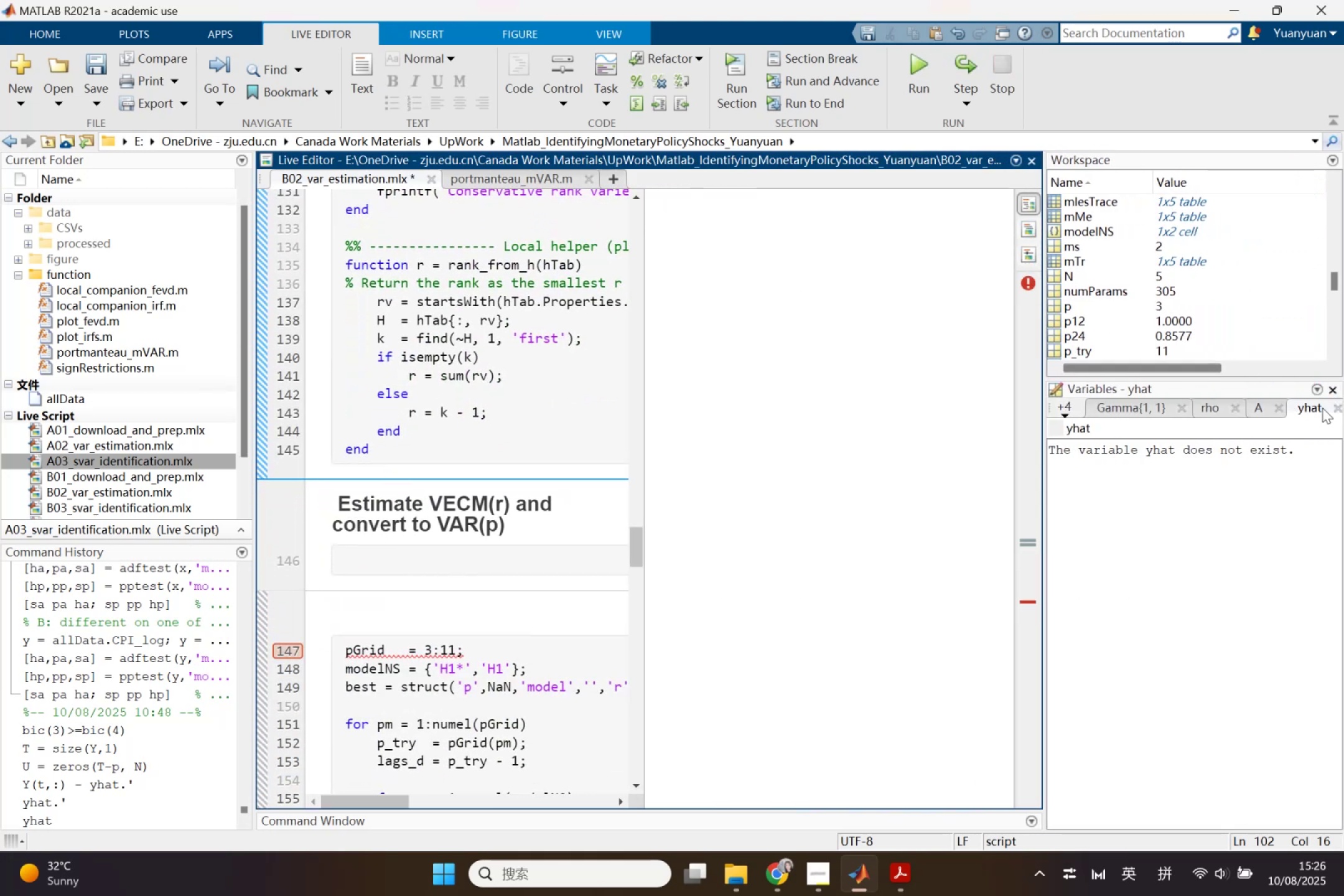 
left_click([1333, 409])
 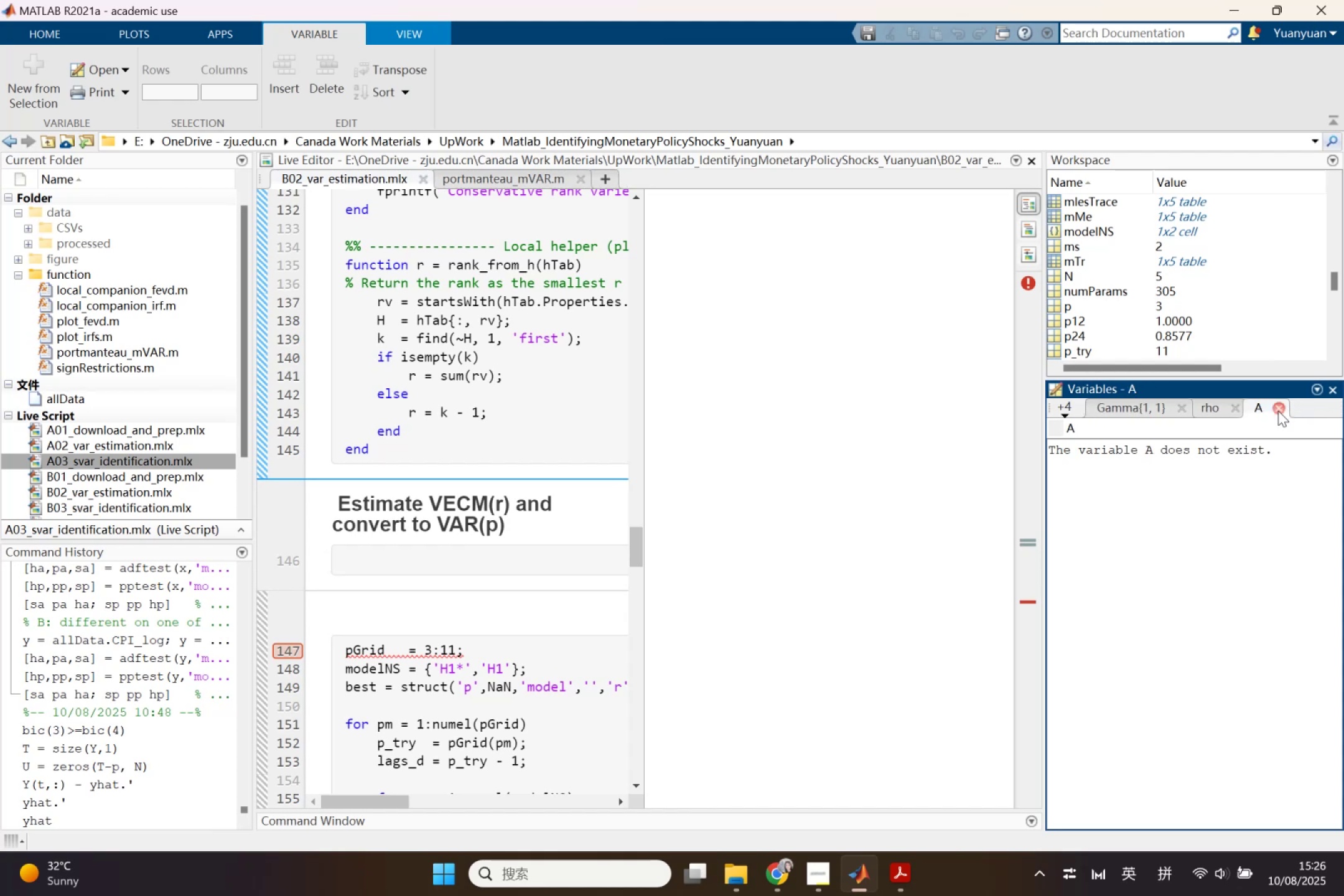 
left_click([1282, 411])
 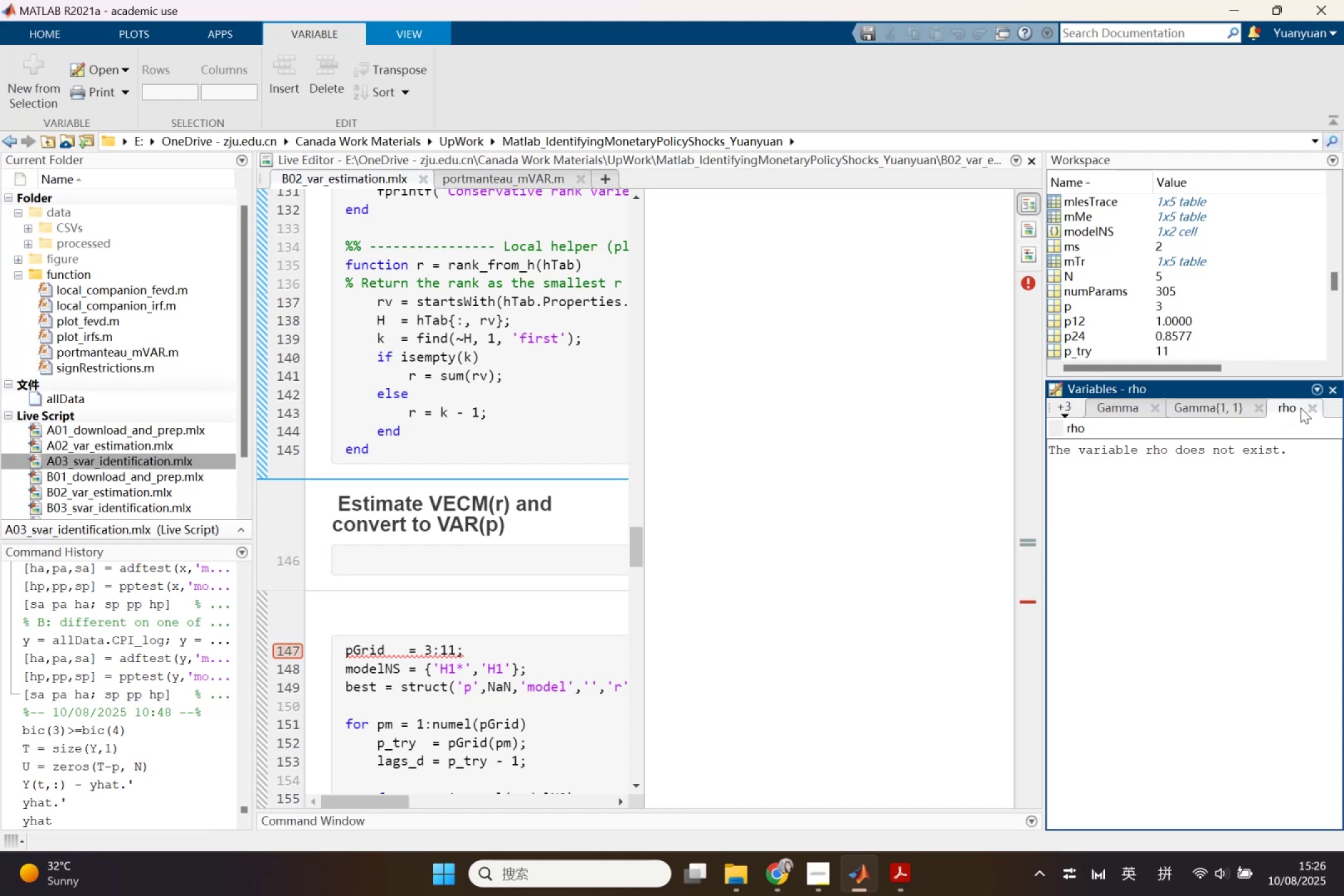 
left_click([1313, 406])
 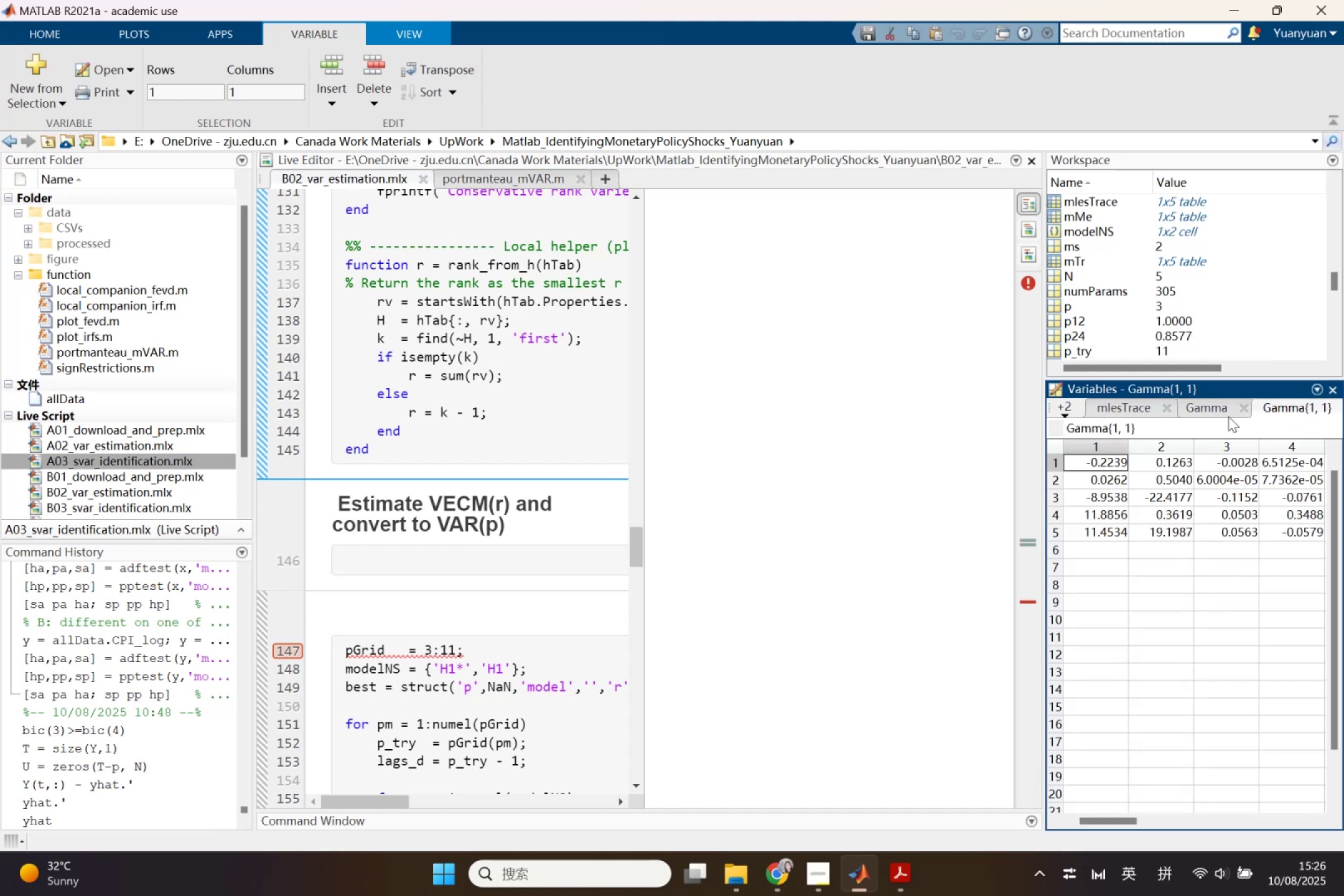 
scroll: coordinate [600, 372], scroll_direction: up, amount: 5.0
 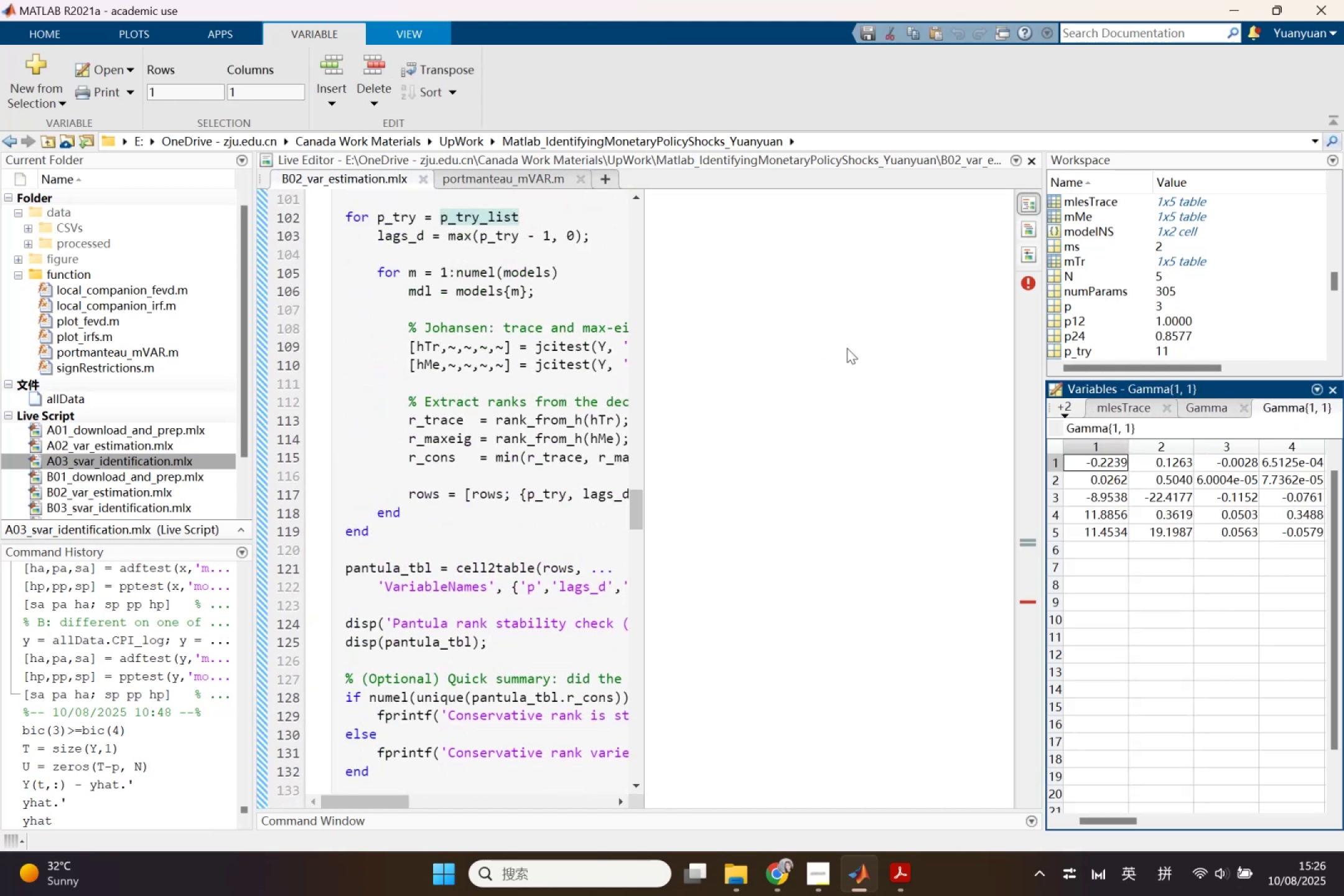 
left_click([847, 348])
 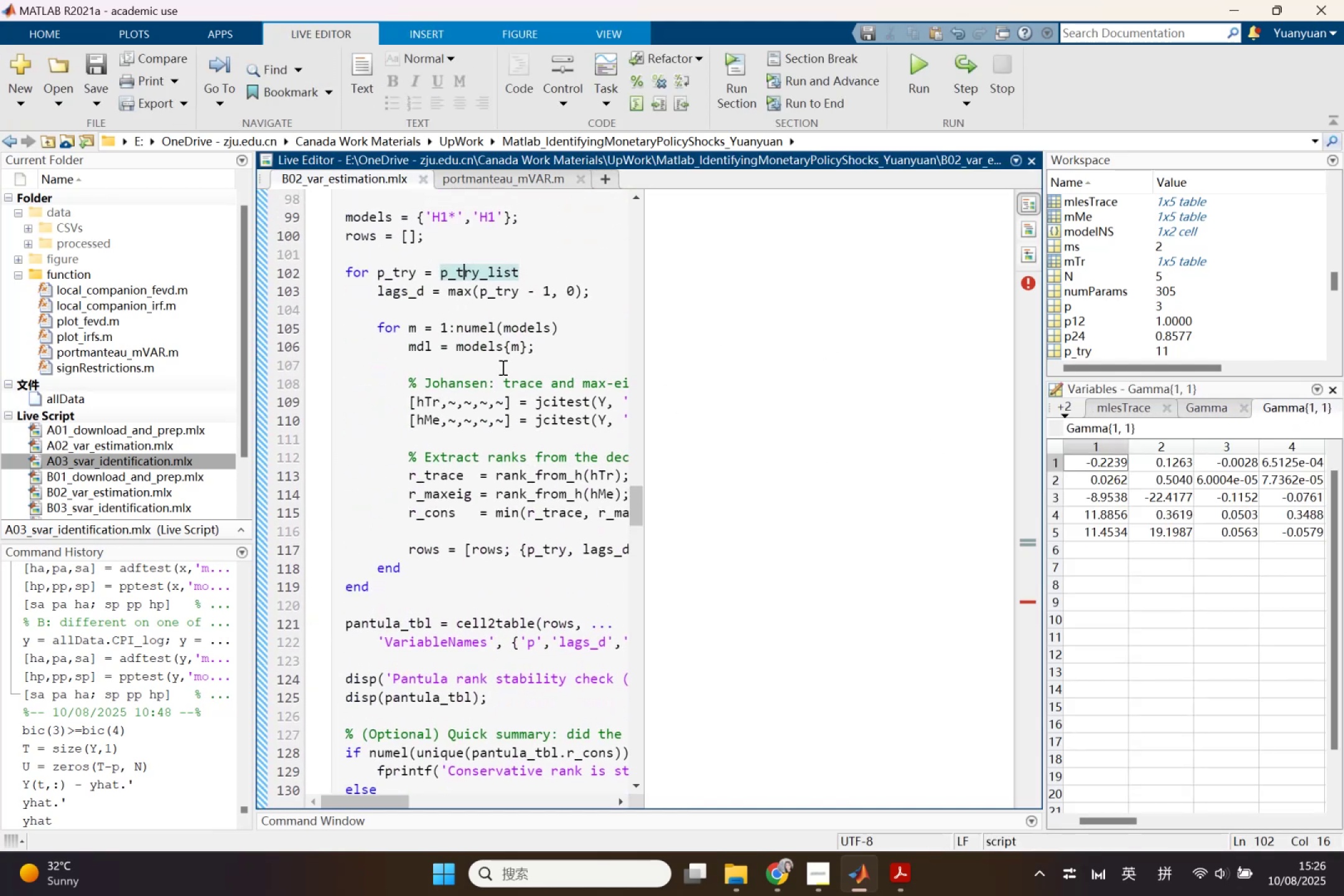 
left_click([502, 367])
 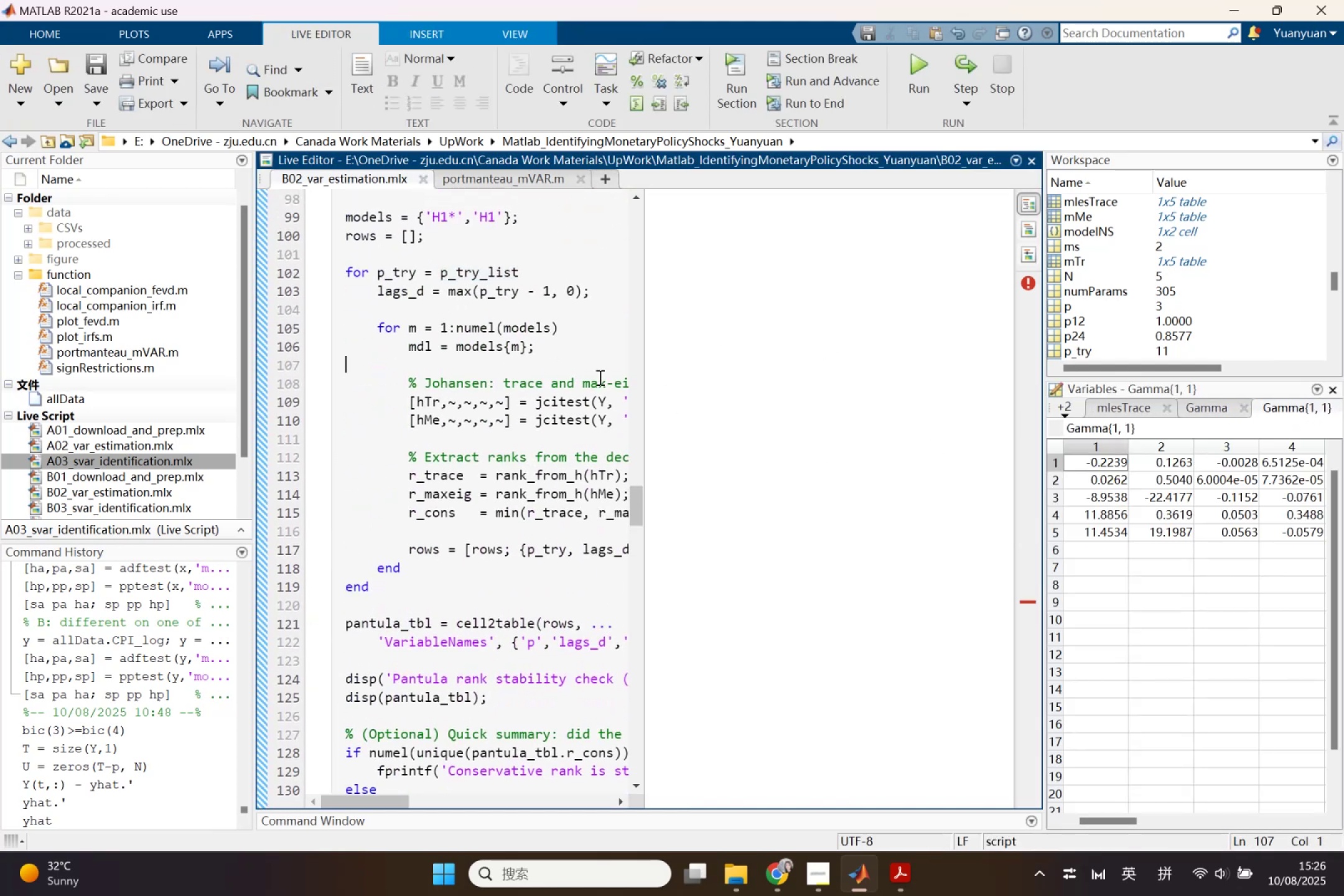 
scroll: coordinate [552, 327], scroll_direction: up, amount: 13.0
 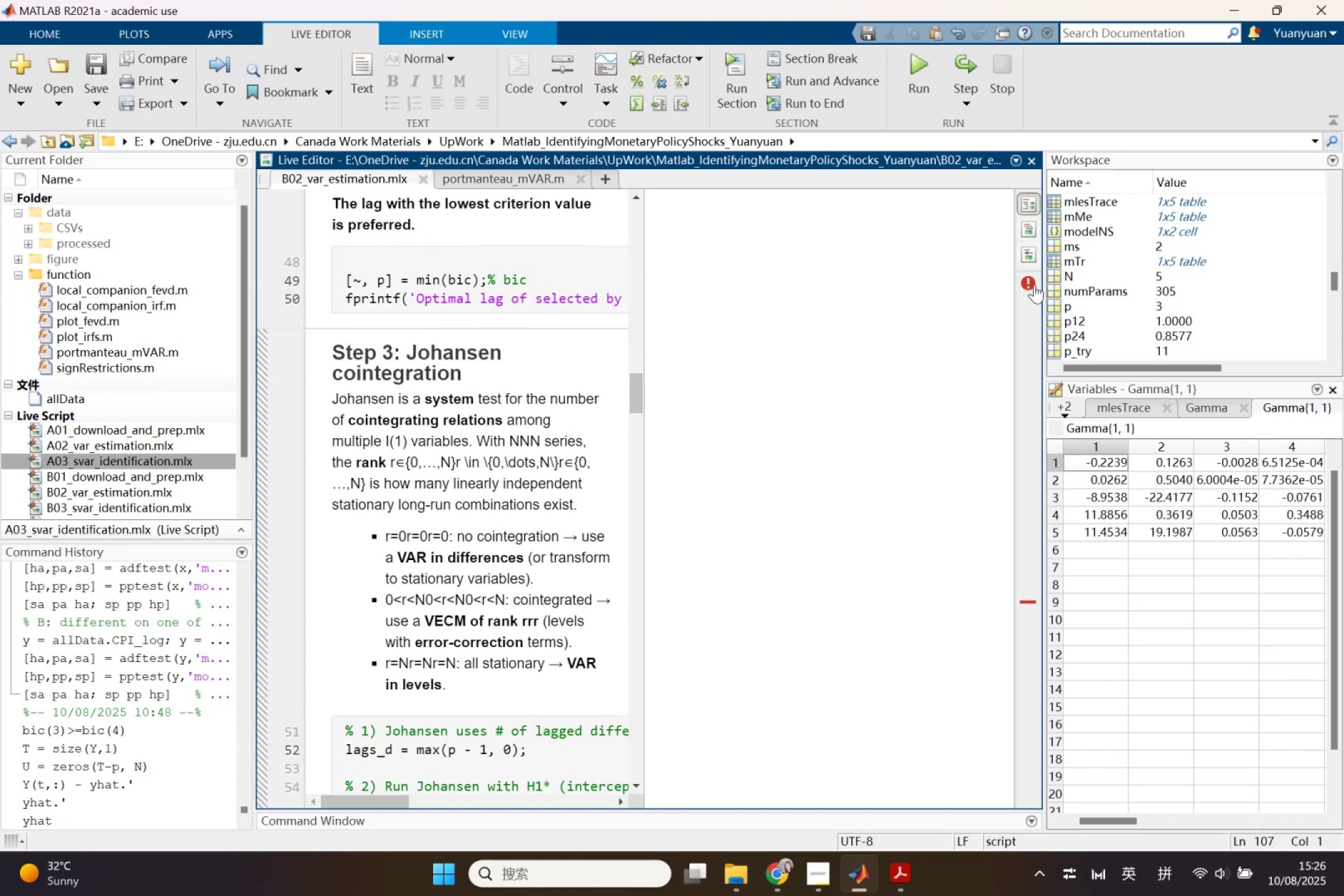 
left_click([1026, 284])
 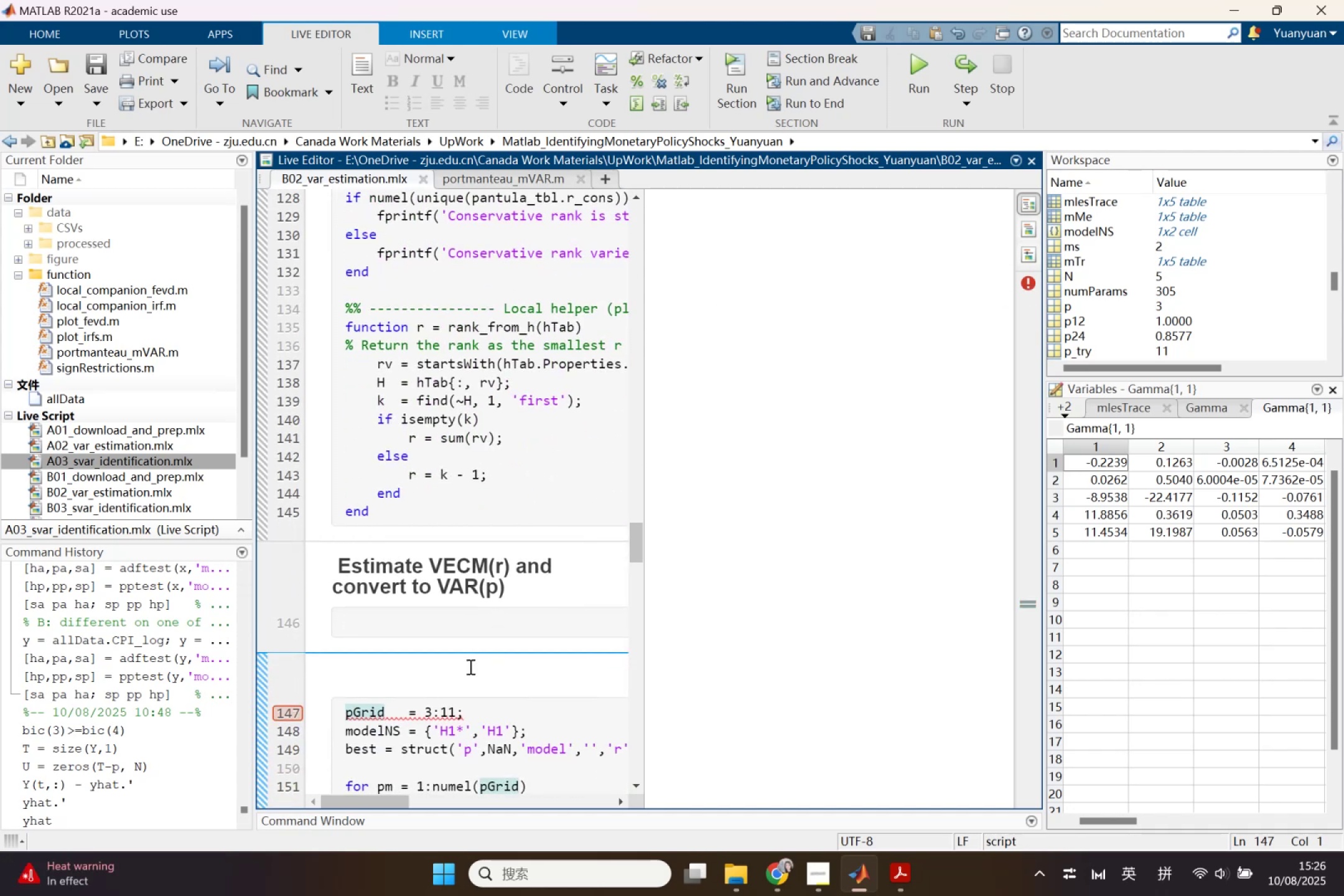 
left_click([459, 709])
 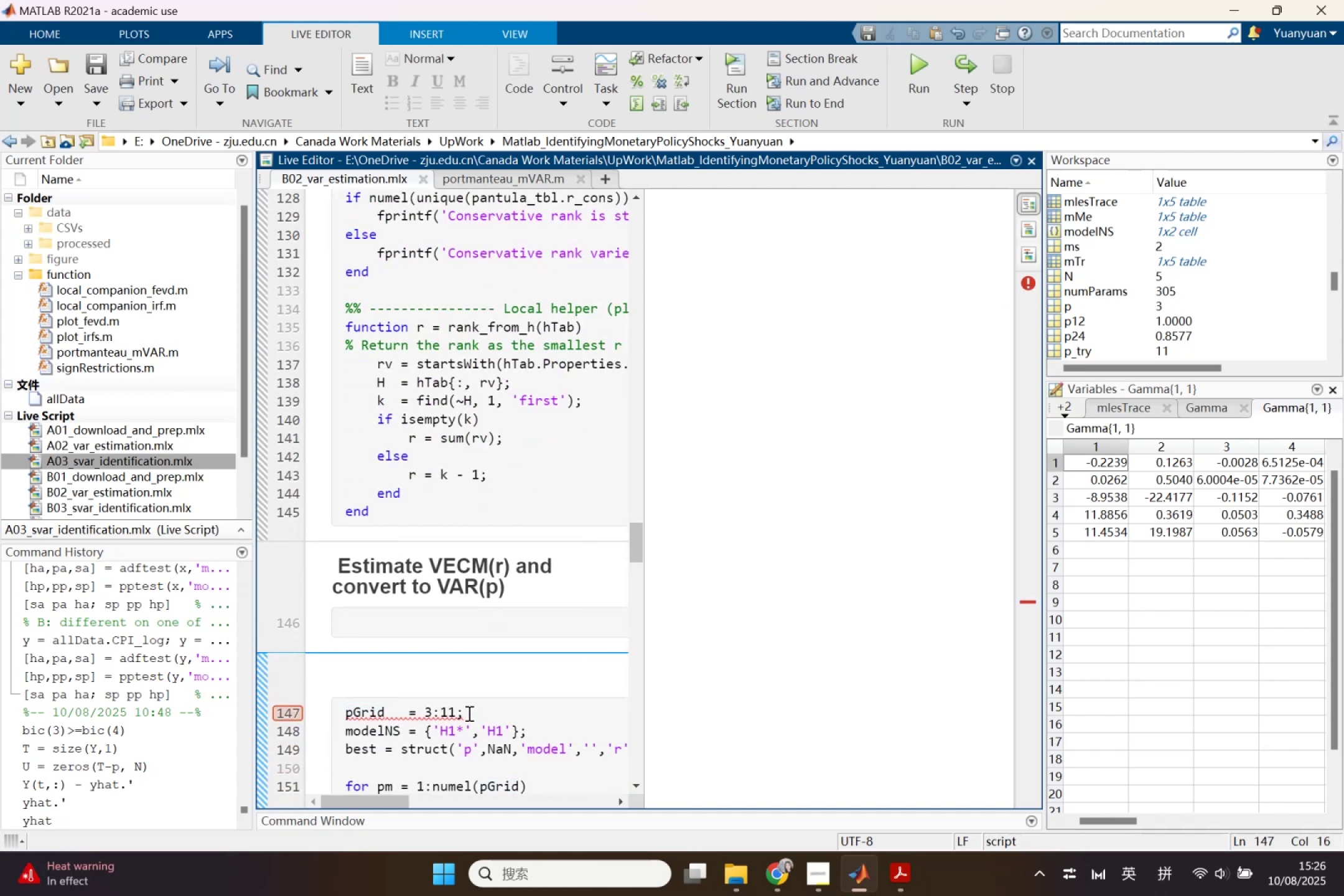 
left_click_drag(start_coordinate=[475, 715], to_coordinate=[307, 704])
 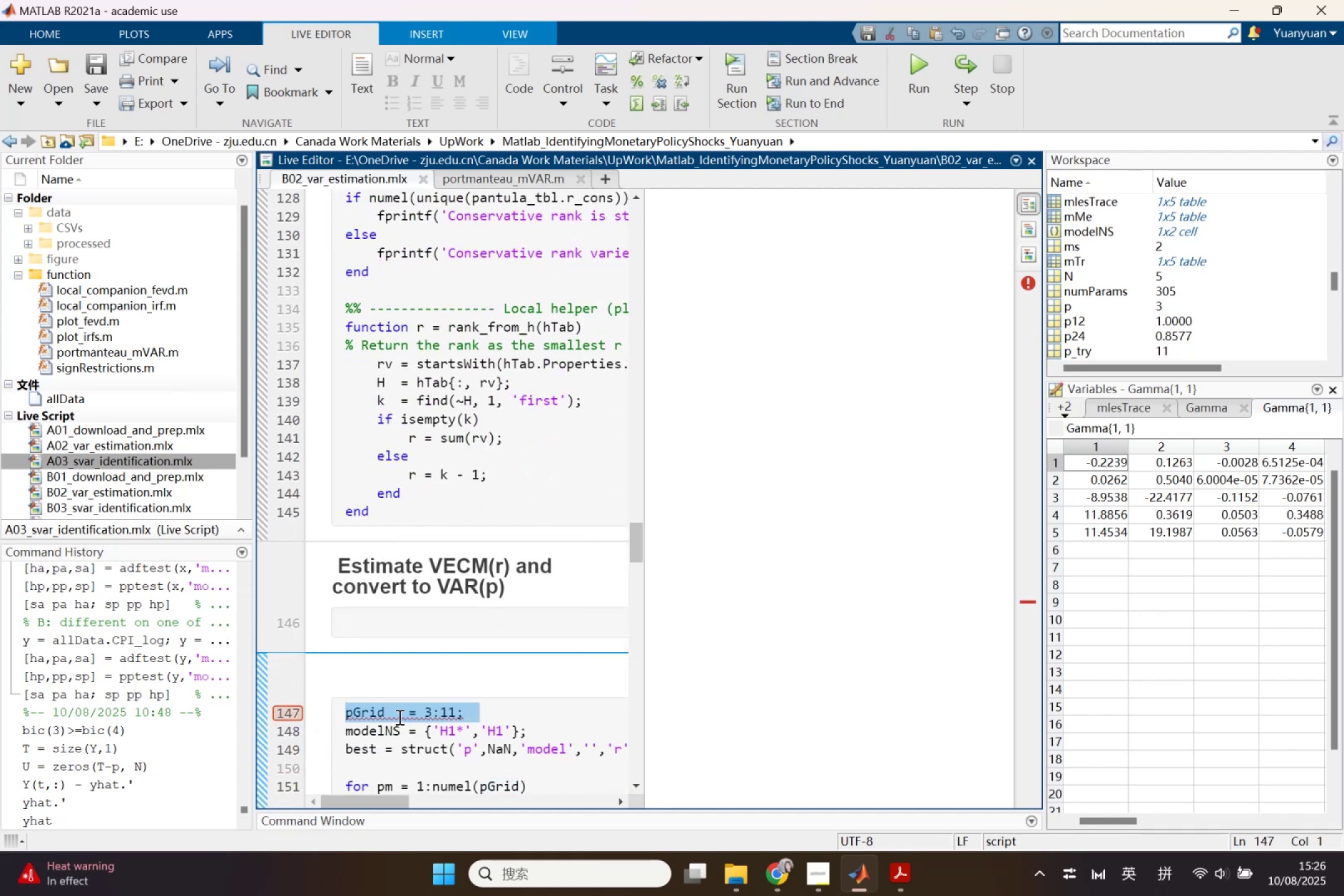 
right_click([400, 716])
 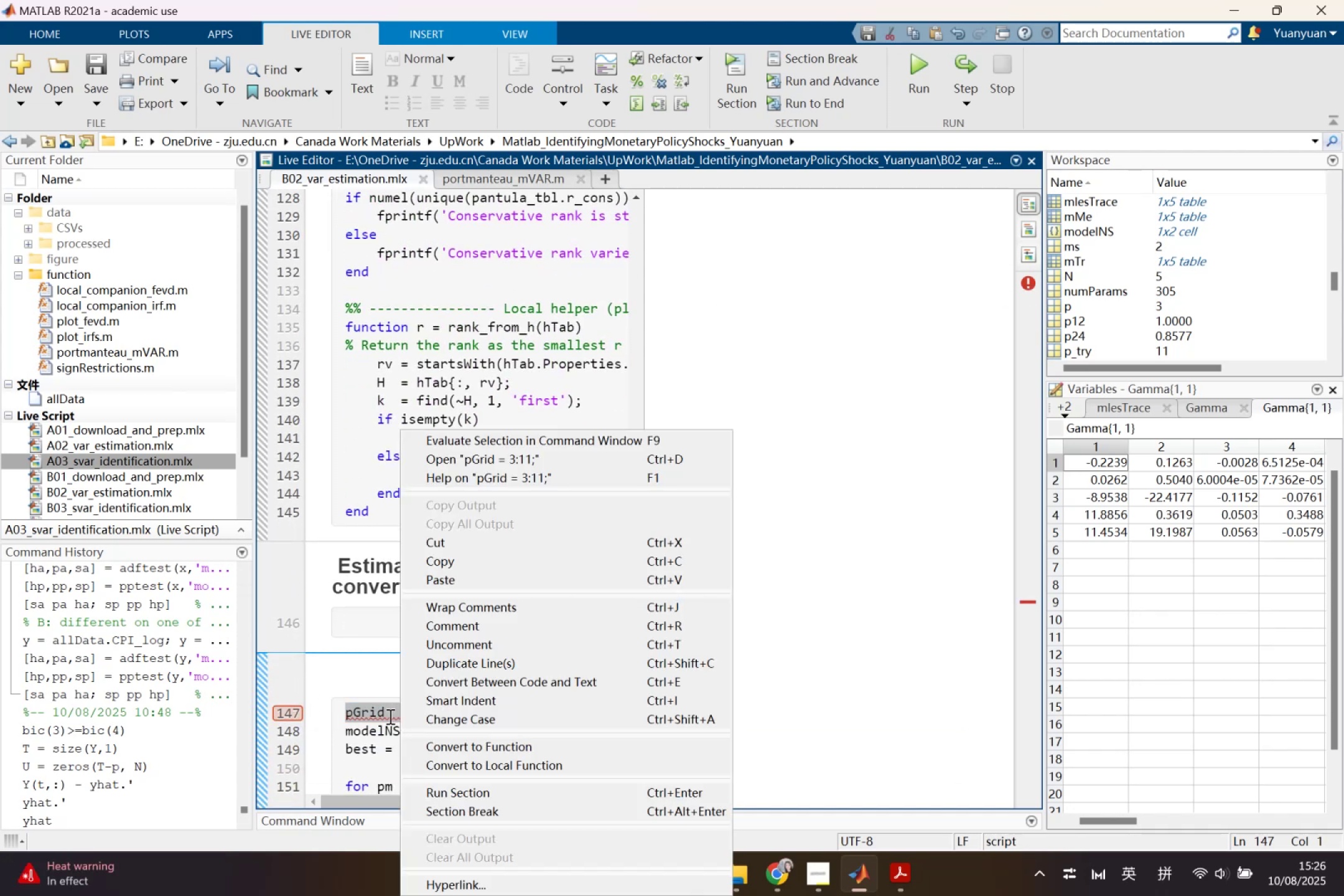 
left_click([388, 716])
 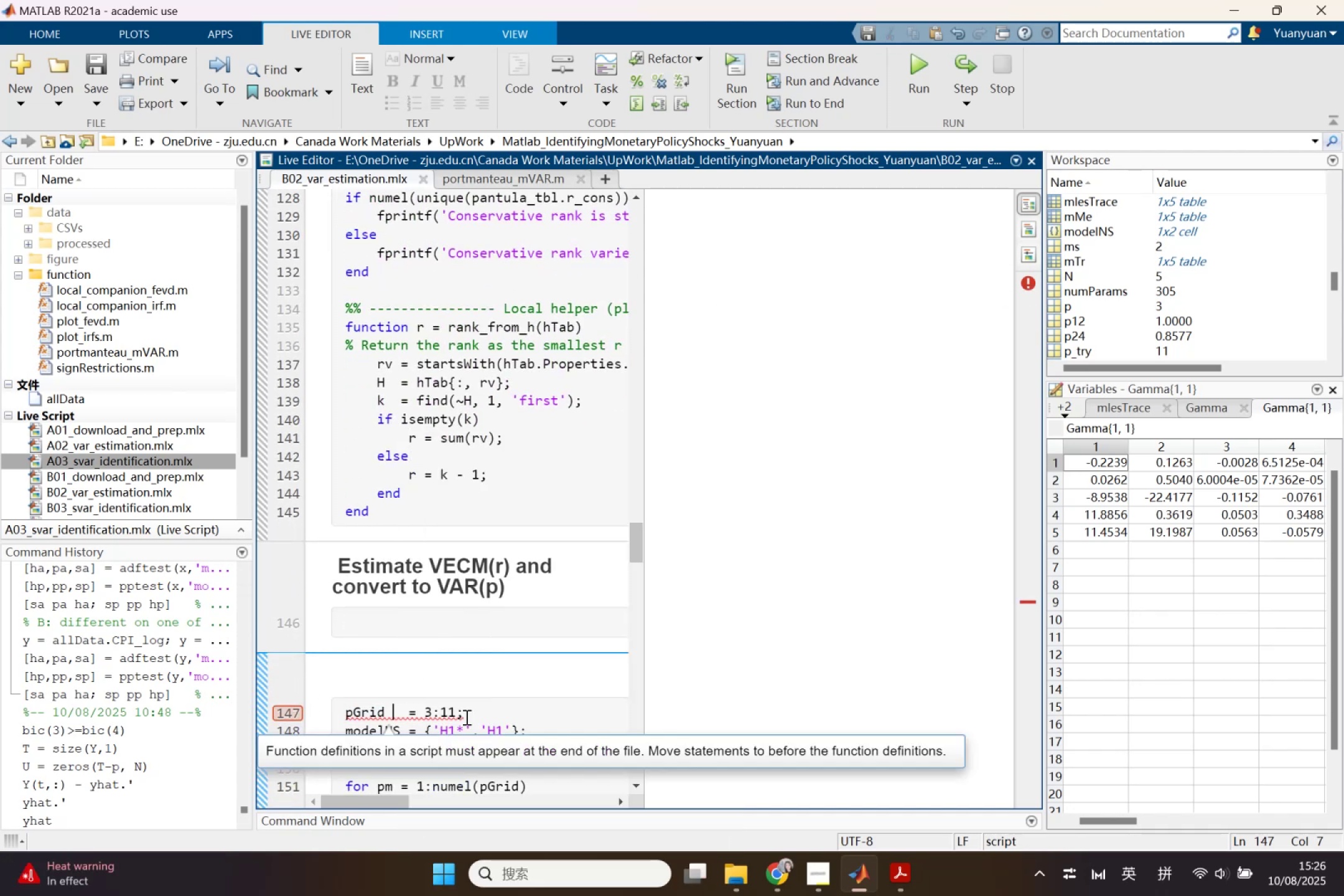 
left_click_drag(start_coordinate=[478, 719], to_coordinate=[325, 719])
 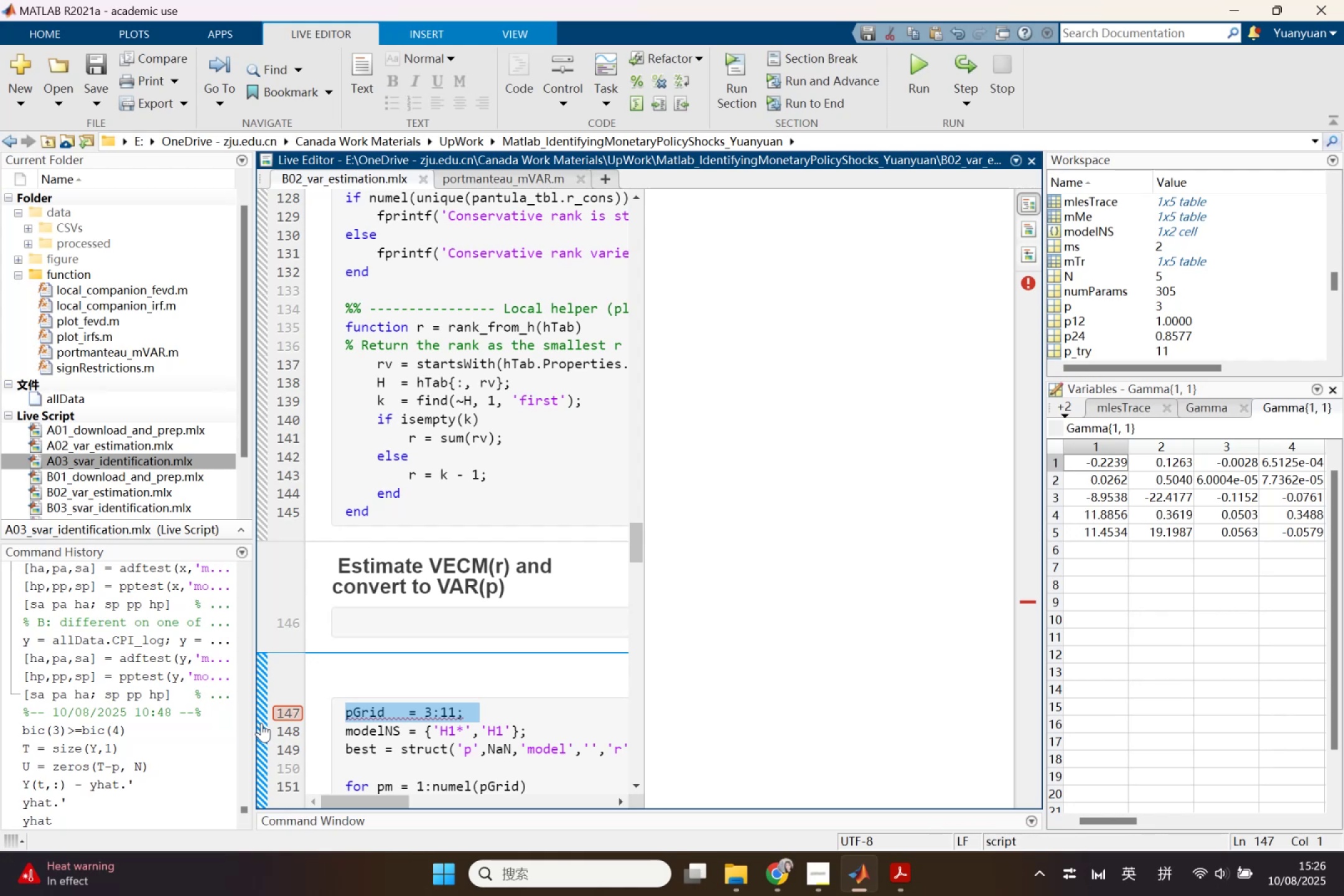 
key(Backspace)
 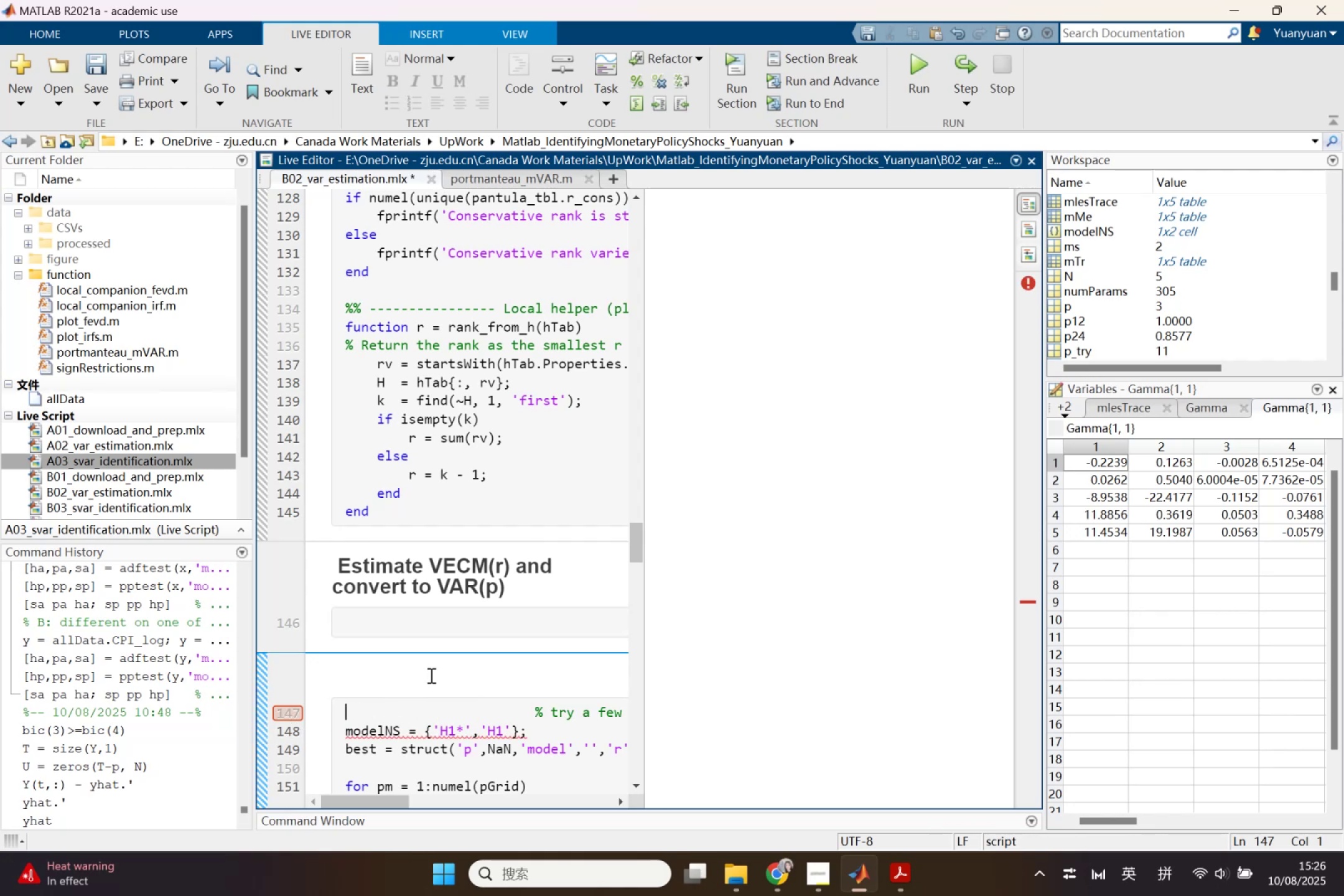 
key(Control+Z)
 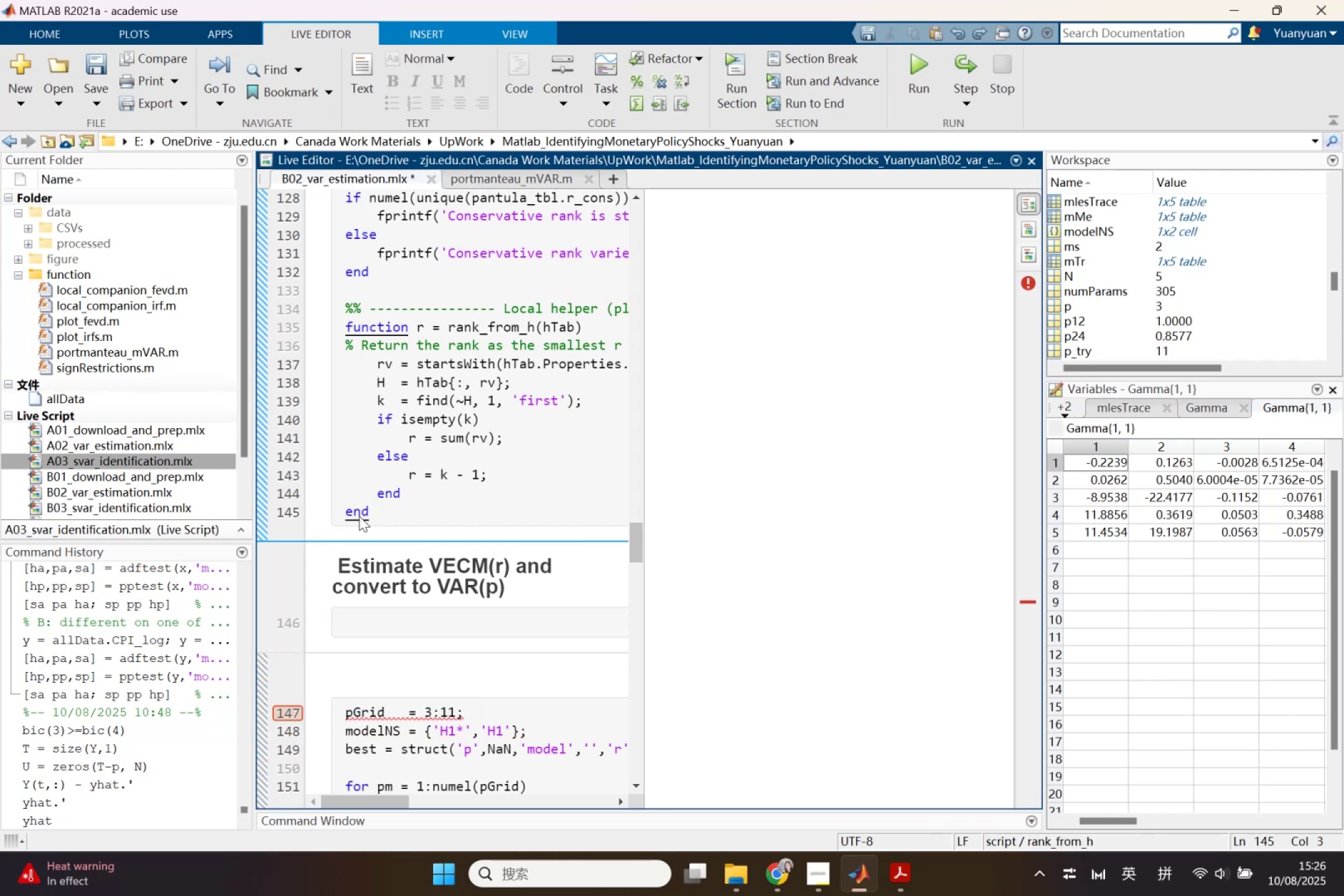 
wait(5.27)
 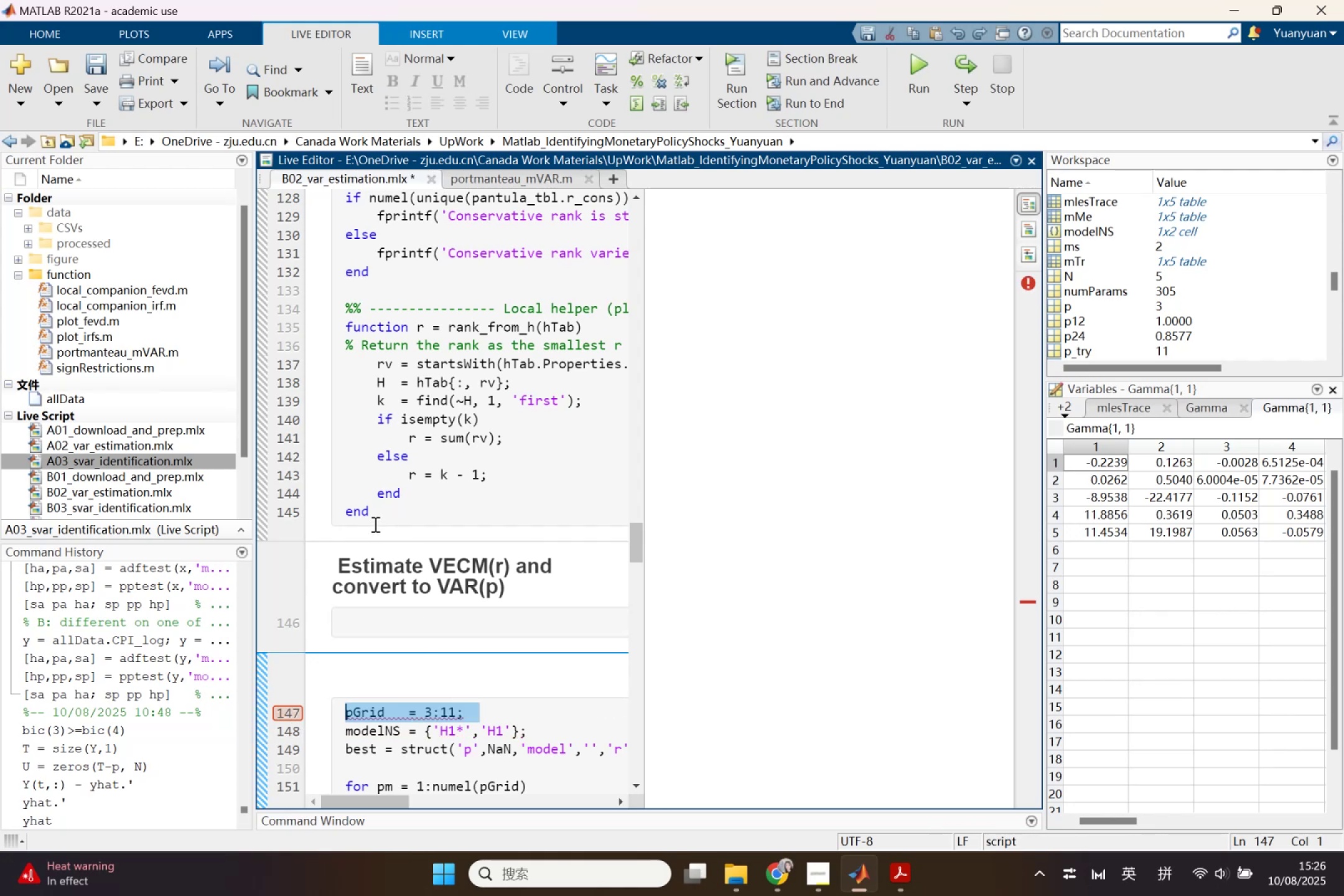 
left_click_drag(start_coordinate=[343, 309], to_coordinate=[383, 515])
 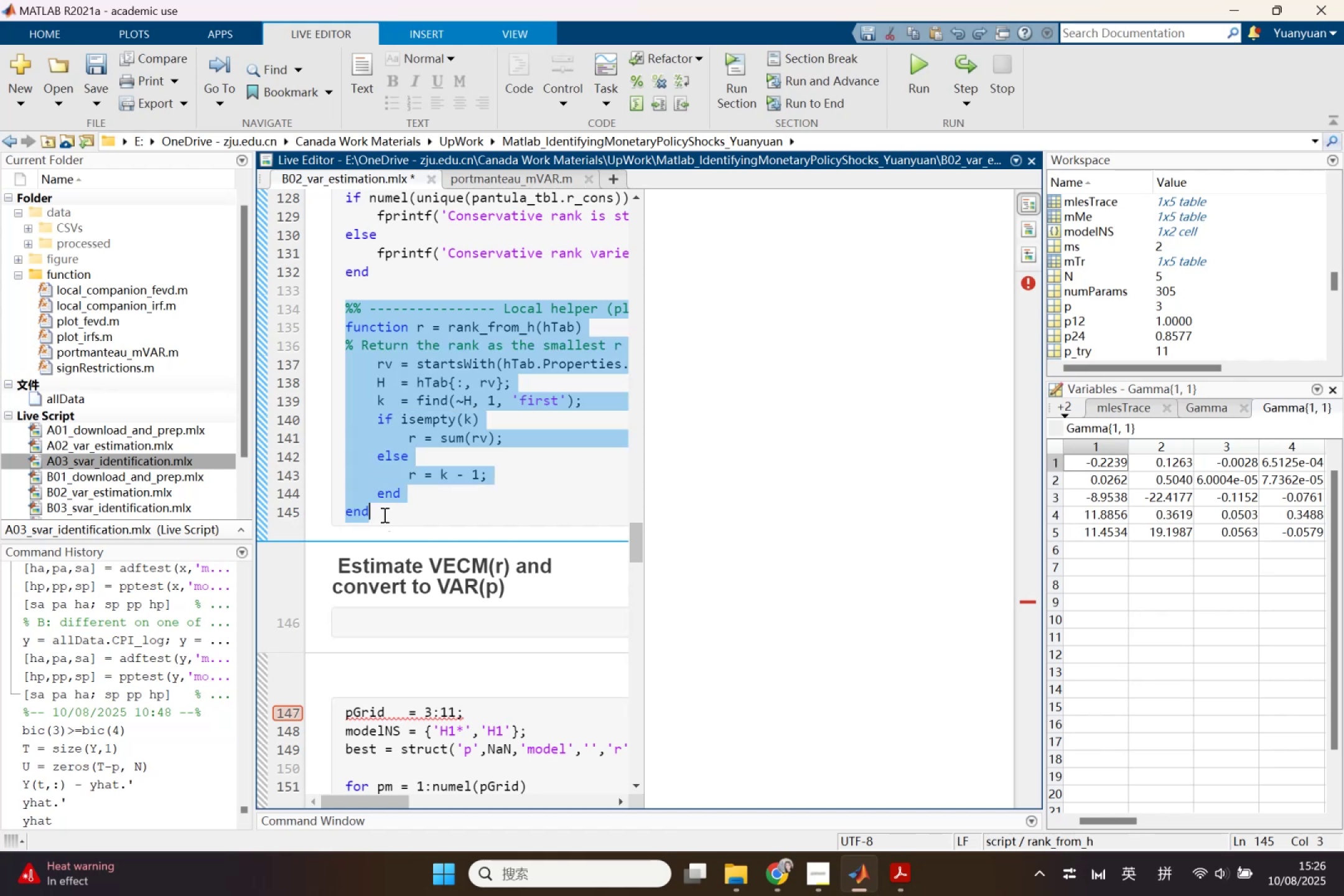 
key(Control+X)
 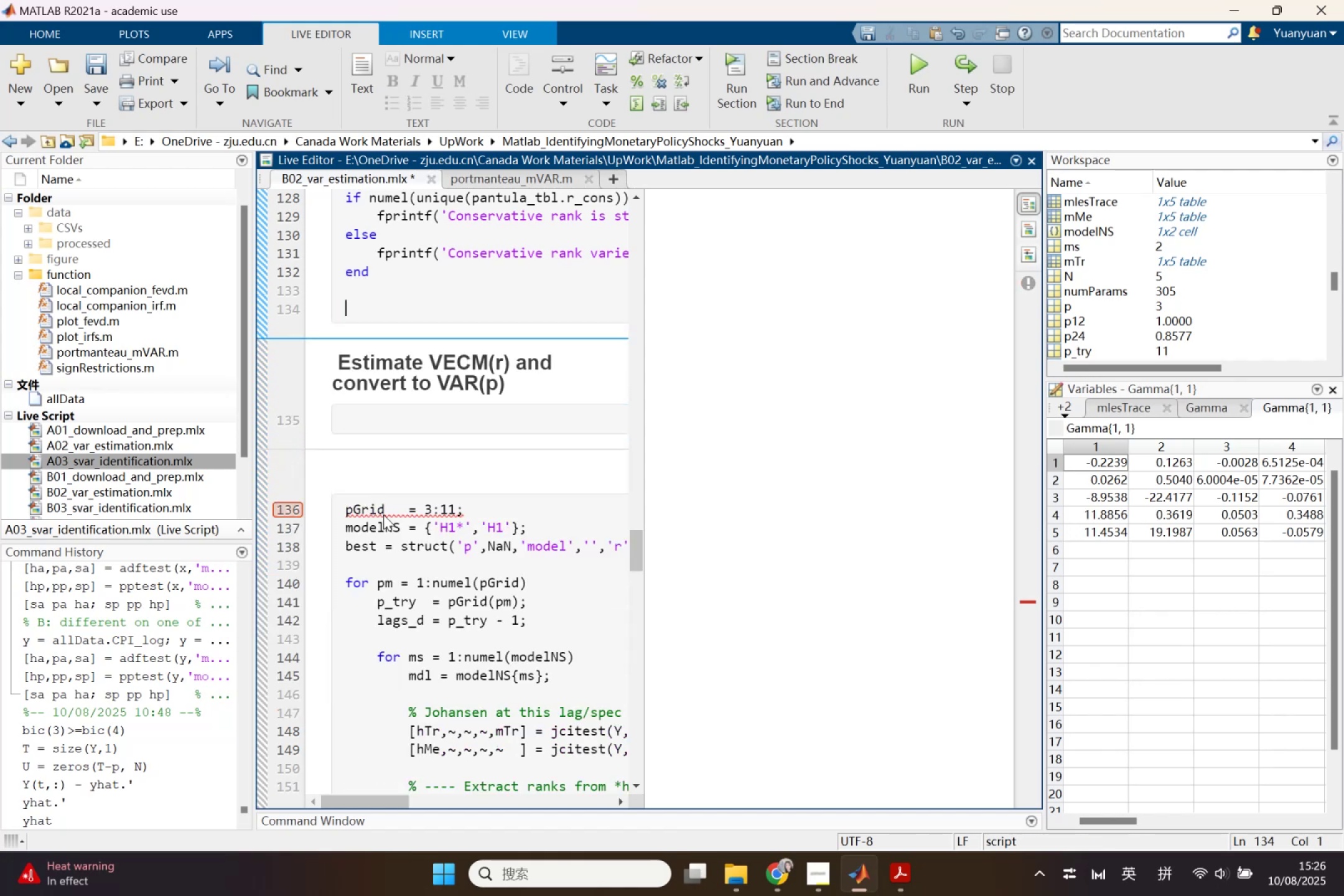 
scroll: coordinate [406, 608], scroll_direction: down, amount: 25.0
 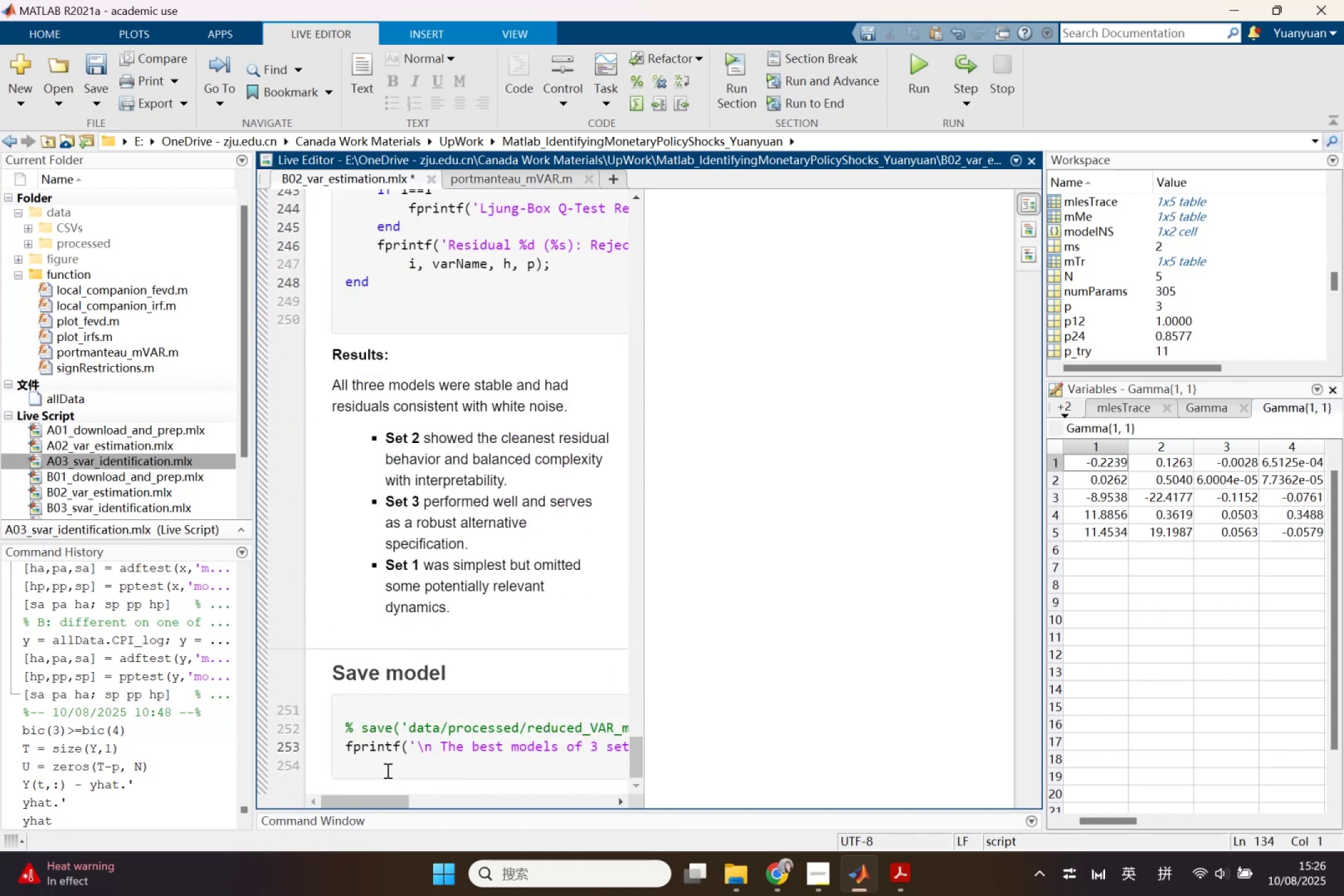 
left_click([386, 781])
 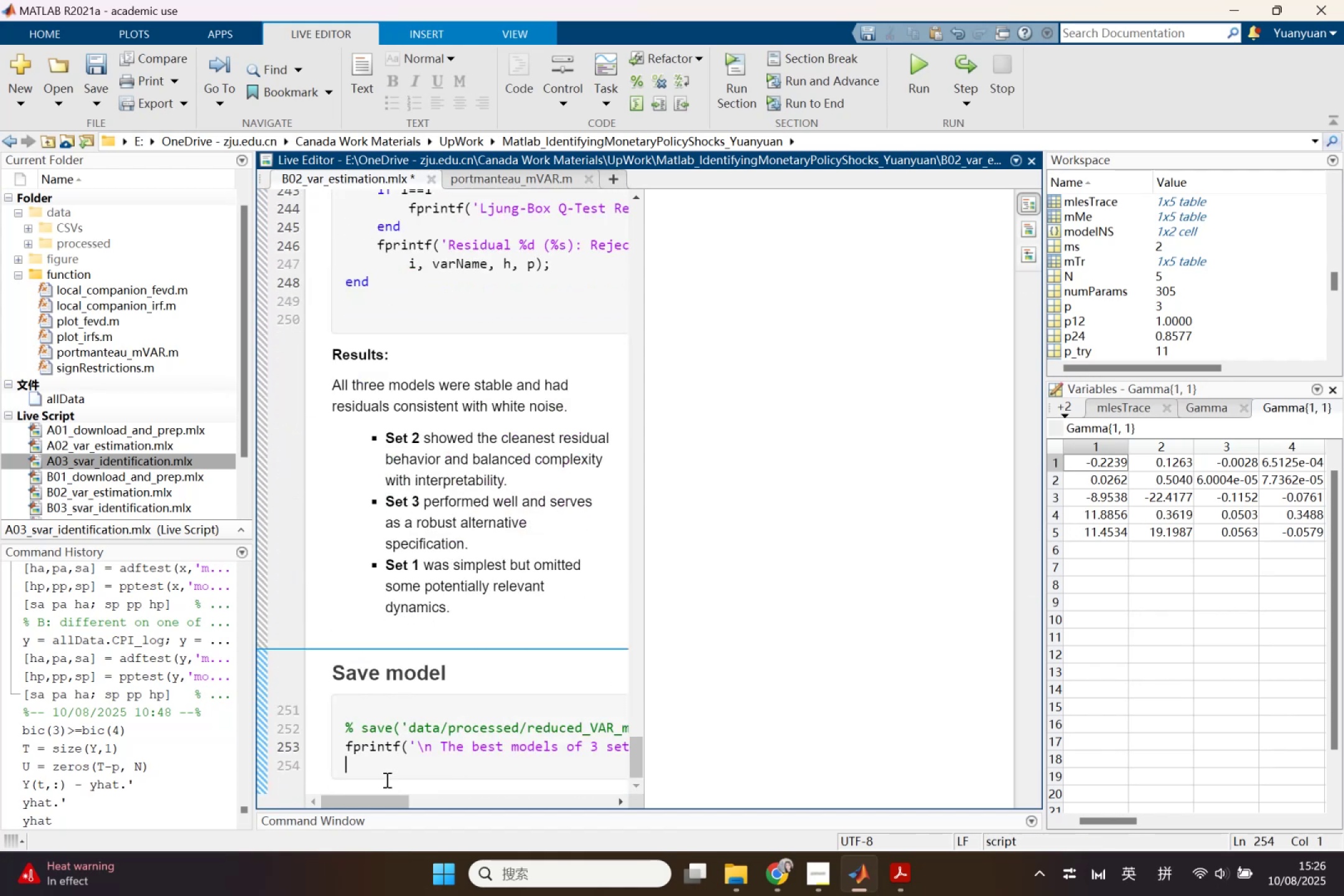 
key(Control+V)
 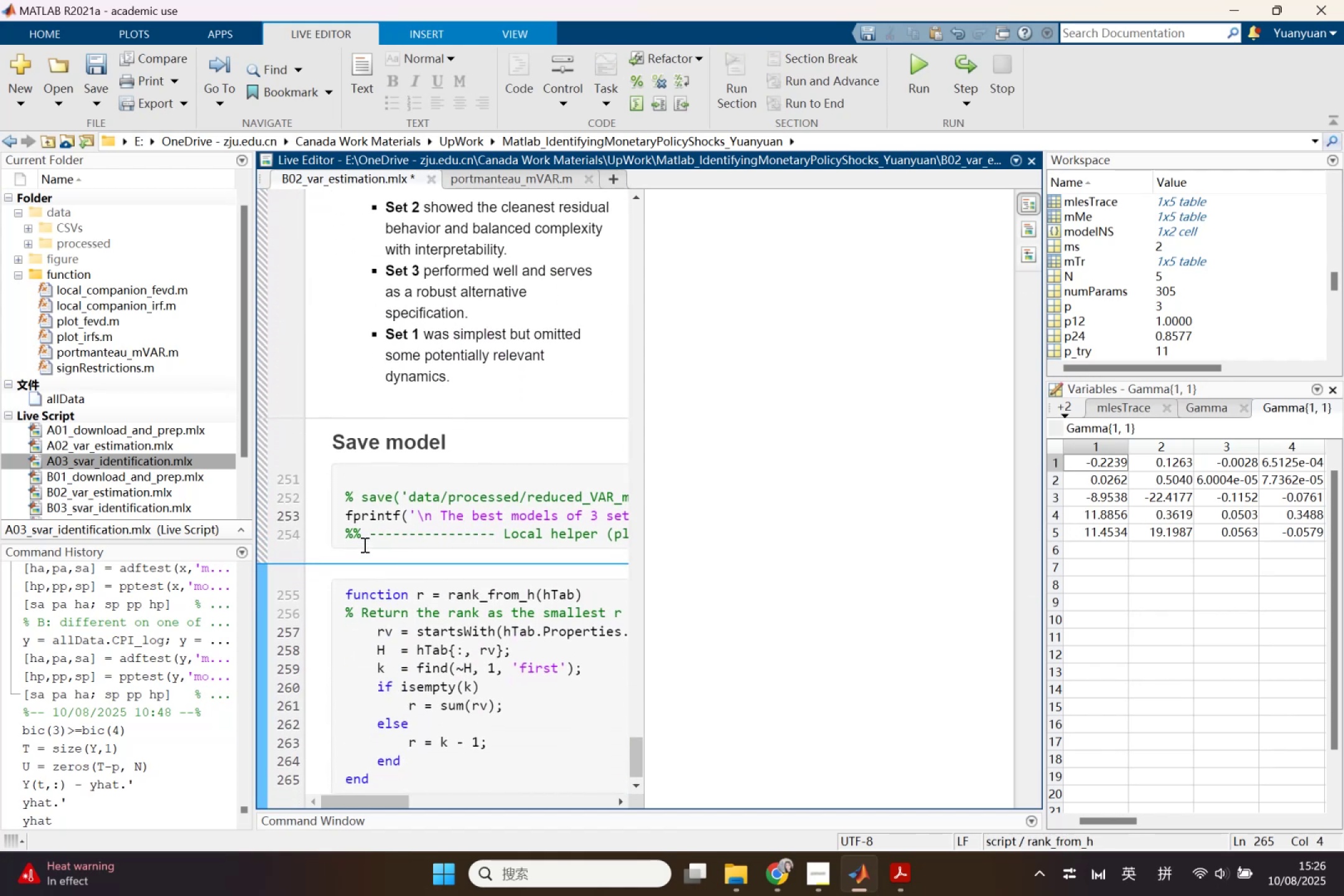 
left_click_drag(start_coordinate=[342, 533], to_coordinate=[702, 538])
 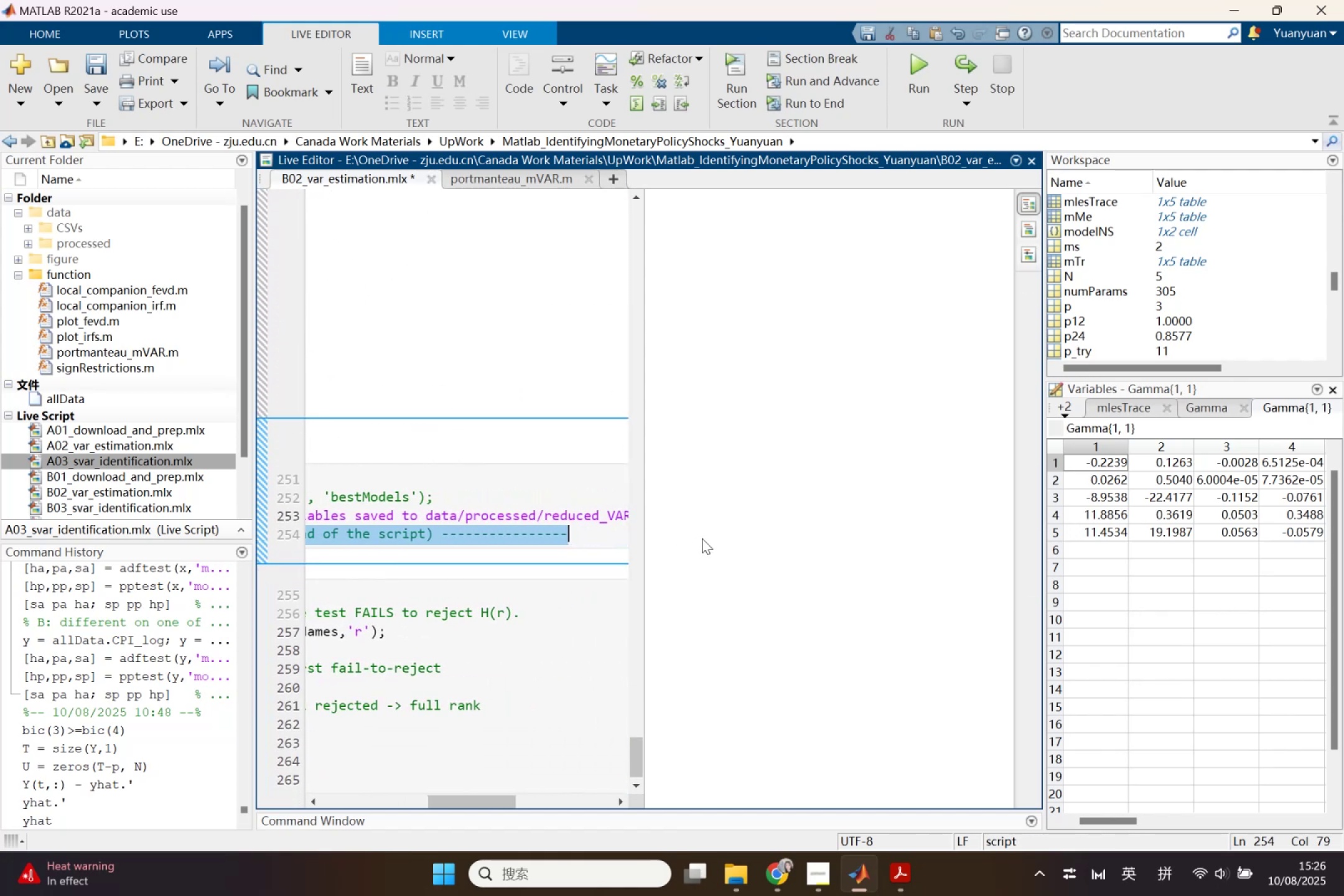 
key(Backspace)
 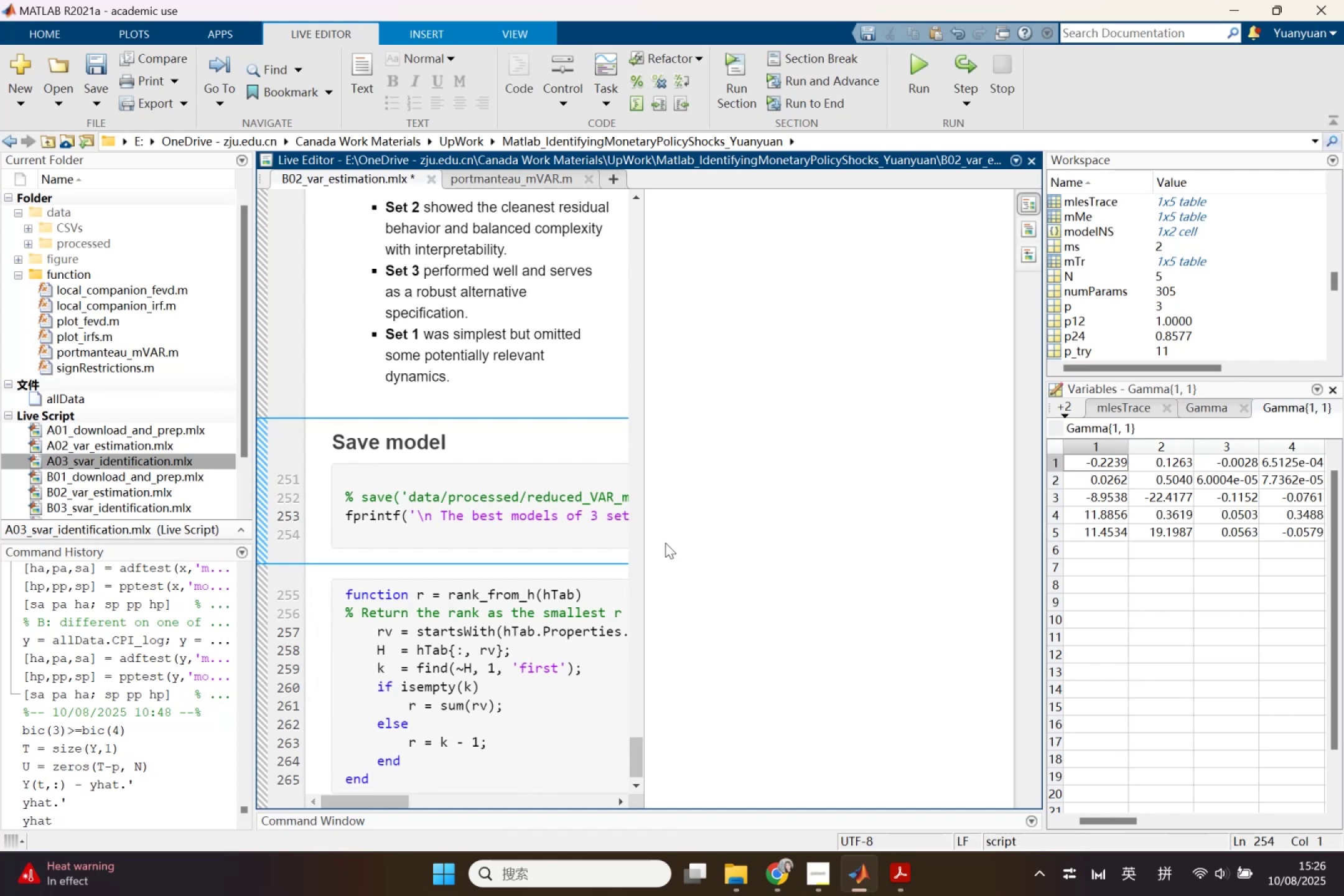 
scroll: coordinate [638, 508], scroll_direction: up, amount: 24.0
 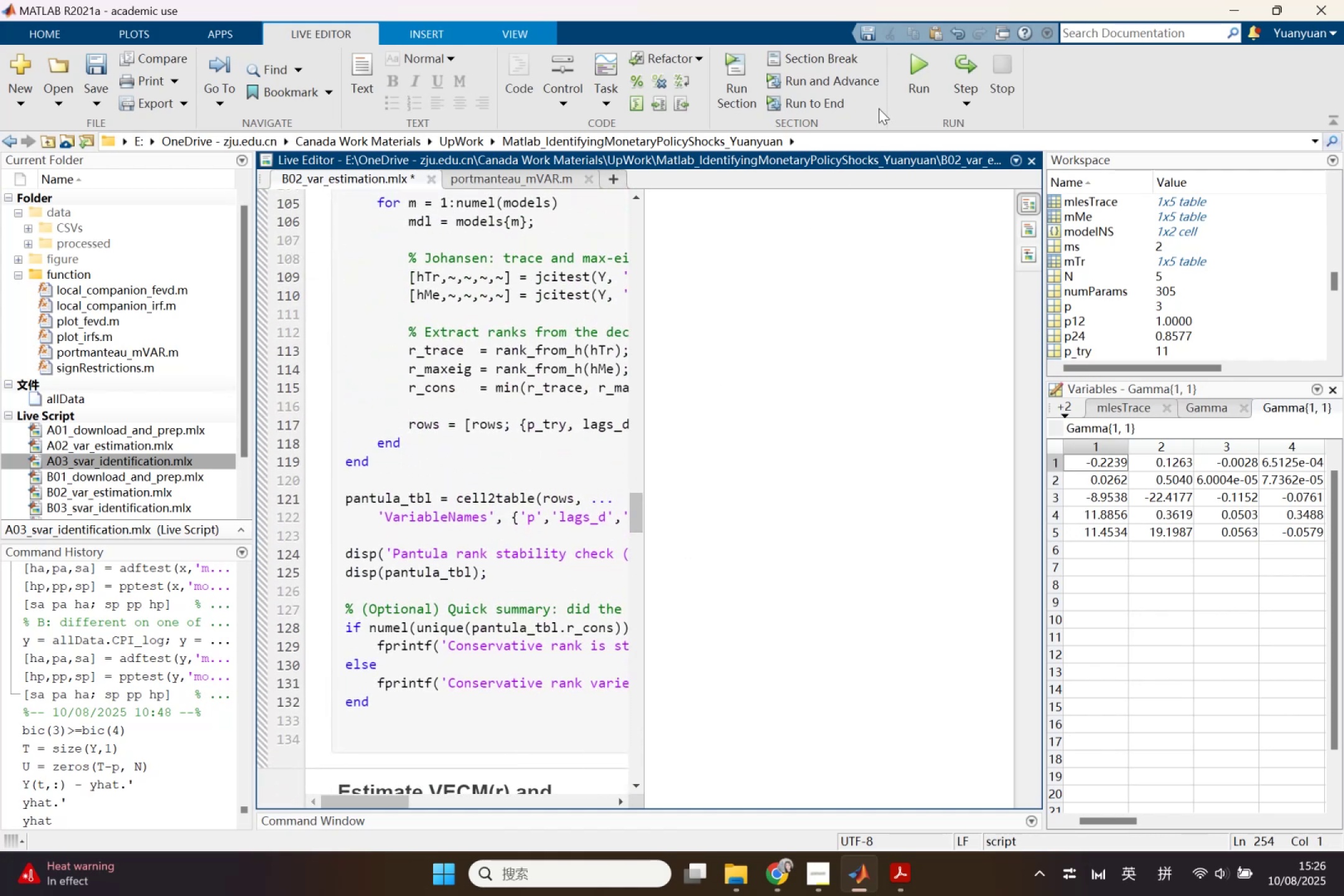 
left_click([922, 67])
 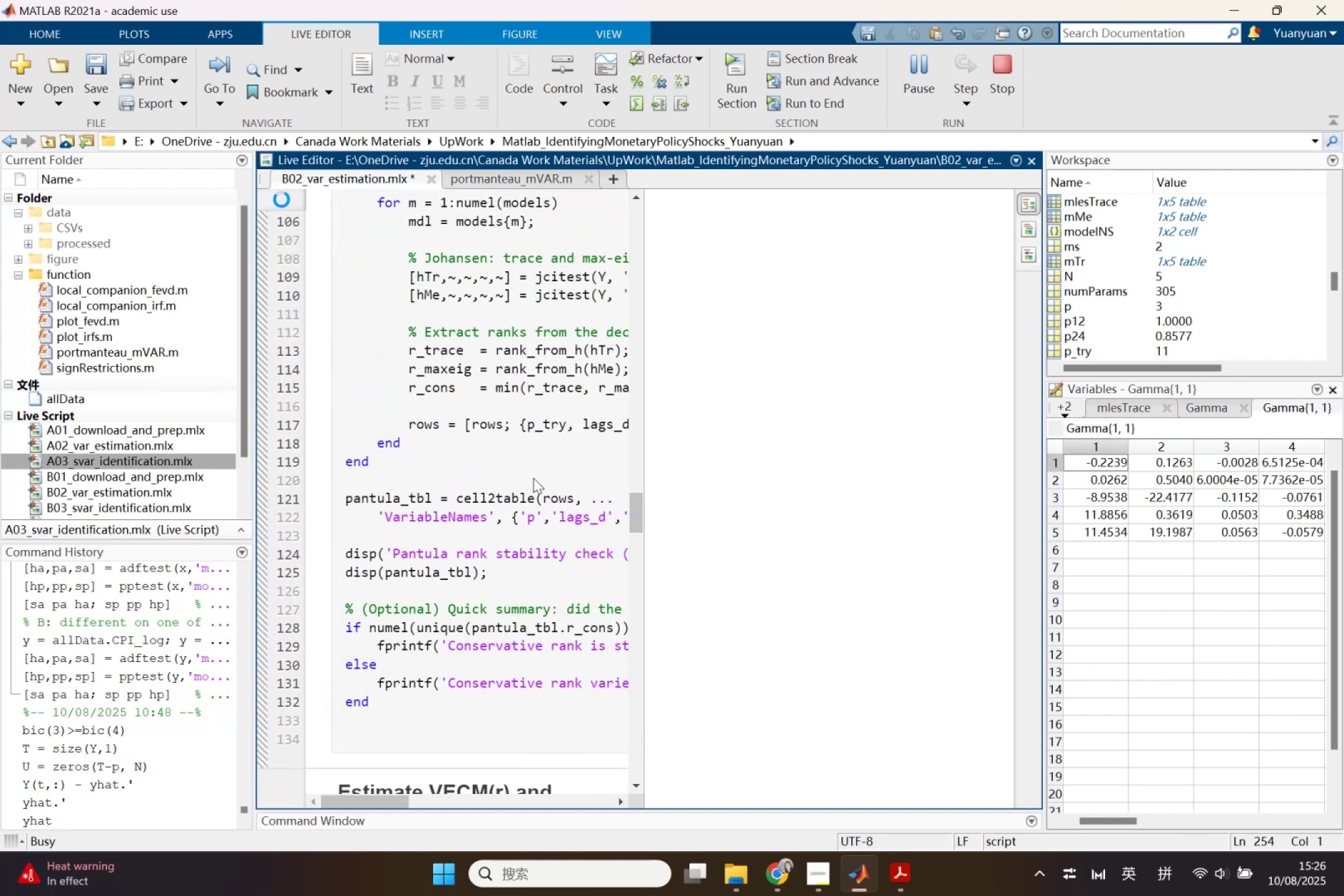 
scroll: coordinate [533, 478], scroll_direction: down, amount: 3.0
 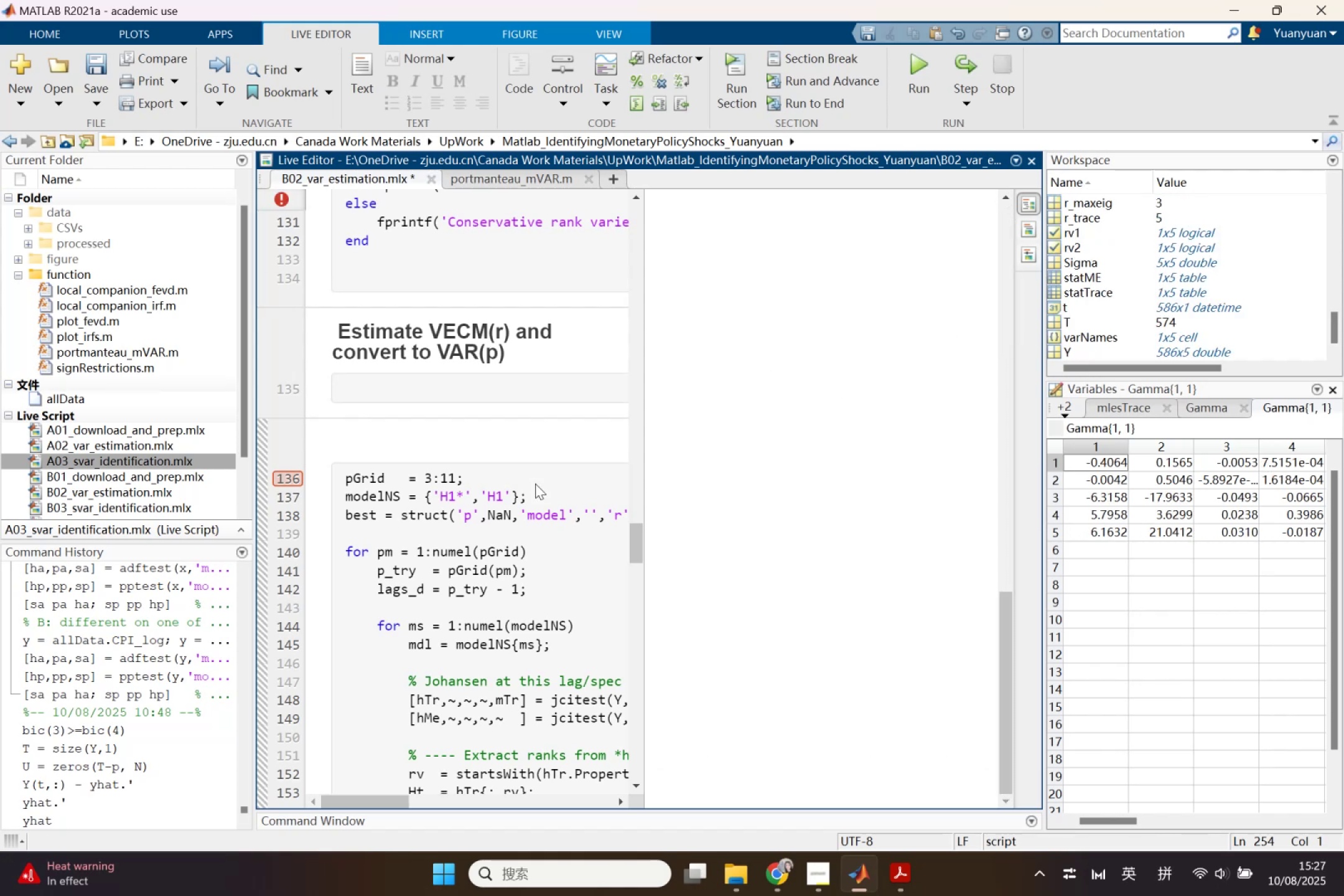 
wait(11.24)
 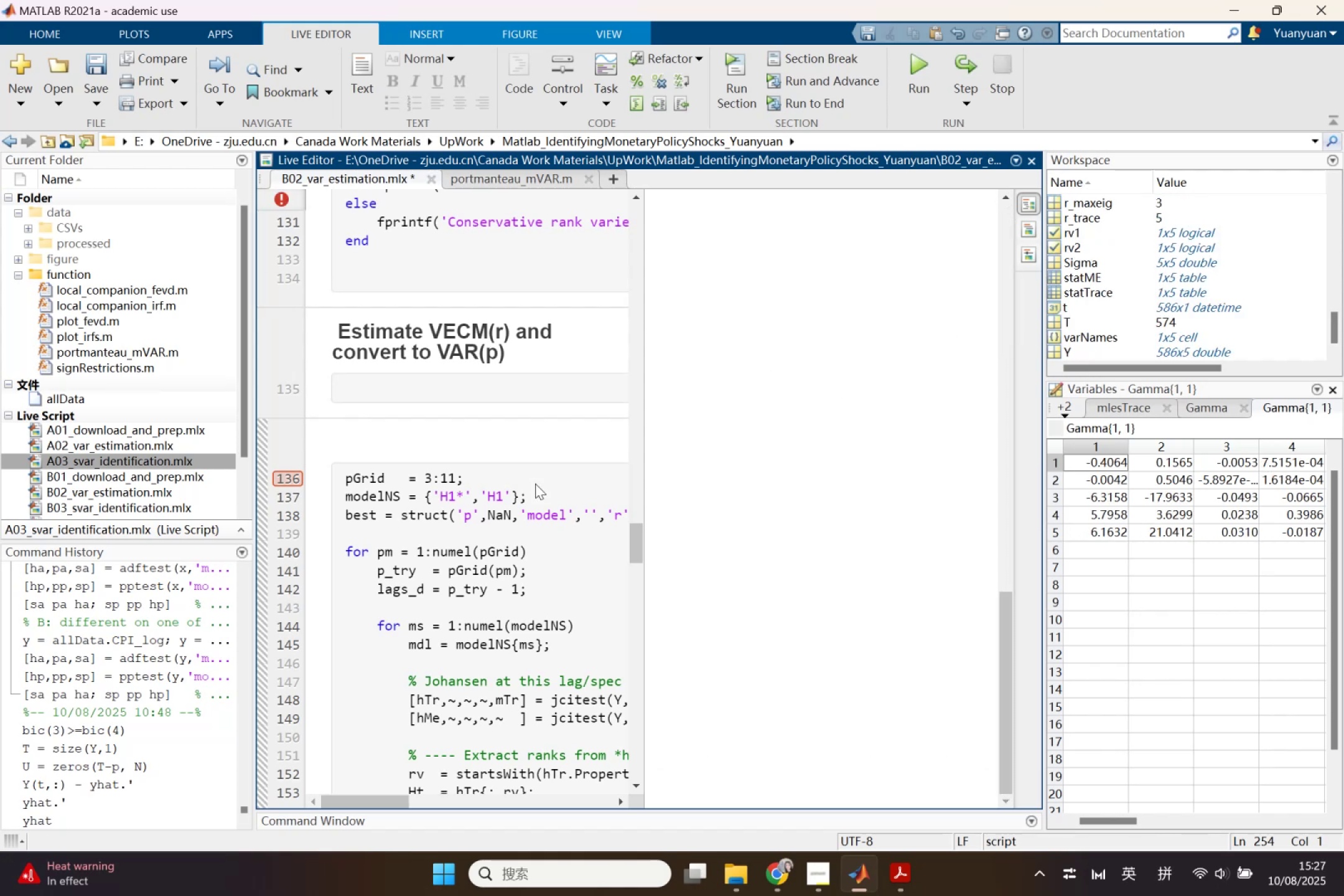 
mouse_move([286, 203])
 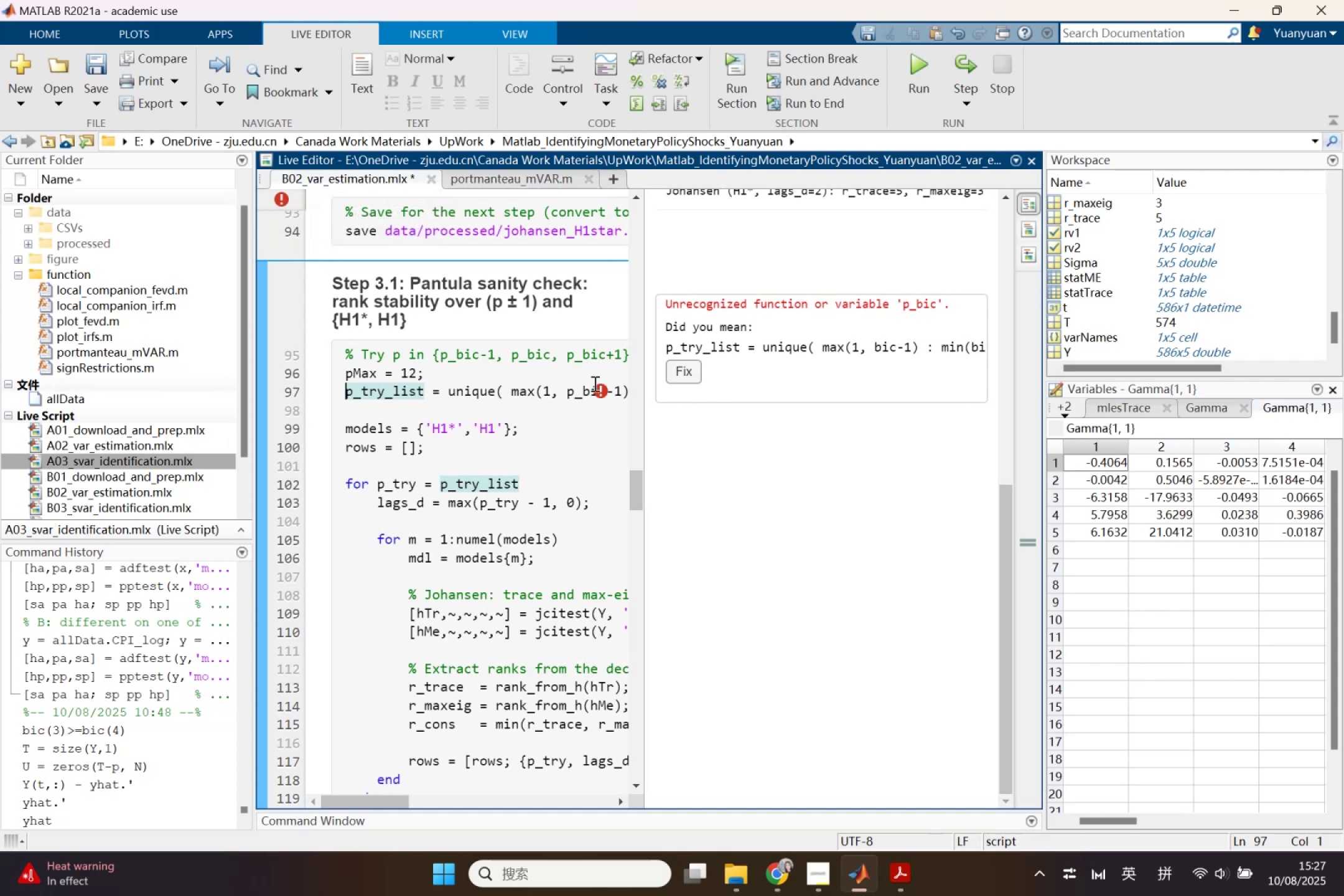 
scroll: coordinate [521, 358], scroll_direction: up, amount: 7.0
 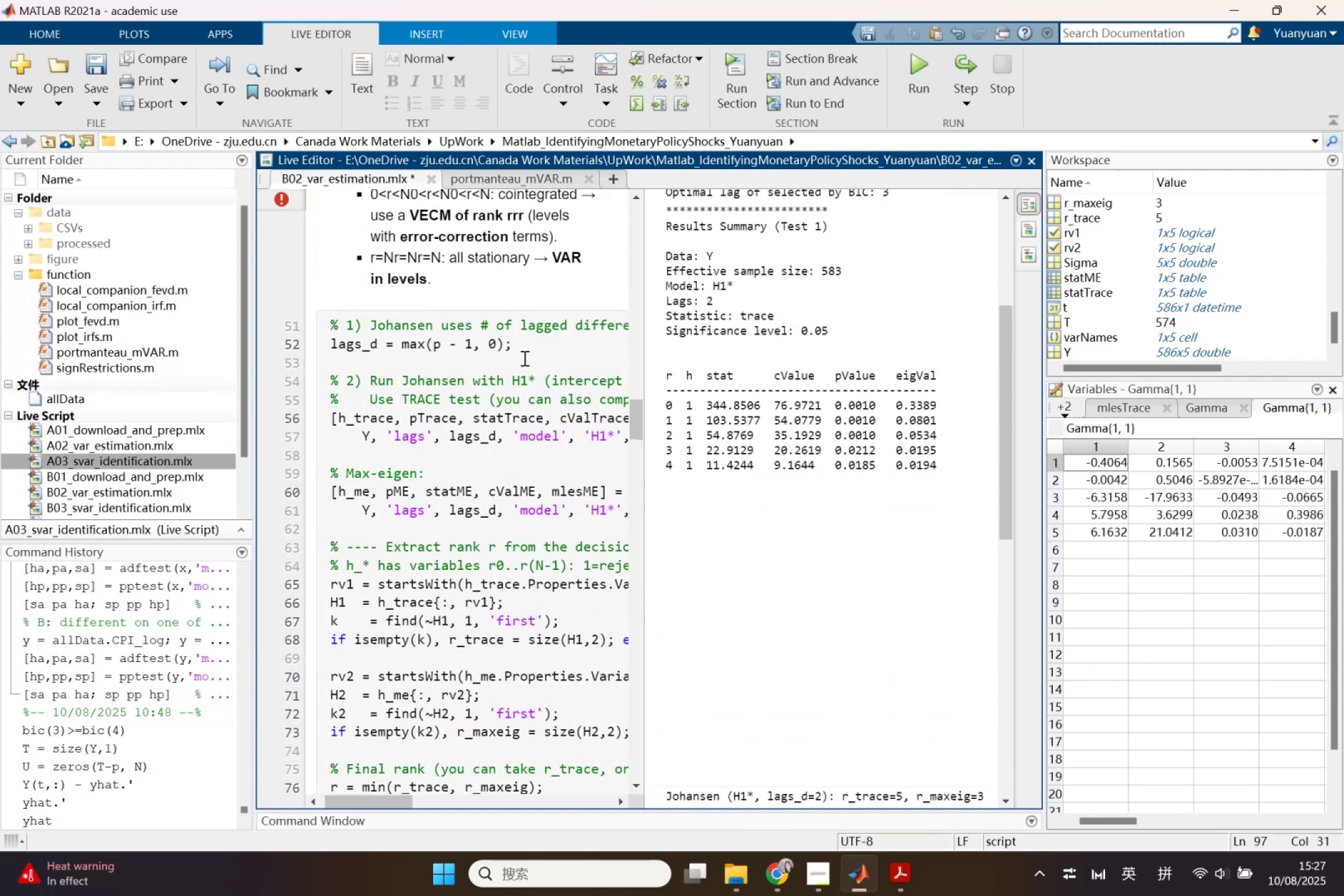 
scroll: coordinate [521, 531], scroll_direction: down, amount: 5.0
 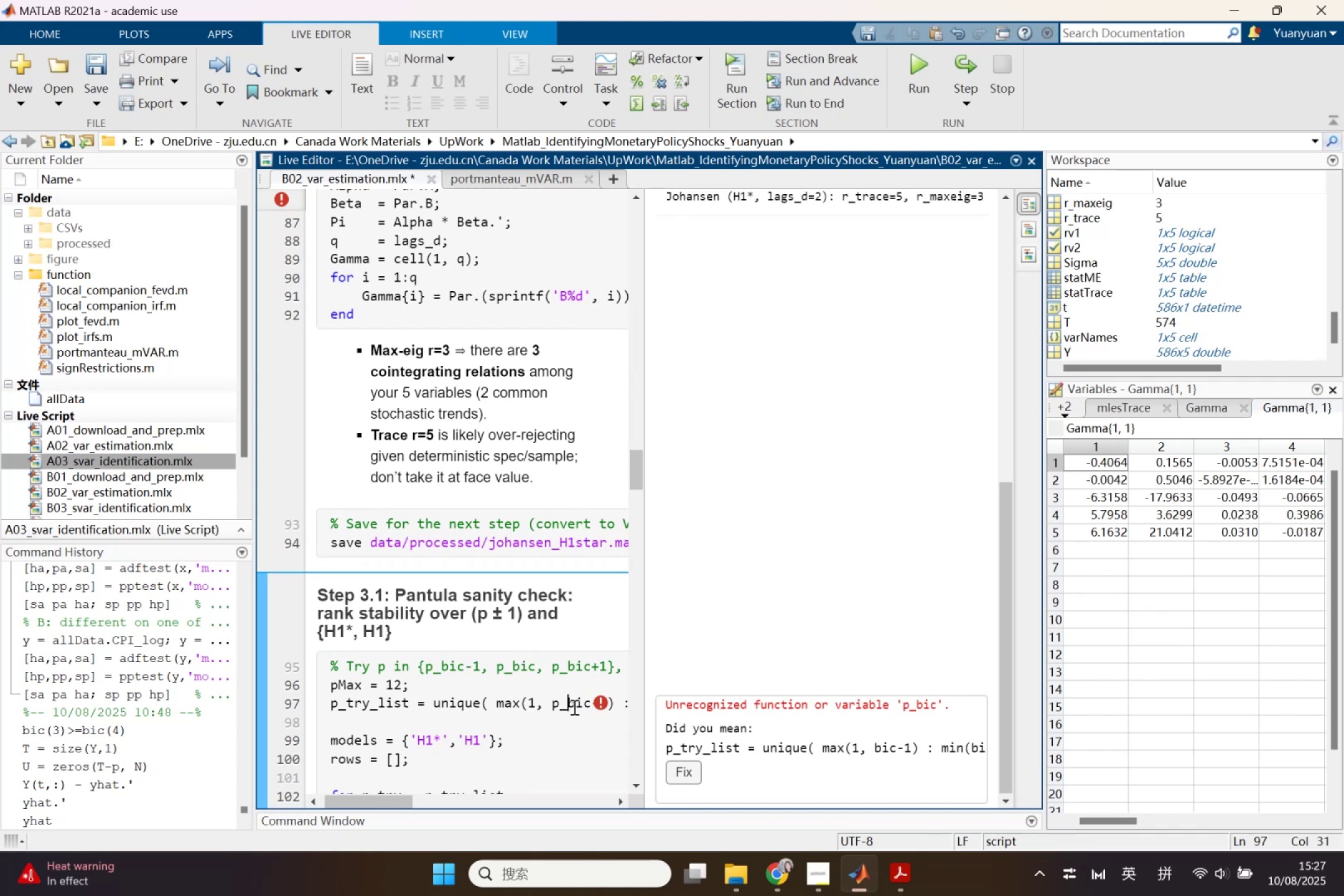 
left_click_drag(start_coordinate=[587, 706], to_coordinate=[539, 703])
 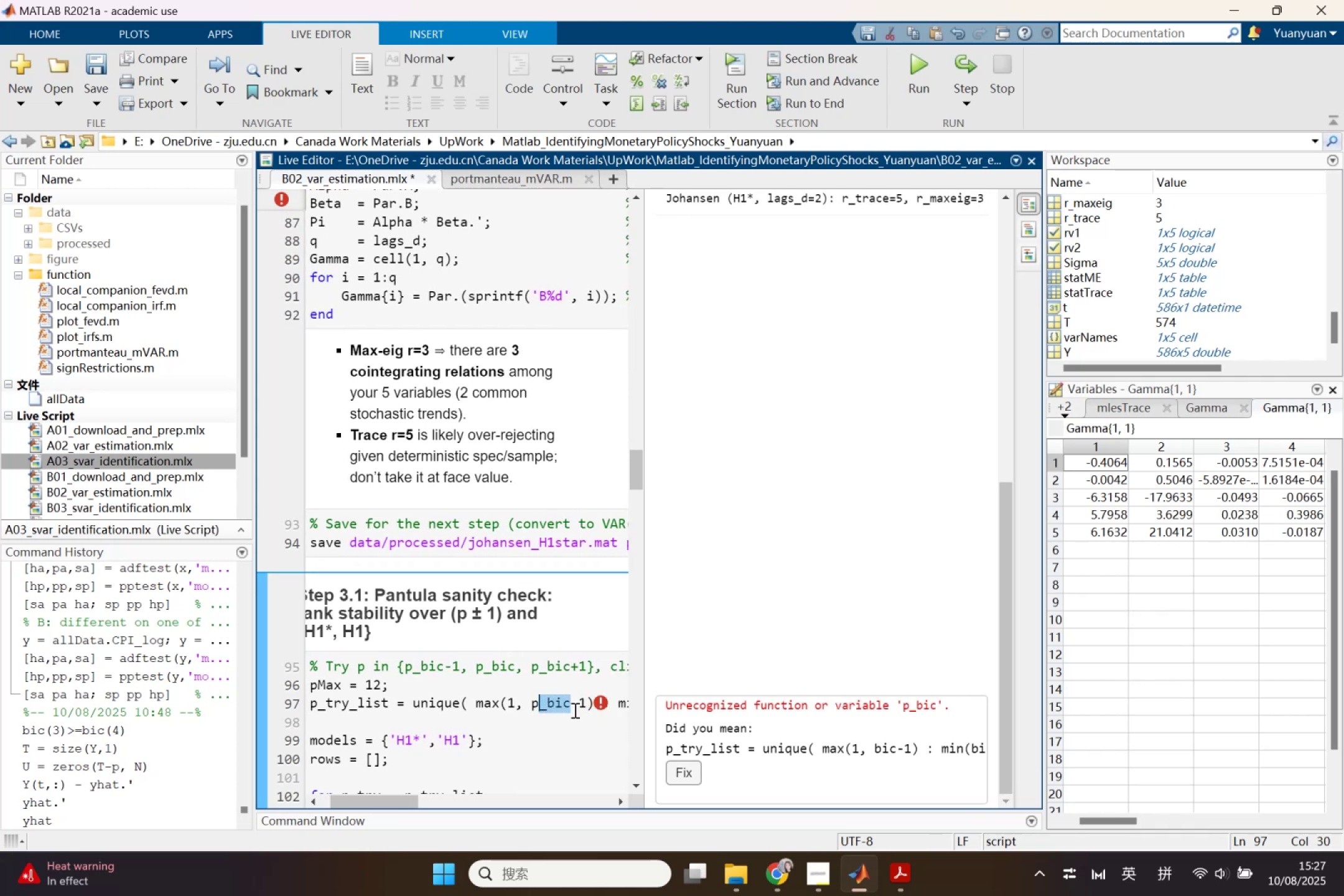 
left_click([574, 707])
 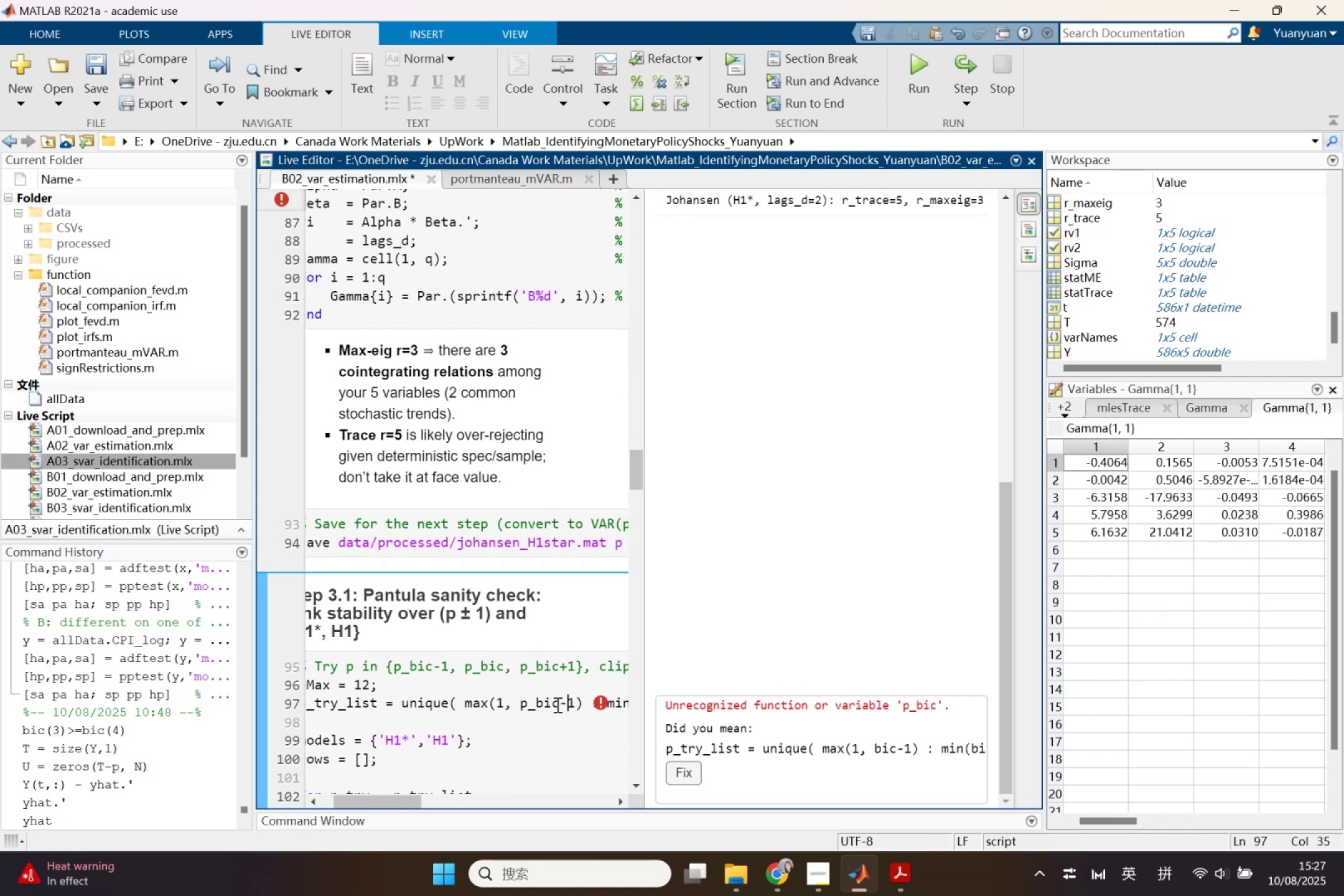 
left_click_drag(start_coordinate=[556, 704], to_coordinate=[516, 712])
 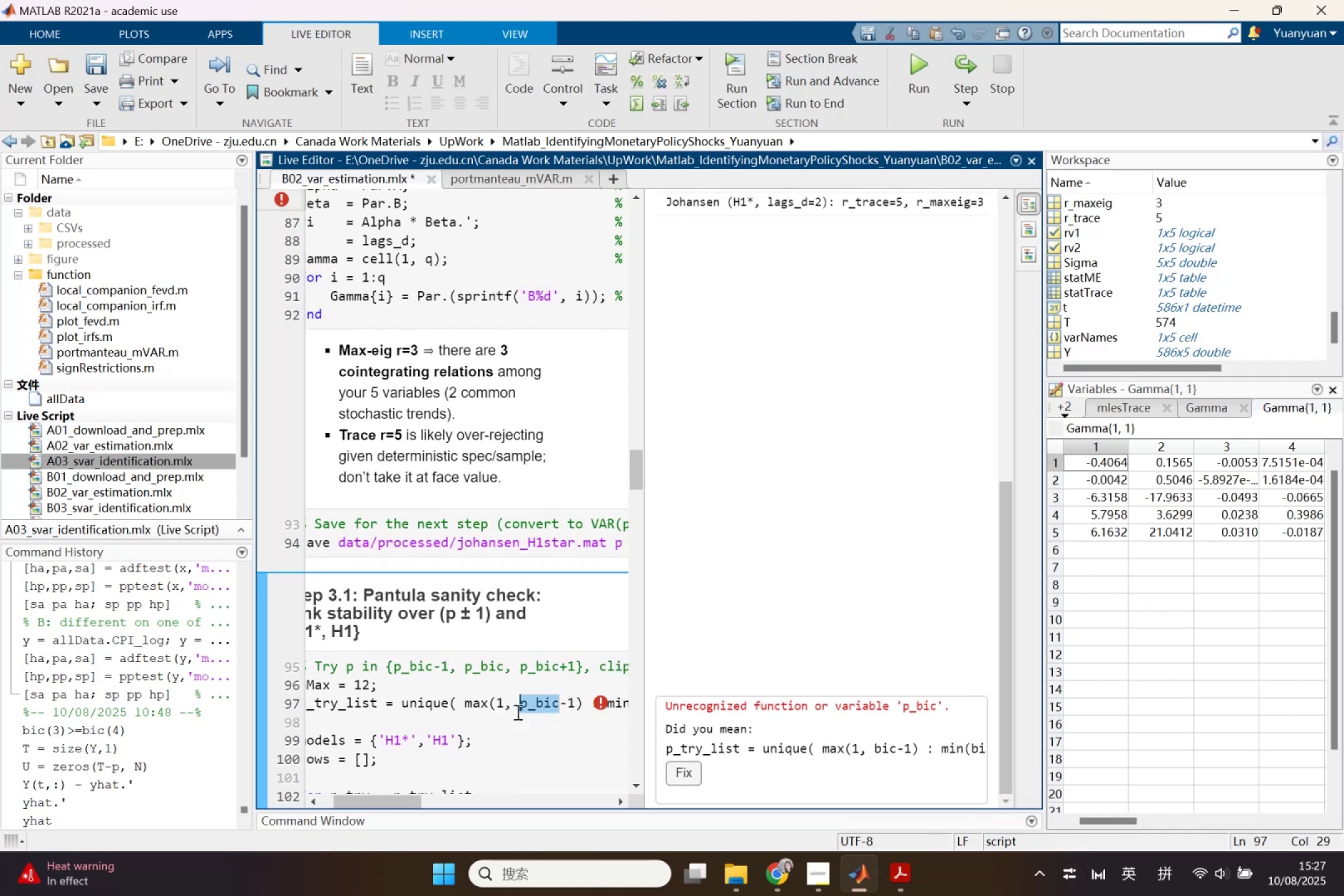 
key(Control+F)
 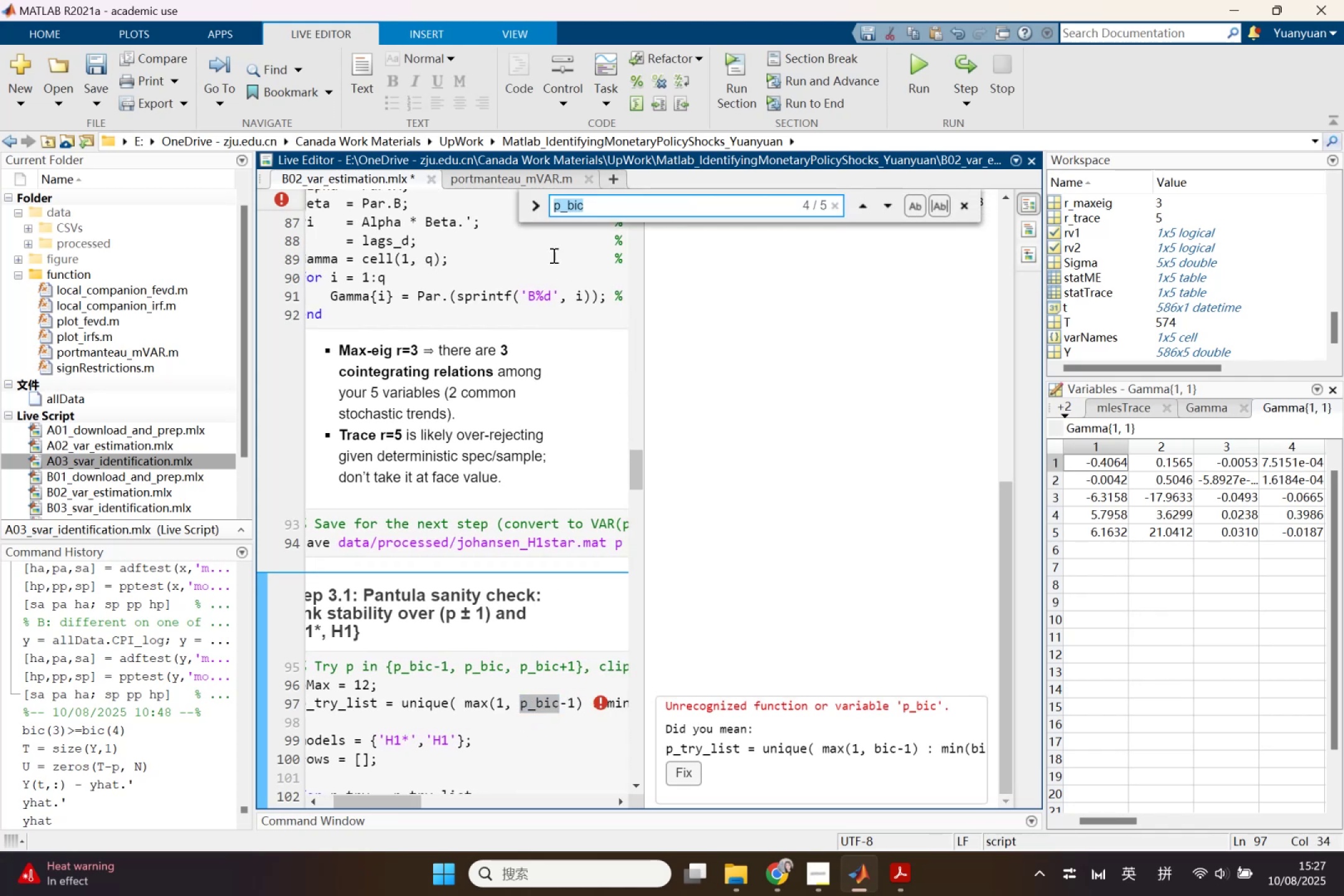 
left_click([537, 206])
 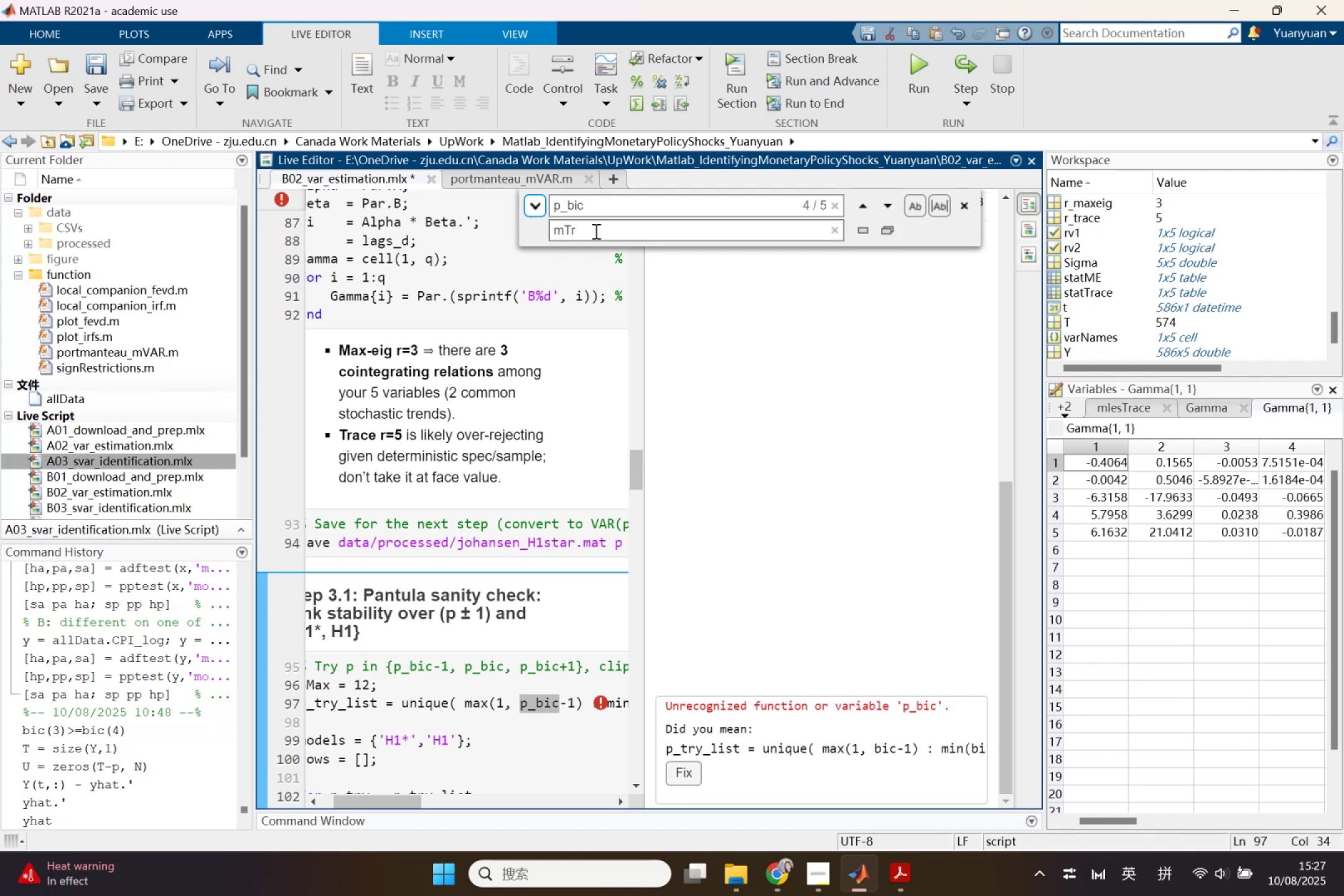 
double_click([597, 231])
 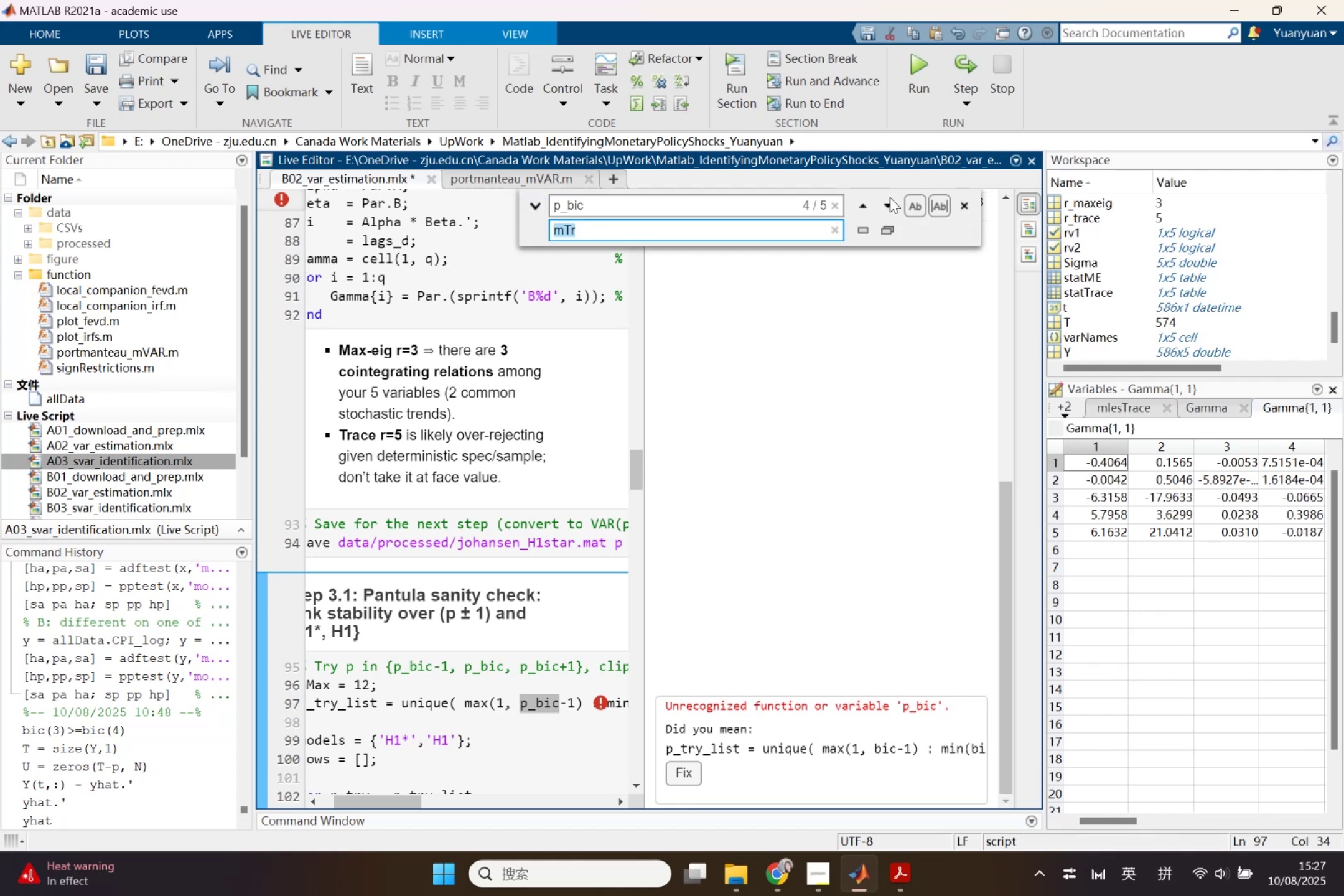 
left_click([890, 202])
 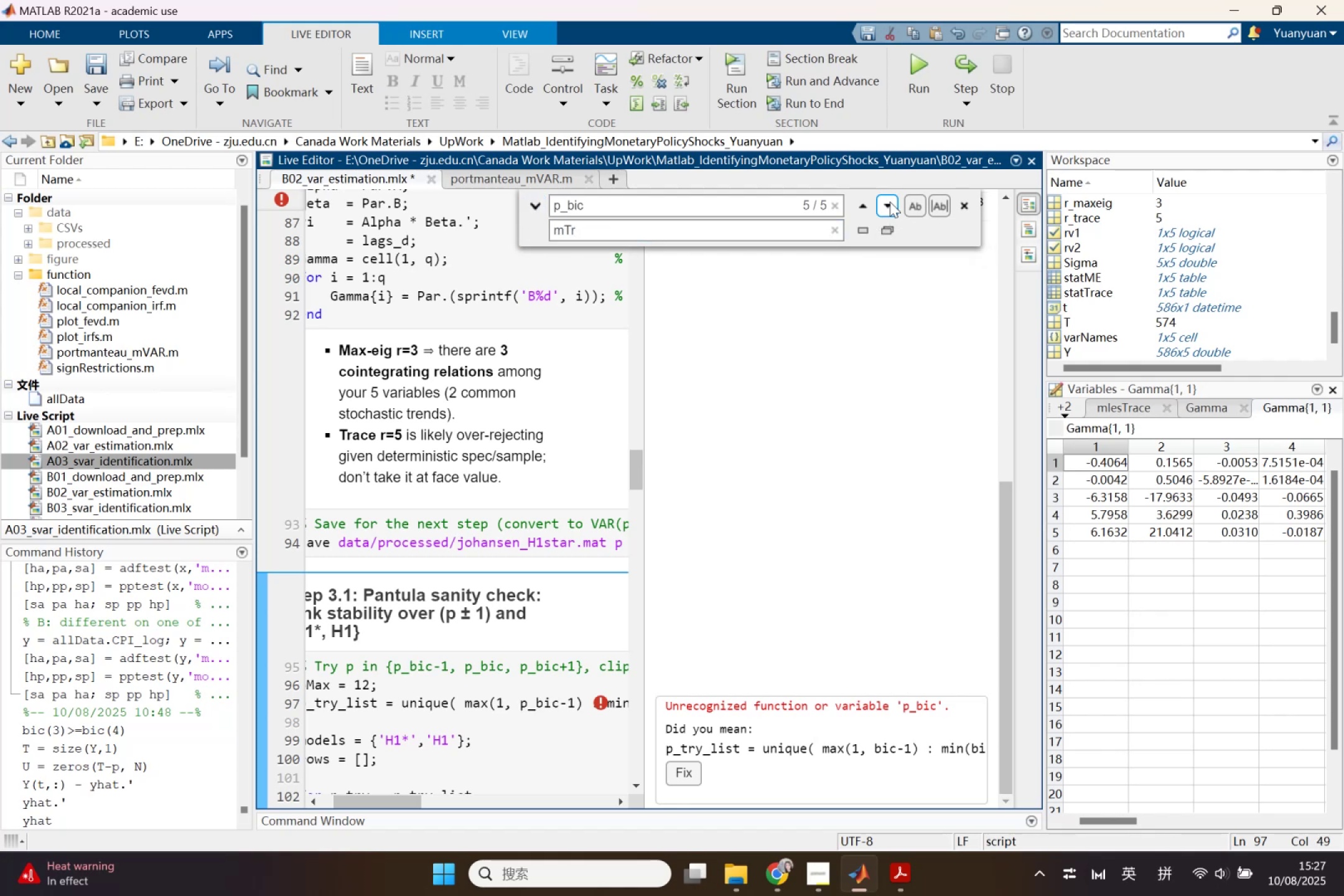 
left_click([890, 202])
 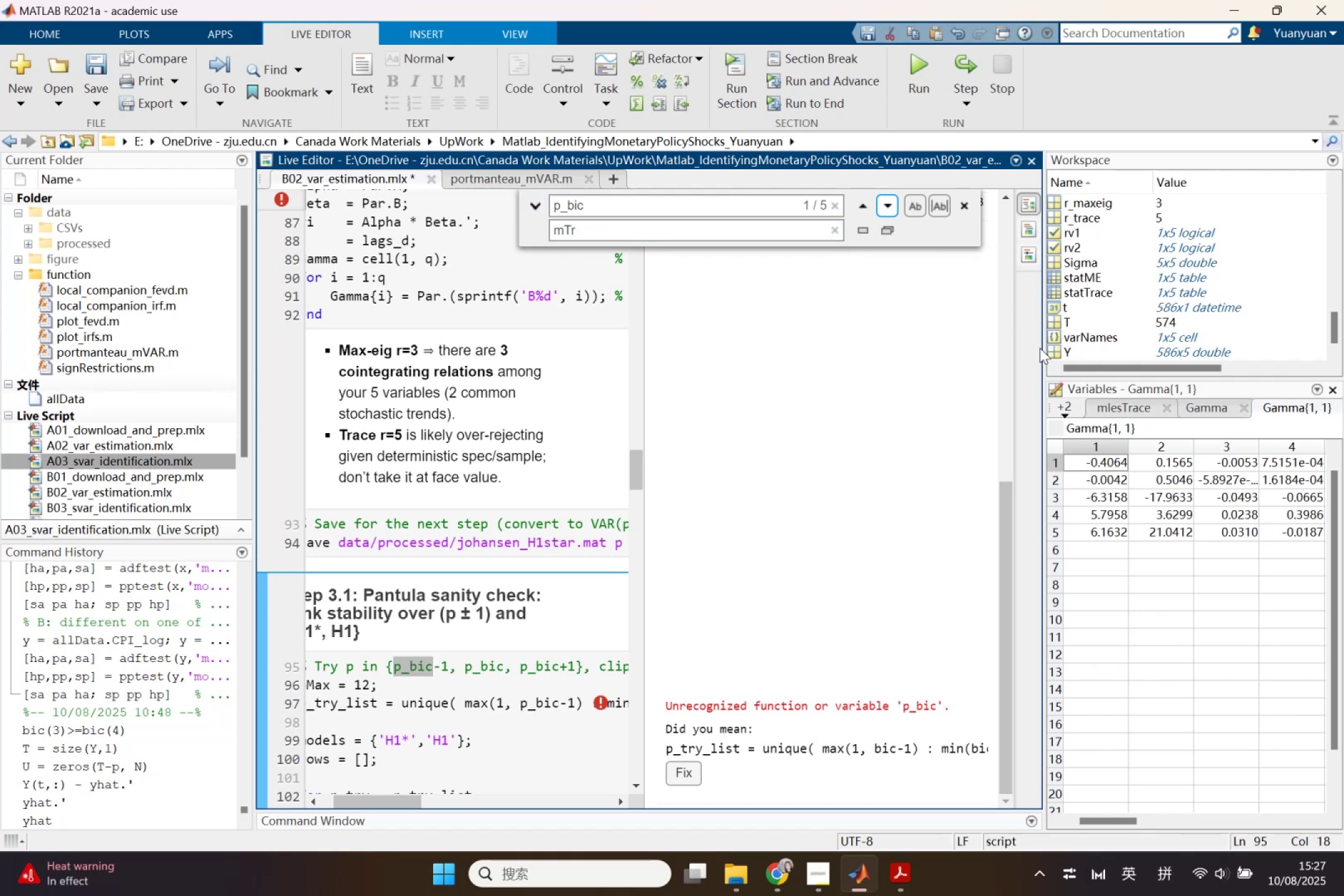 
left_click_drag(start_coordinate=[1043, 350], to_coordinate=[1178, 372])
 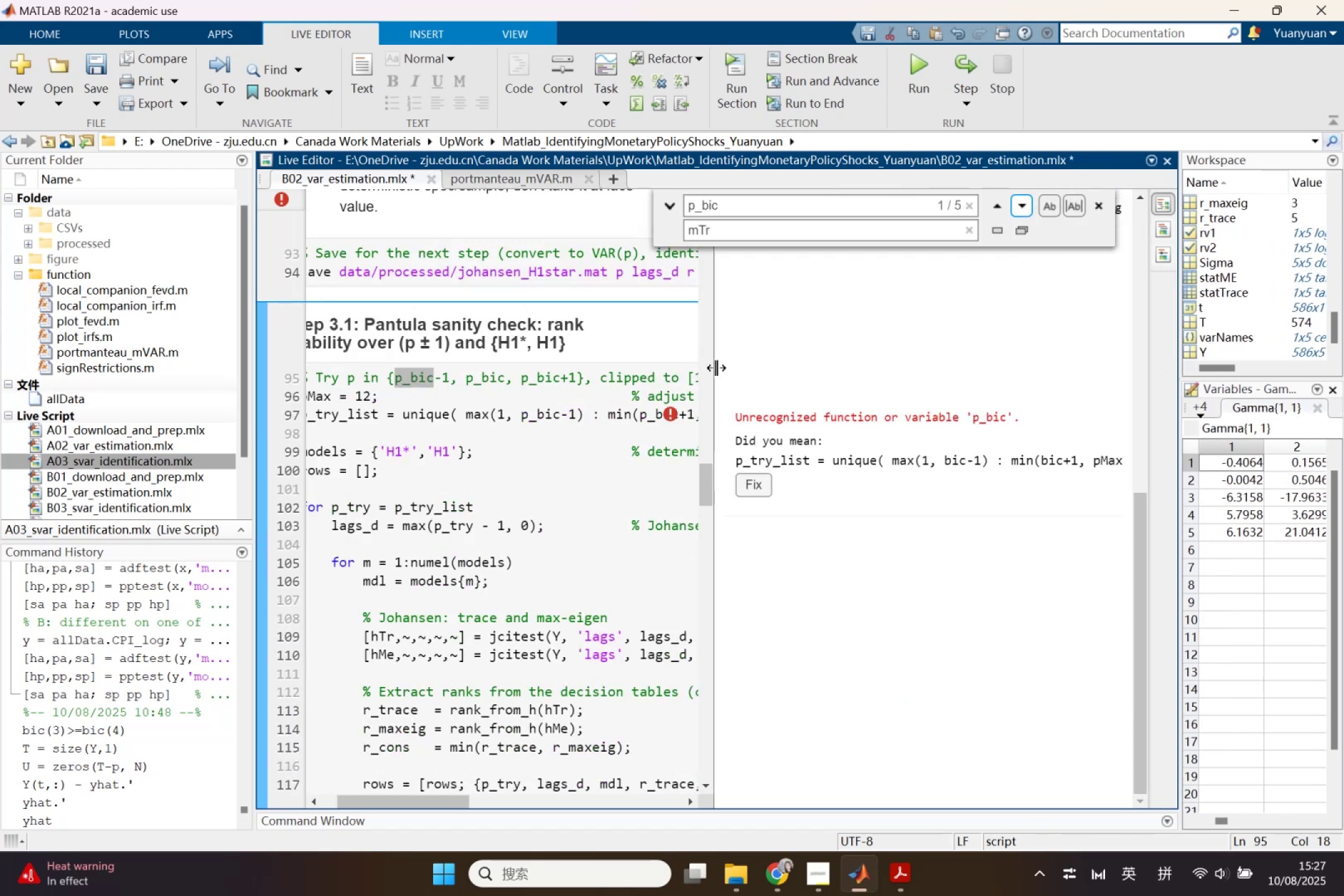 
left_click_drag(start_coordinate=[716, 368], to_coordinate=[979, 395])
 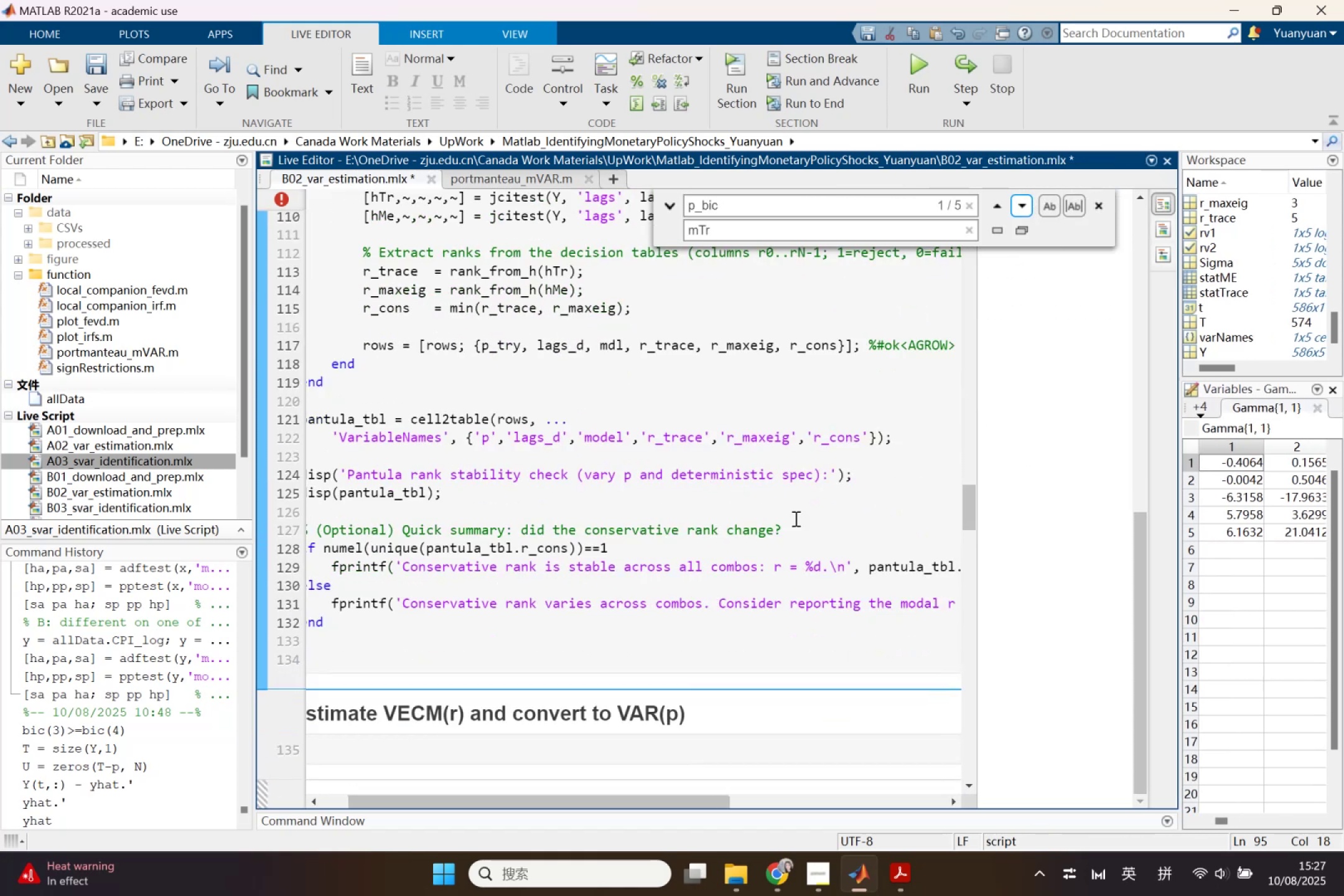 
scroll: coordinate [774, 538], scroll_direction: up, amount: 3.0
 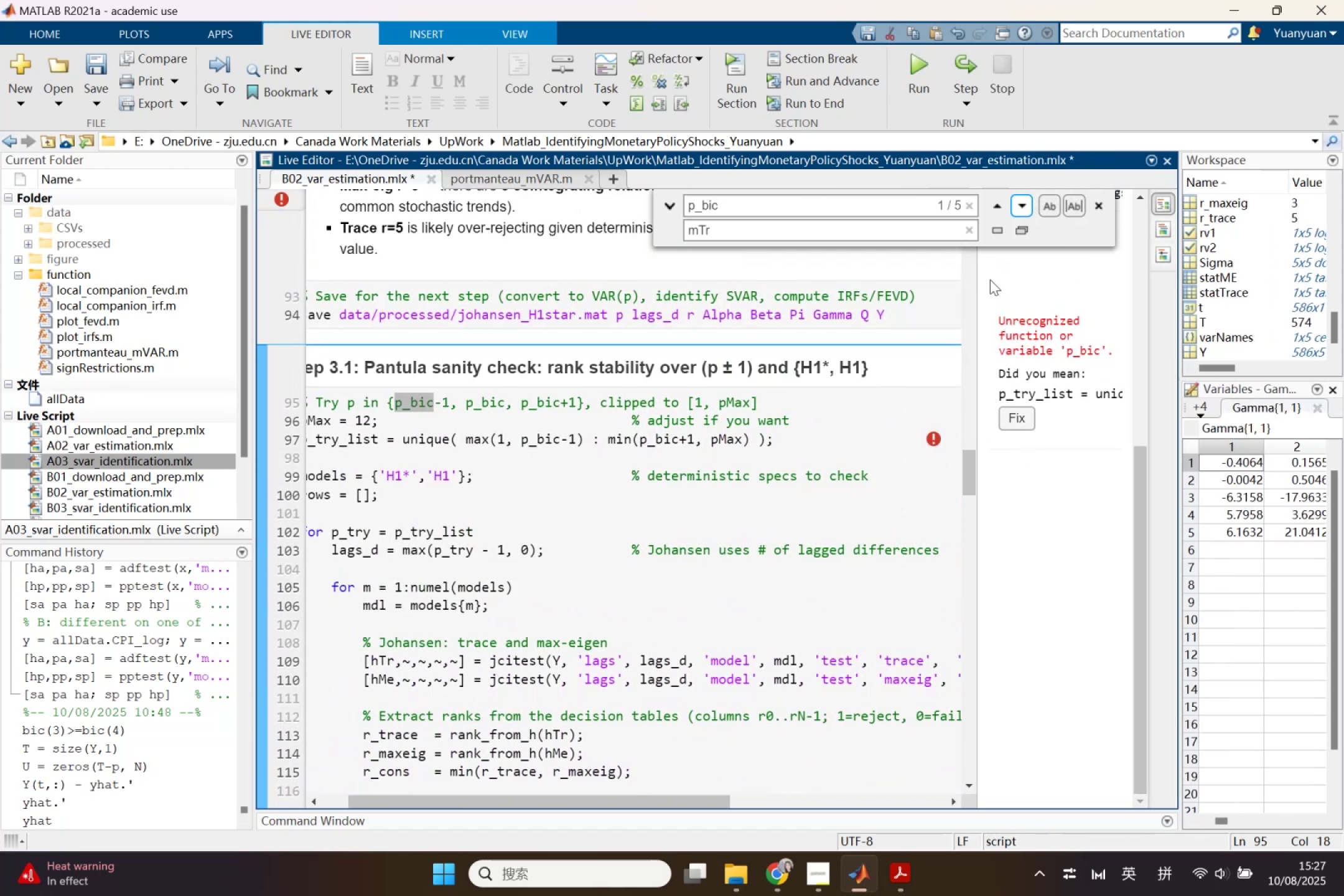 
wait(6.78)
 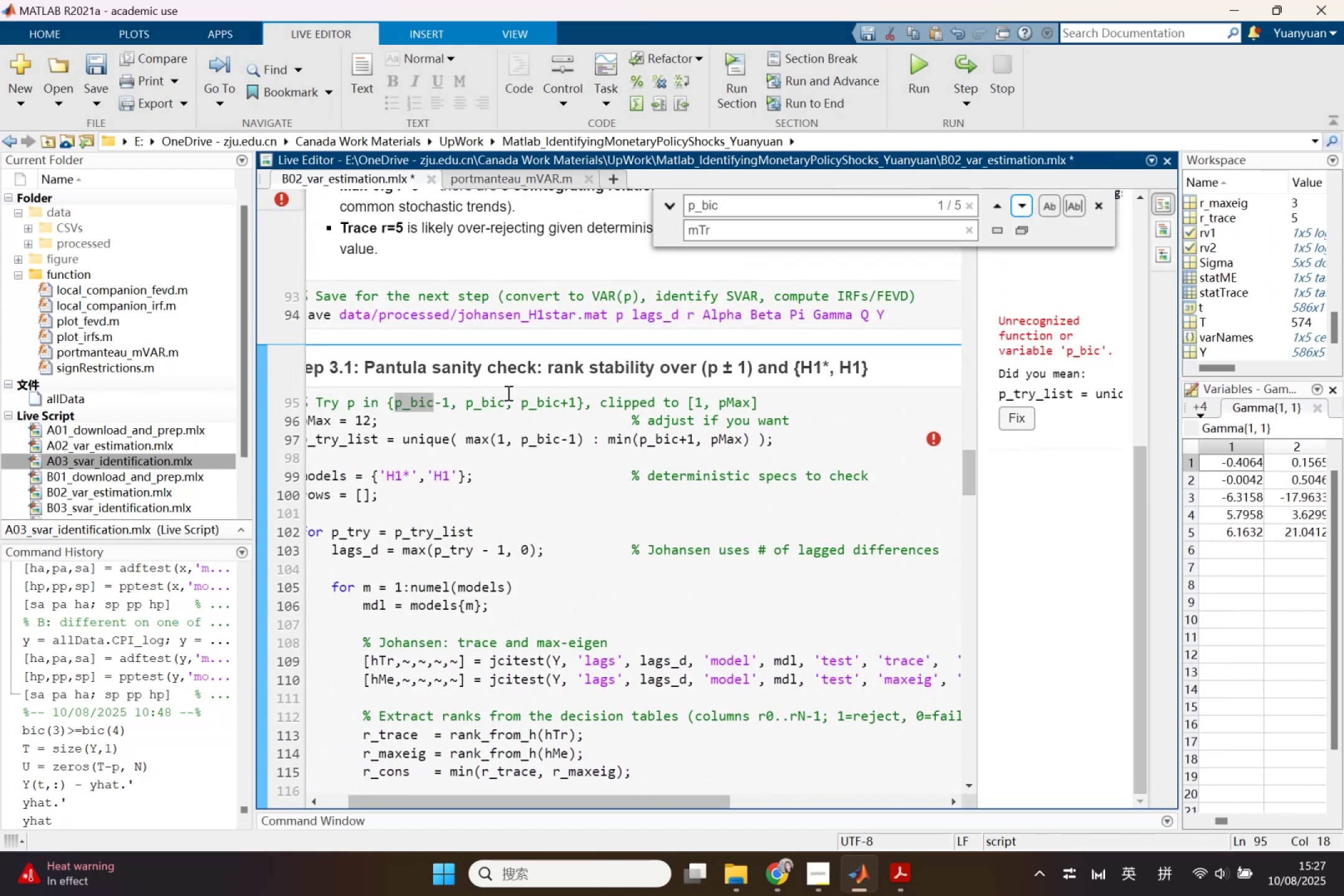 
left_click([930, 228])
 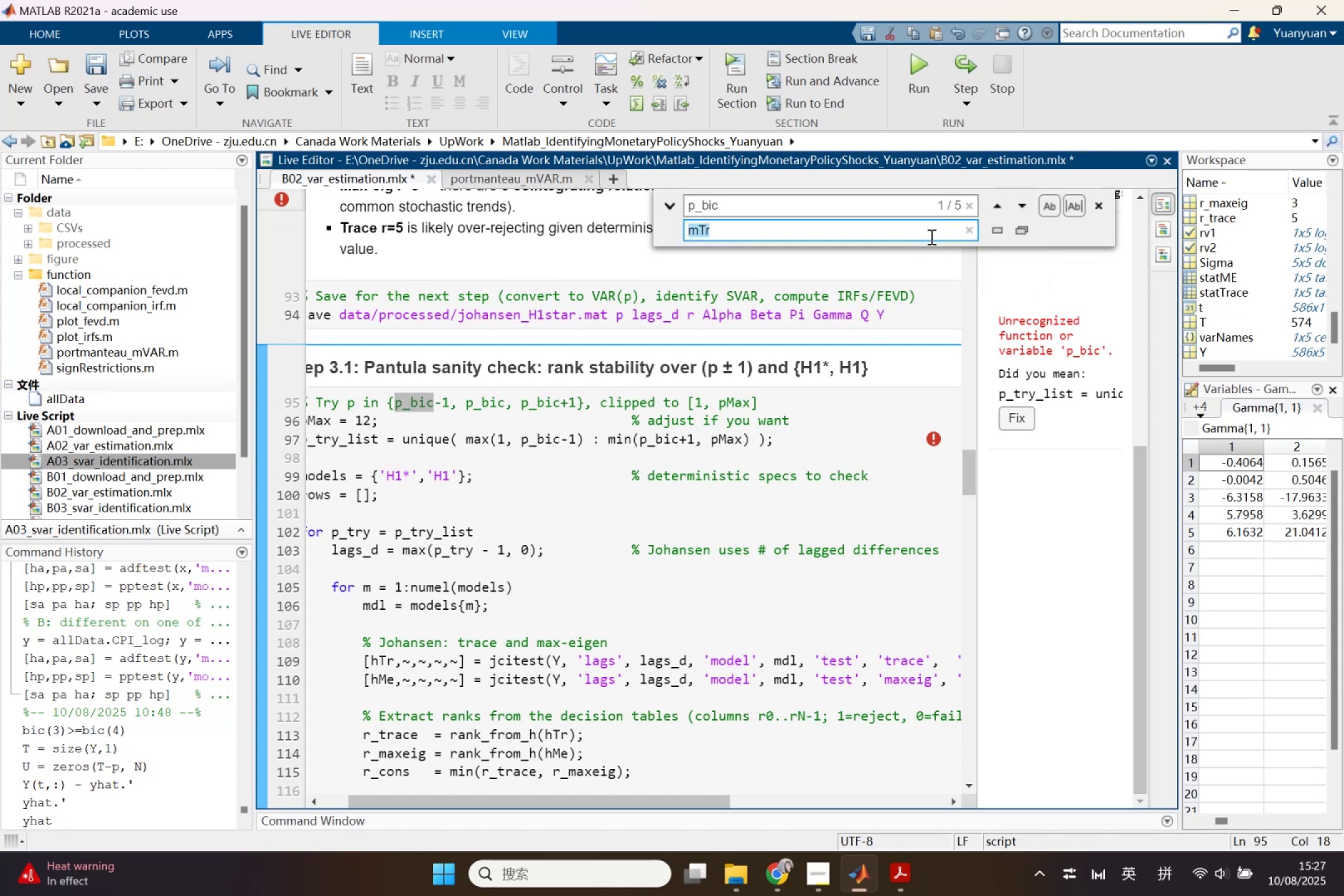 
key(P)
 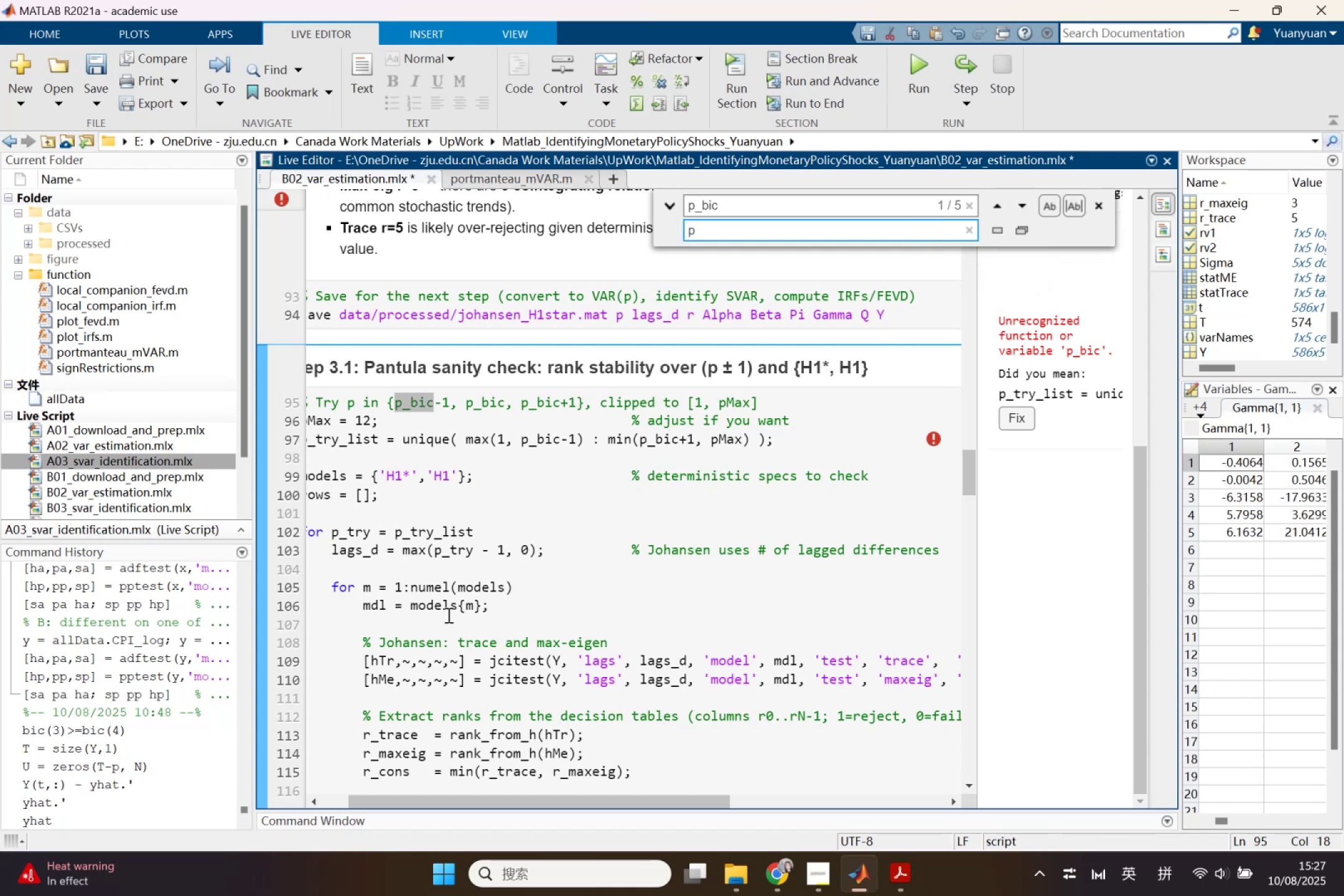 
left_click_drag(start_coordinate=[410, 798], to_coordinate=[347, 779])
 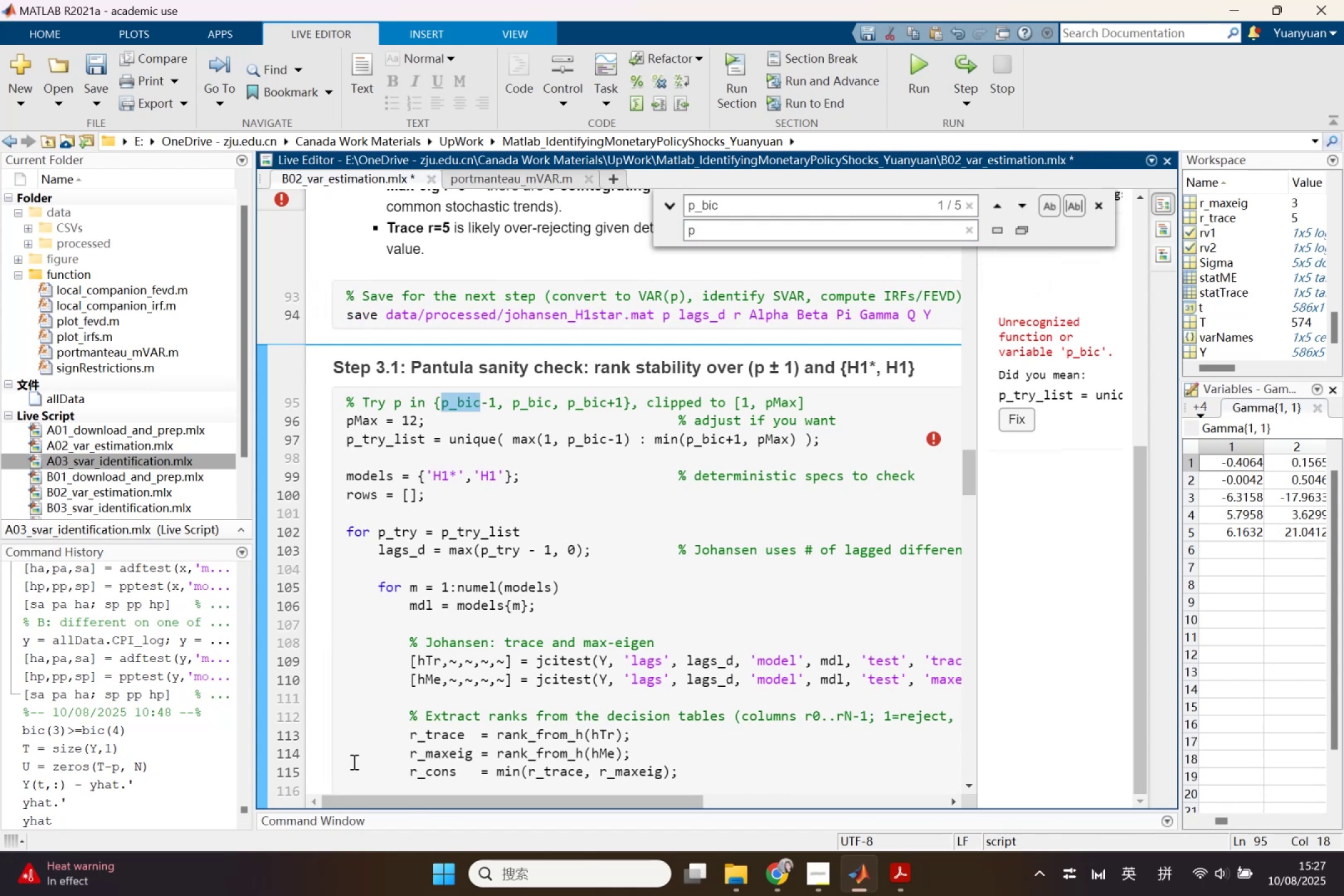 
scroll: coordinate [409, 609], scroll_direction: down, amount: 2.0
 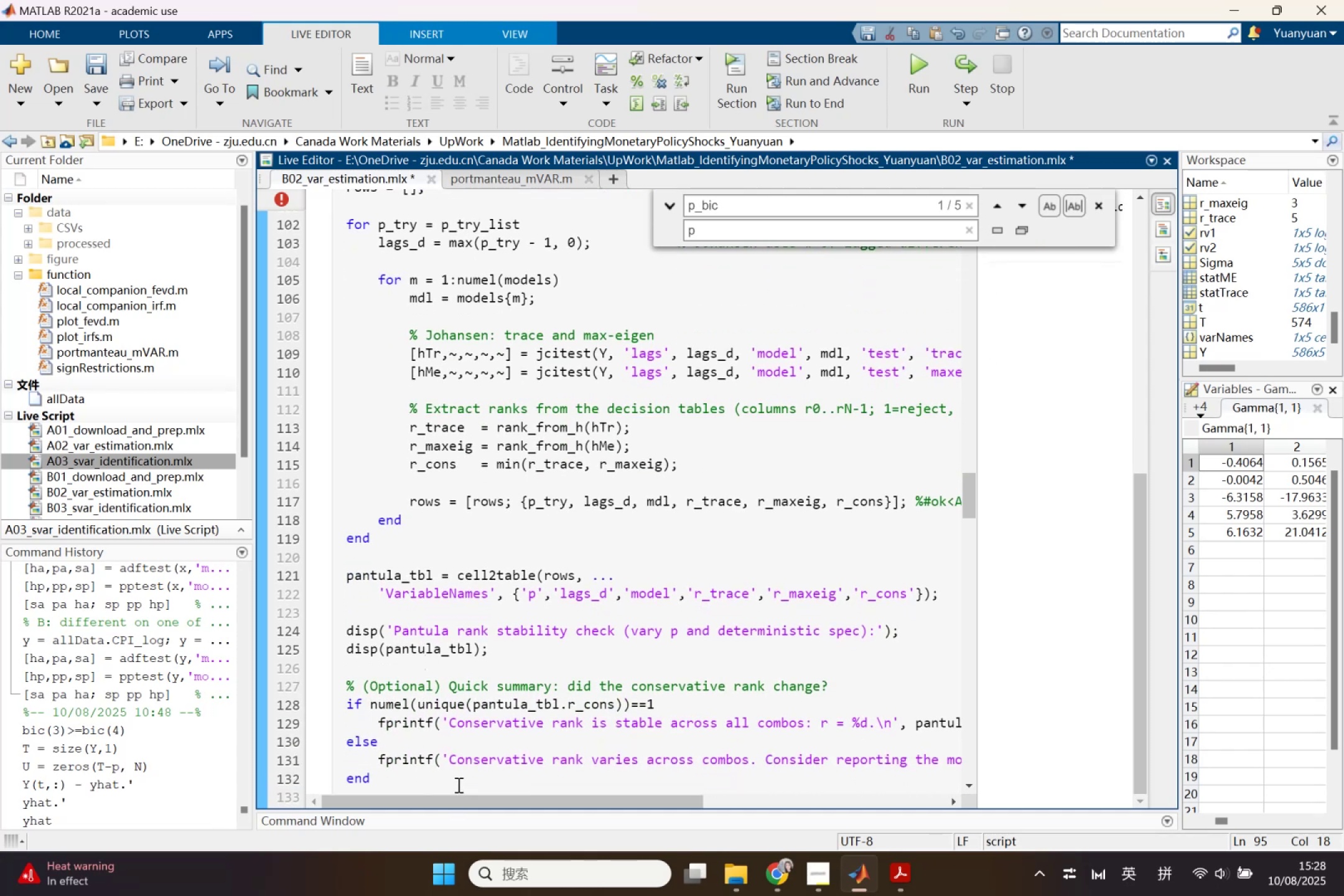 
wait(6.63)
 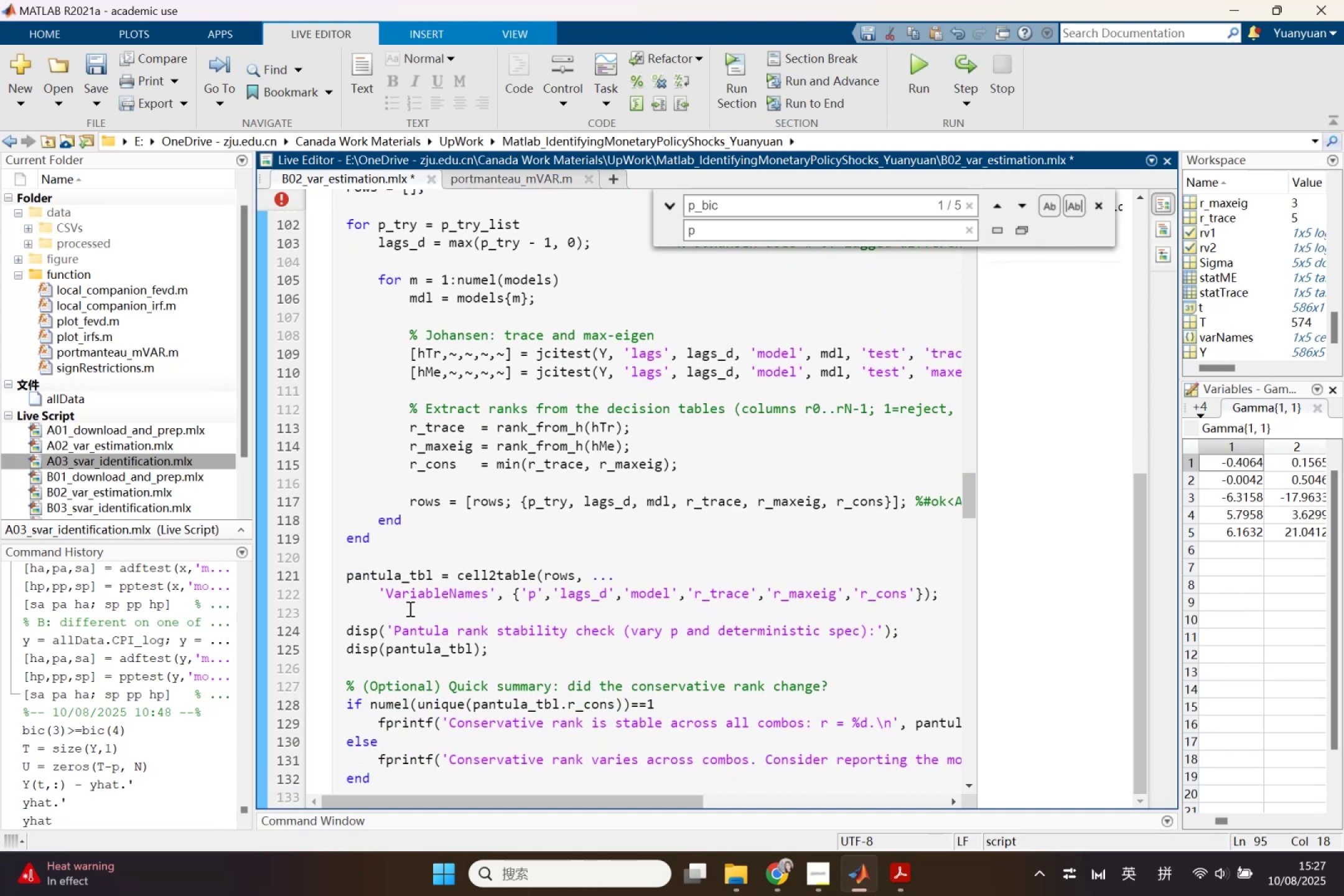 
left_click_drag(start_coordinate=[477, 799], to_coordinate=[433, 779])
 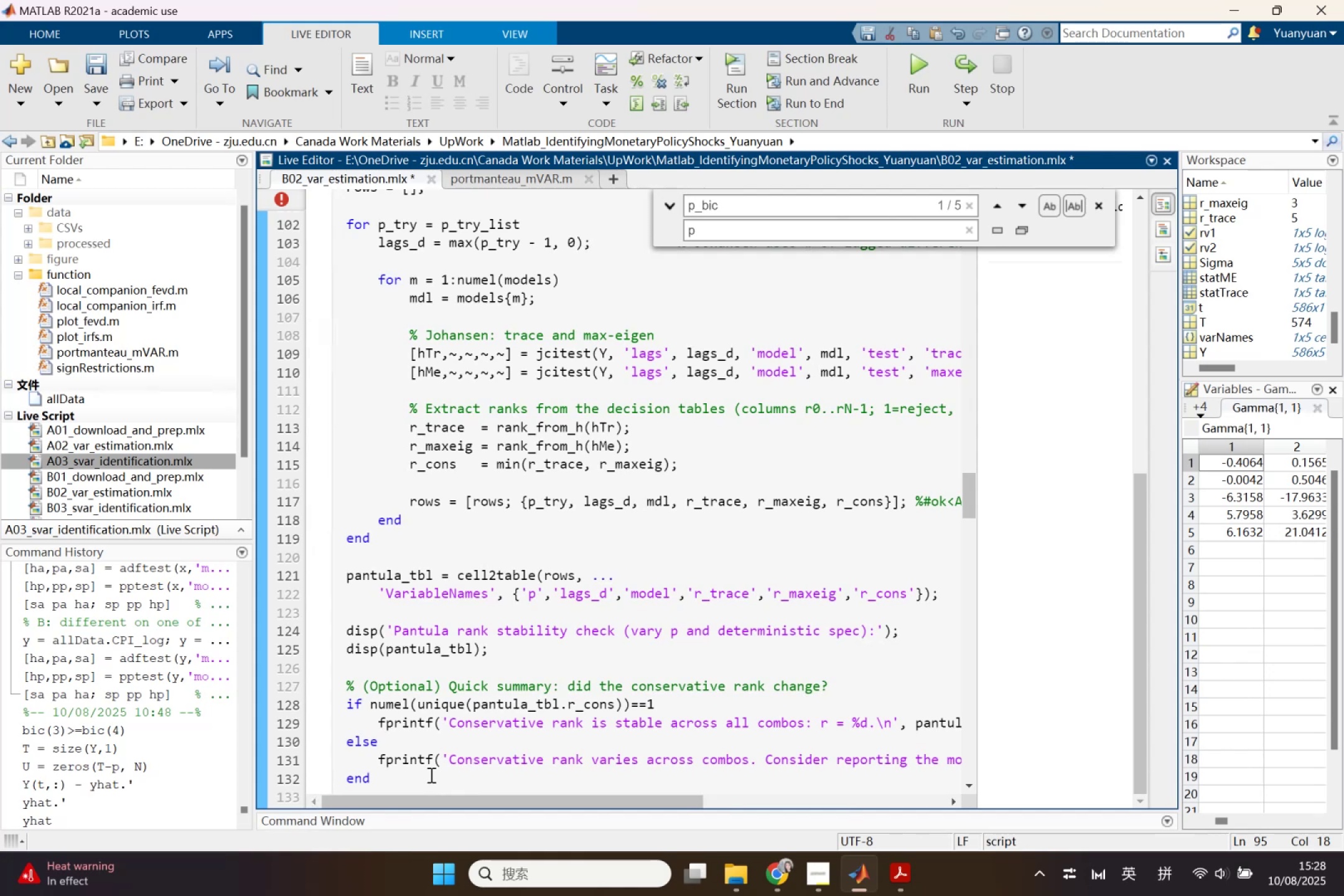 
scroll: coordinate [430, 774], scroll_direction: down, amount: 1.0
 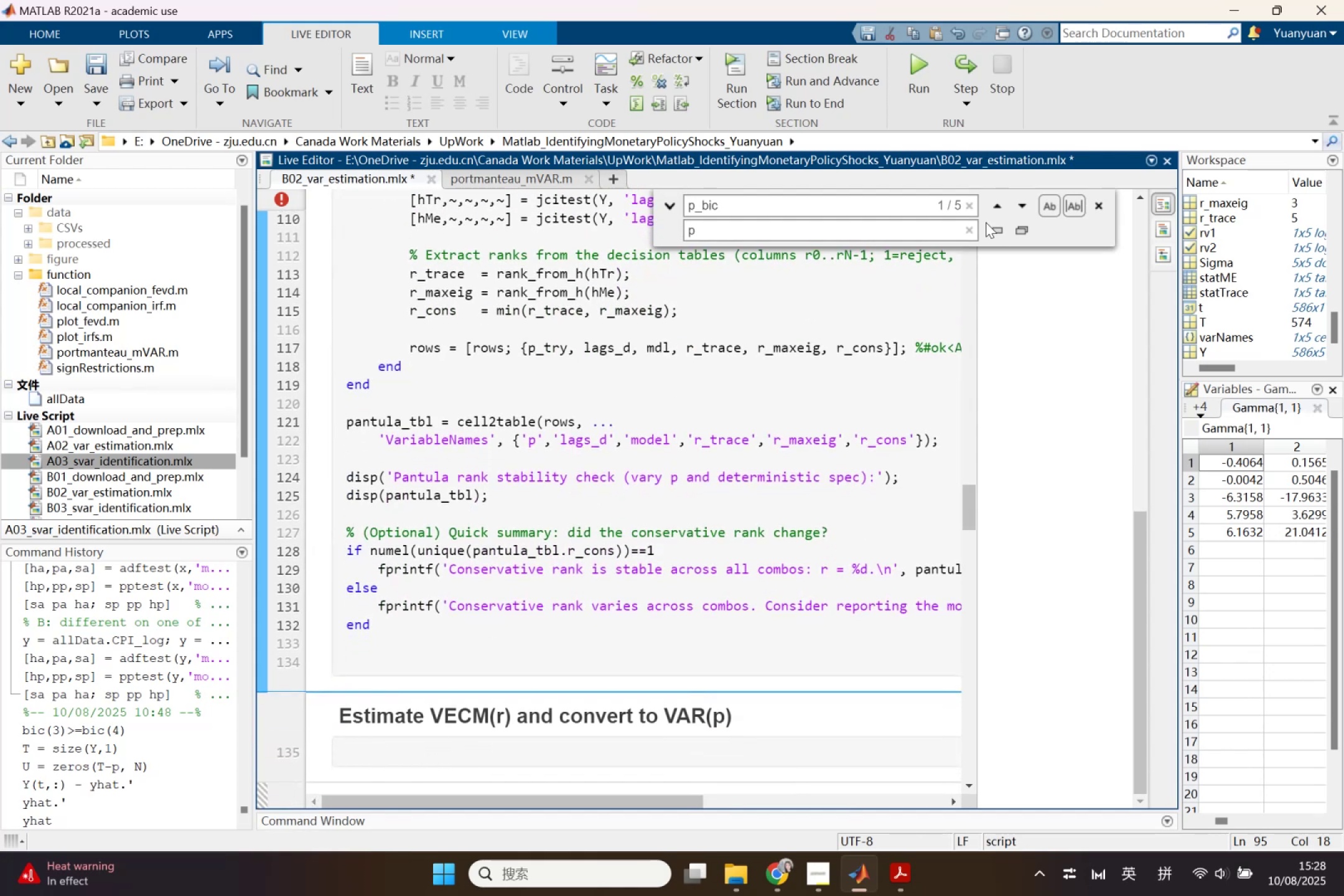 
scroll: coordinate [841, 358], scroll_direction: up, amount: 4.0
 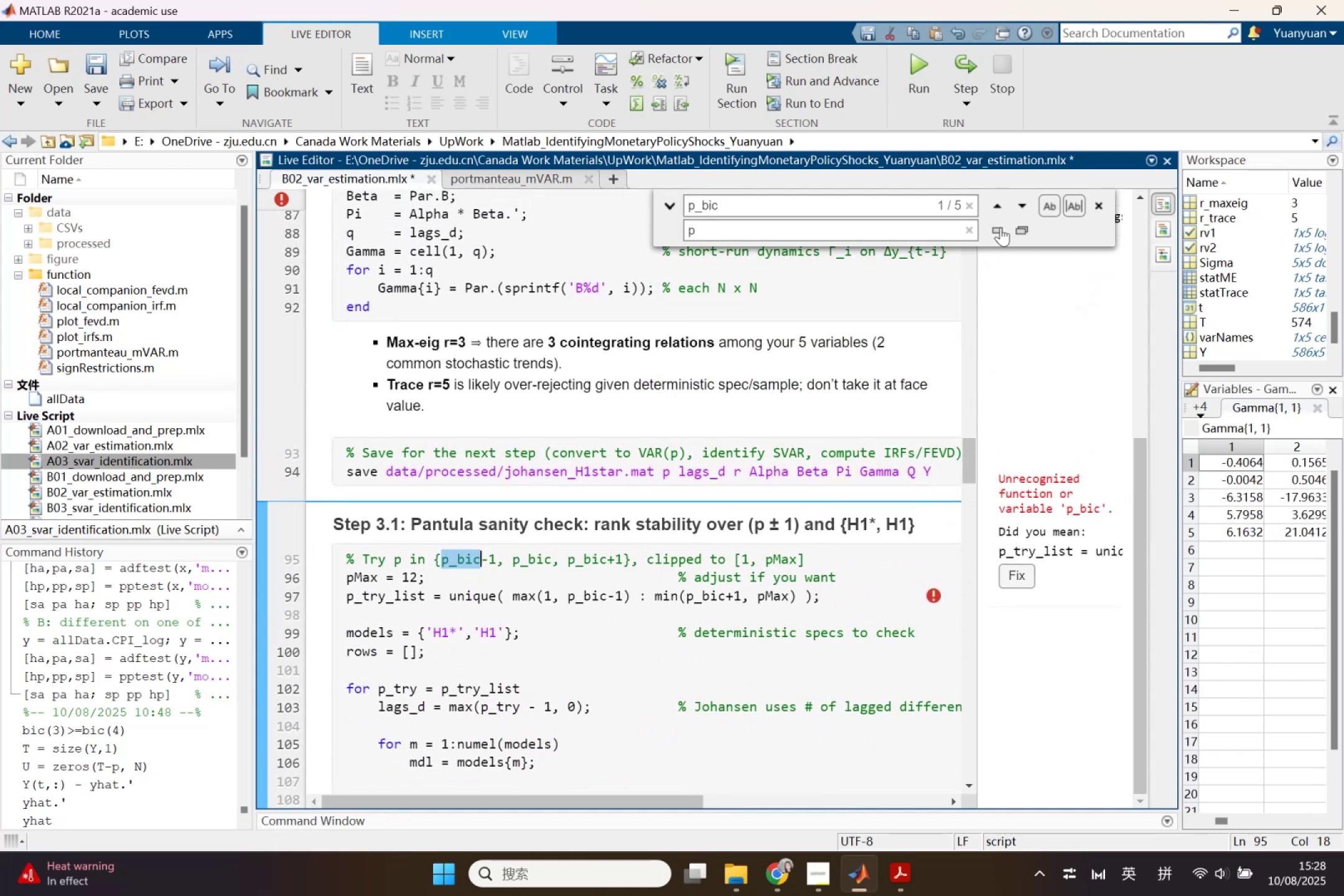 
left_click([1001, 227])
 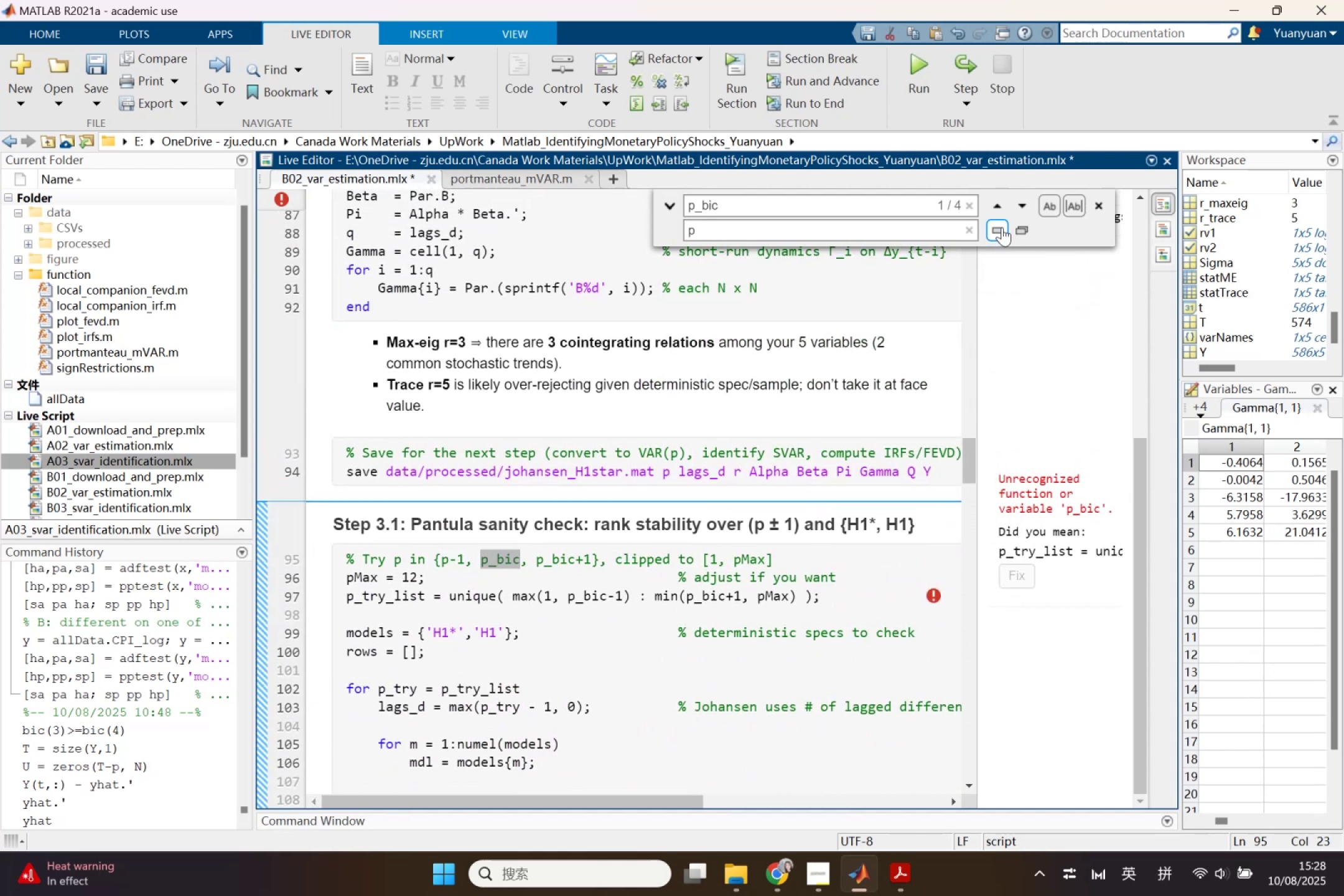 
left_click([1002, 227])
 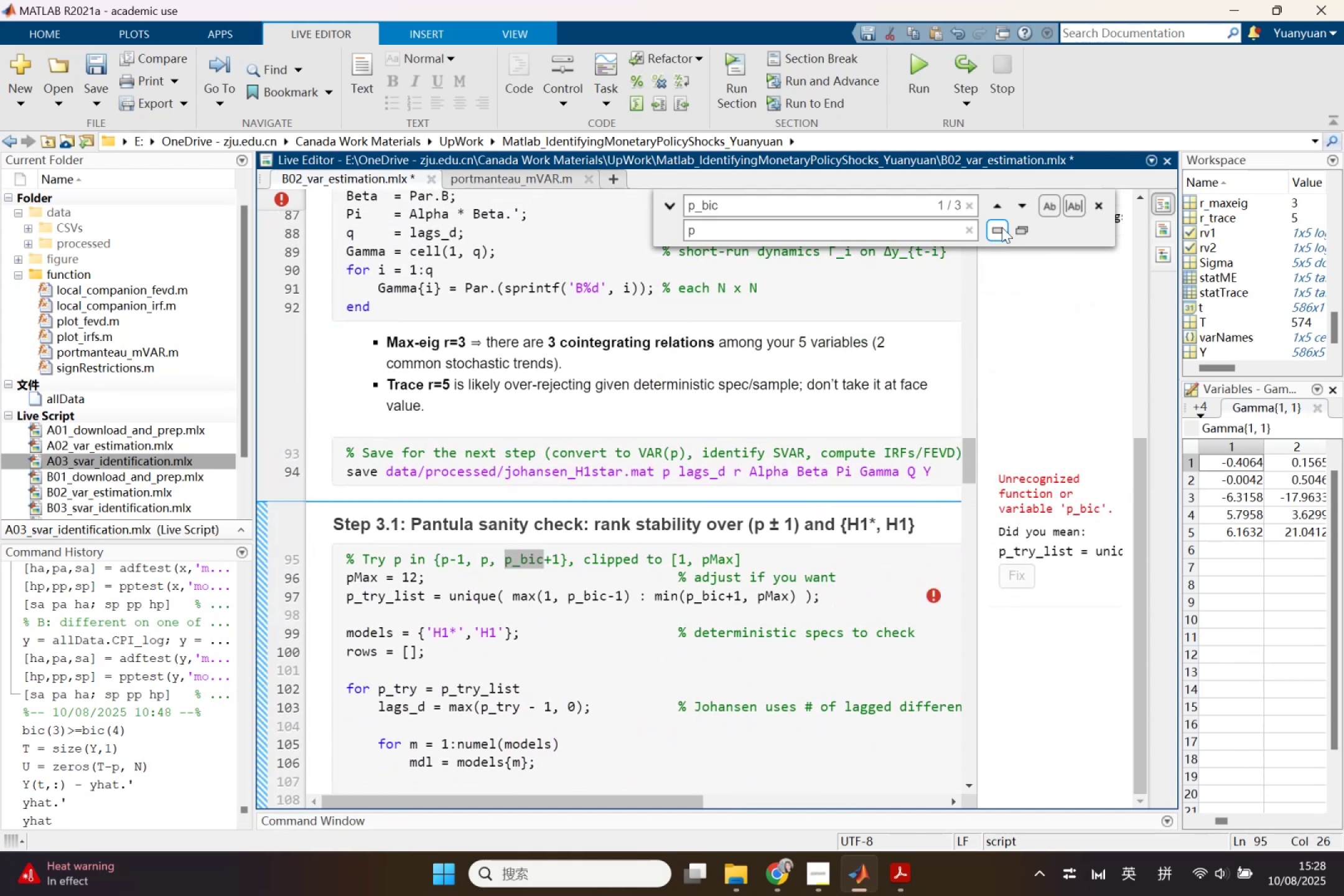 
left_click([1002, 227])
 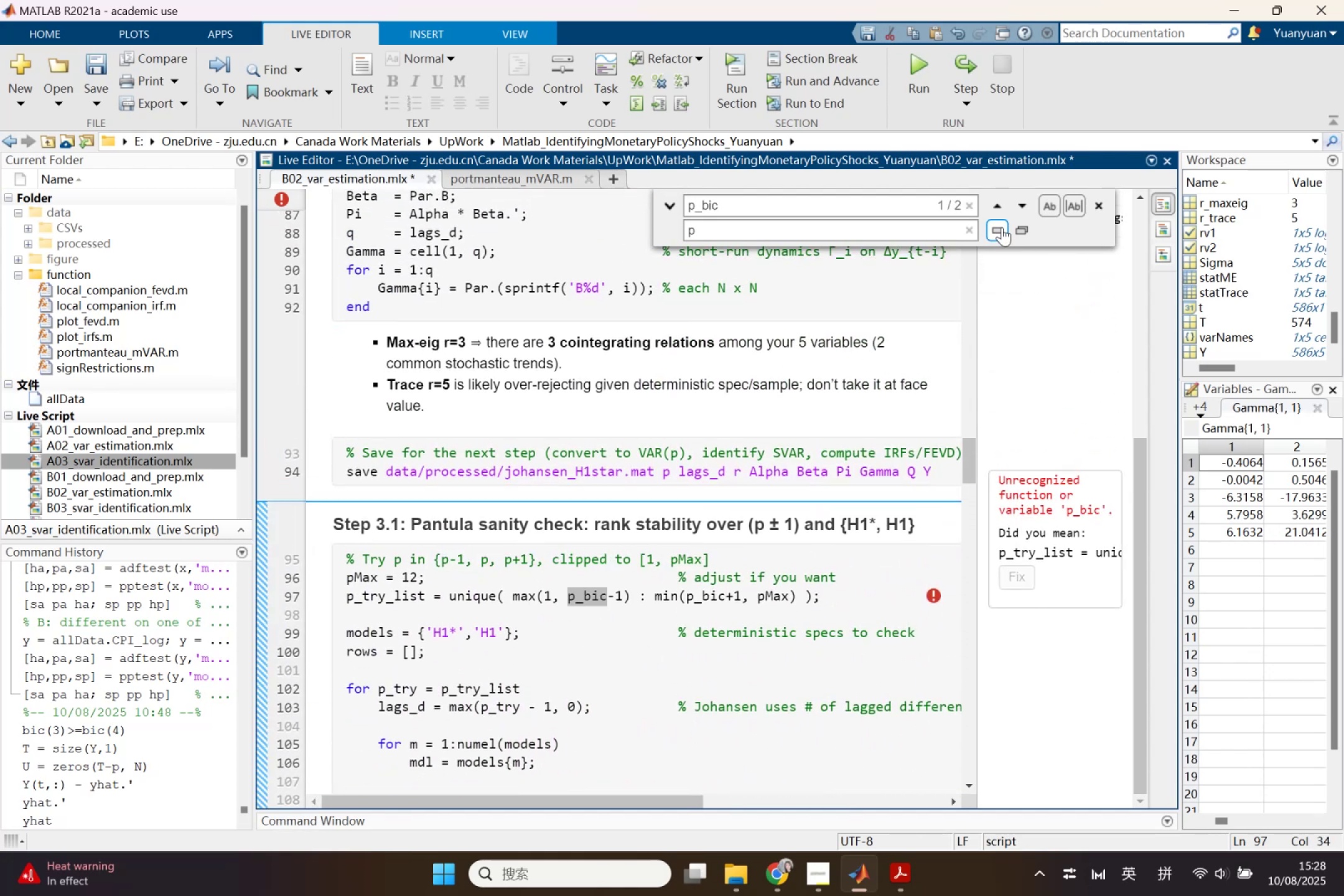 
left_click([1002, 227])
 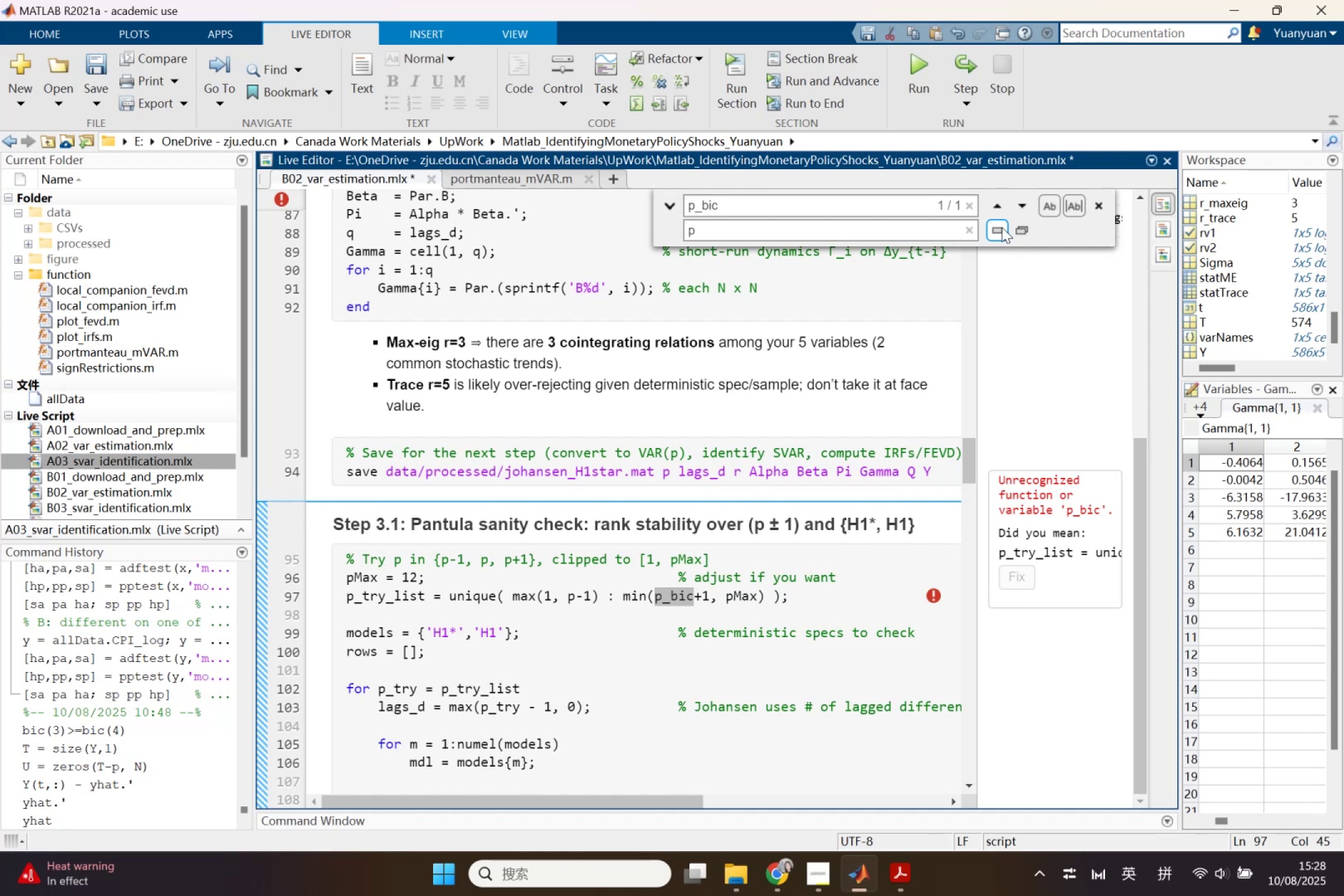 
left_click([1002, 227])
 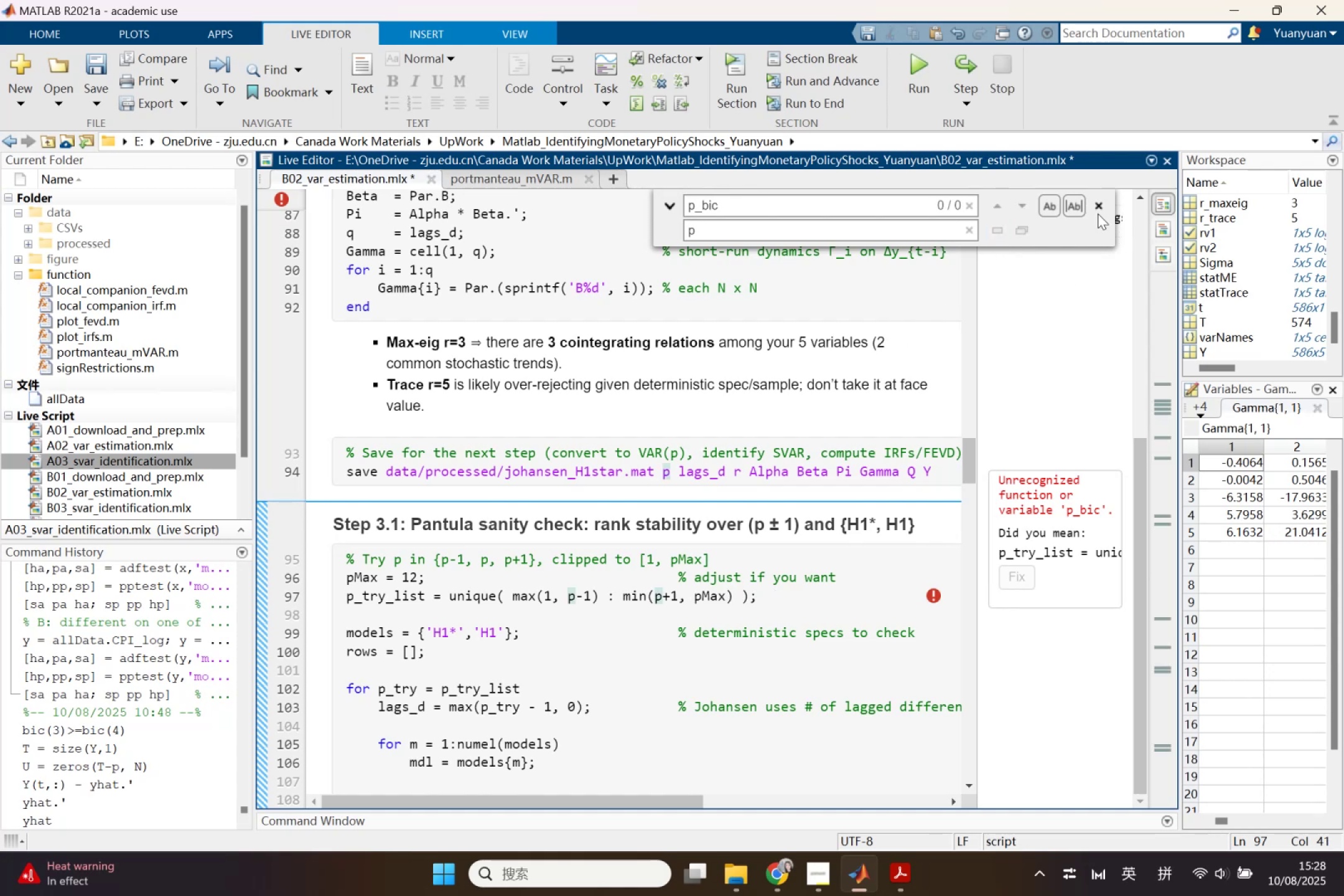 
left_click([1098, 200])
 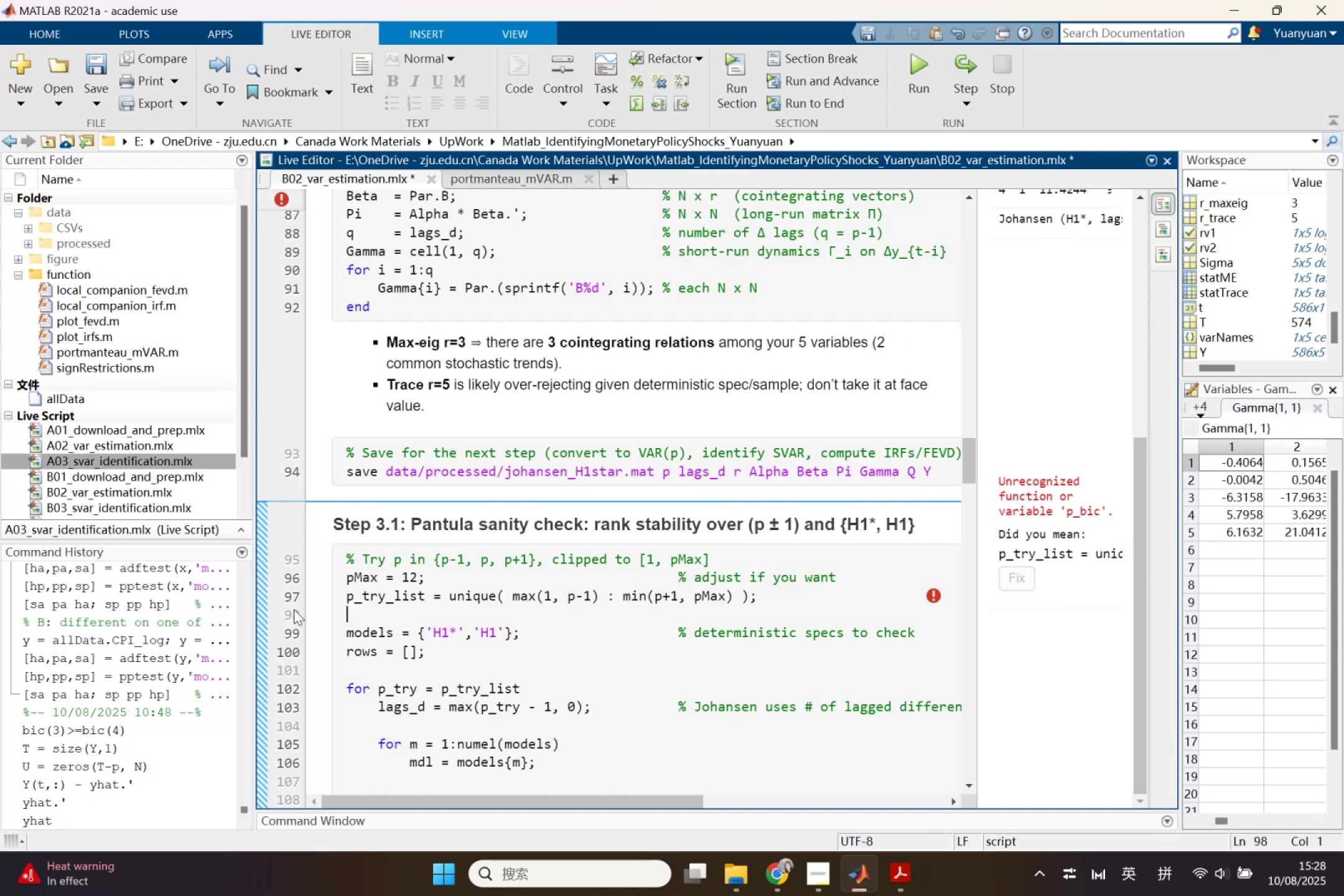 
left_click([264, 619])
 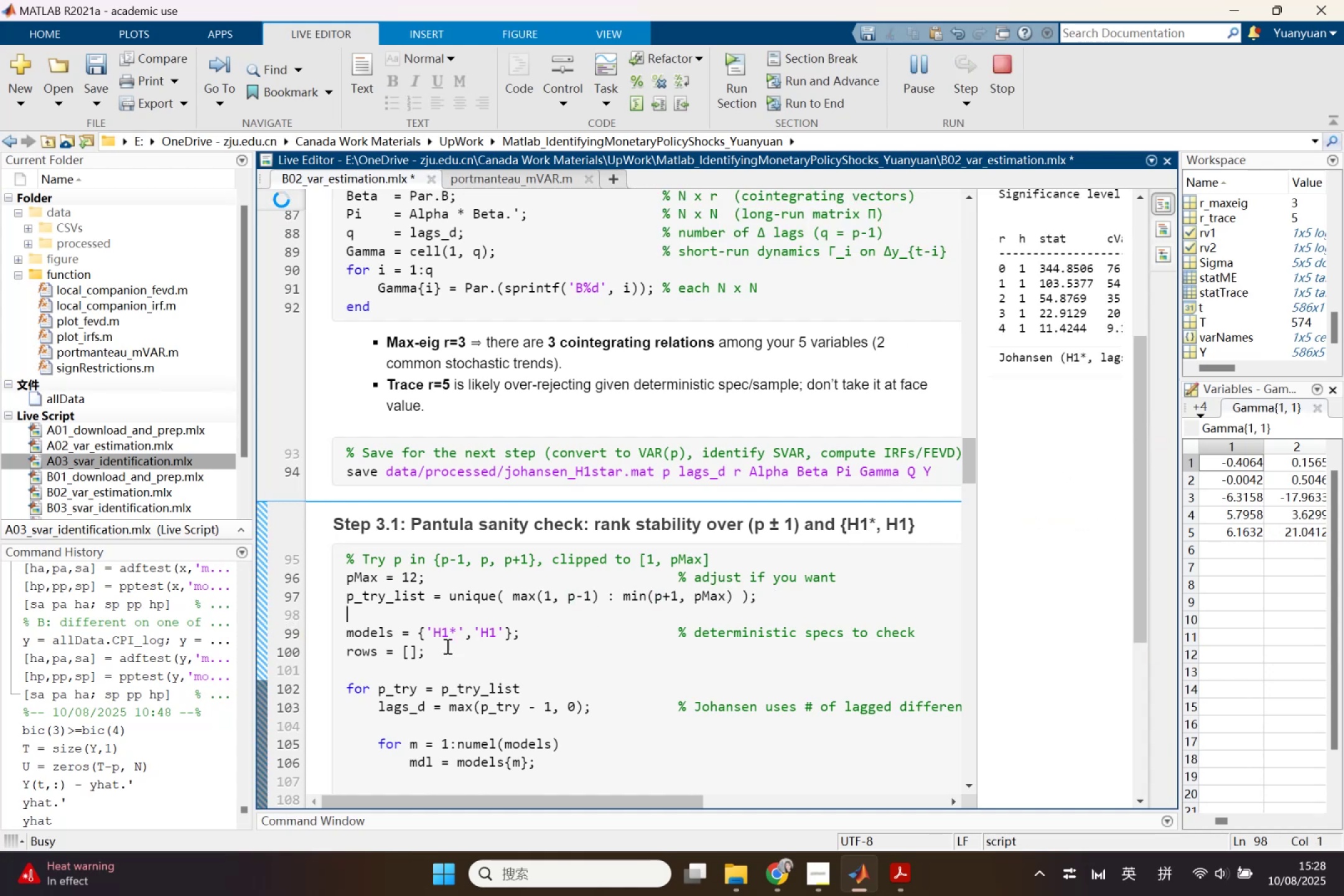 
scroll: coordinate [533, 585], scroll_direction: down, amount: 3.0
 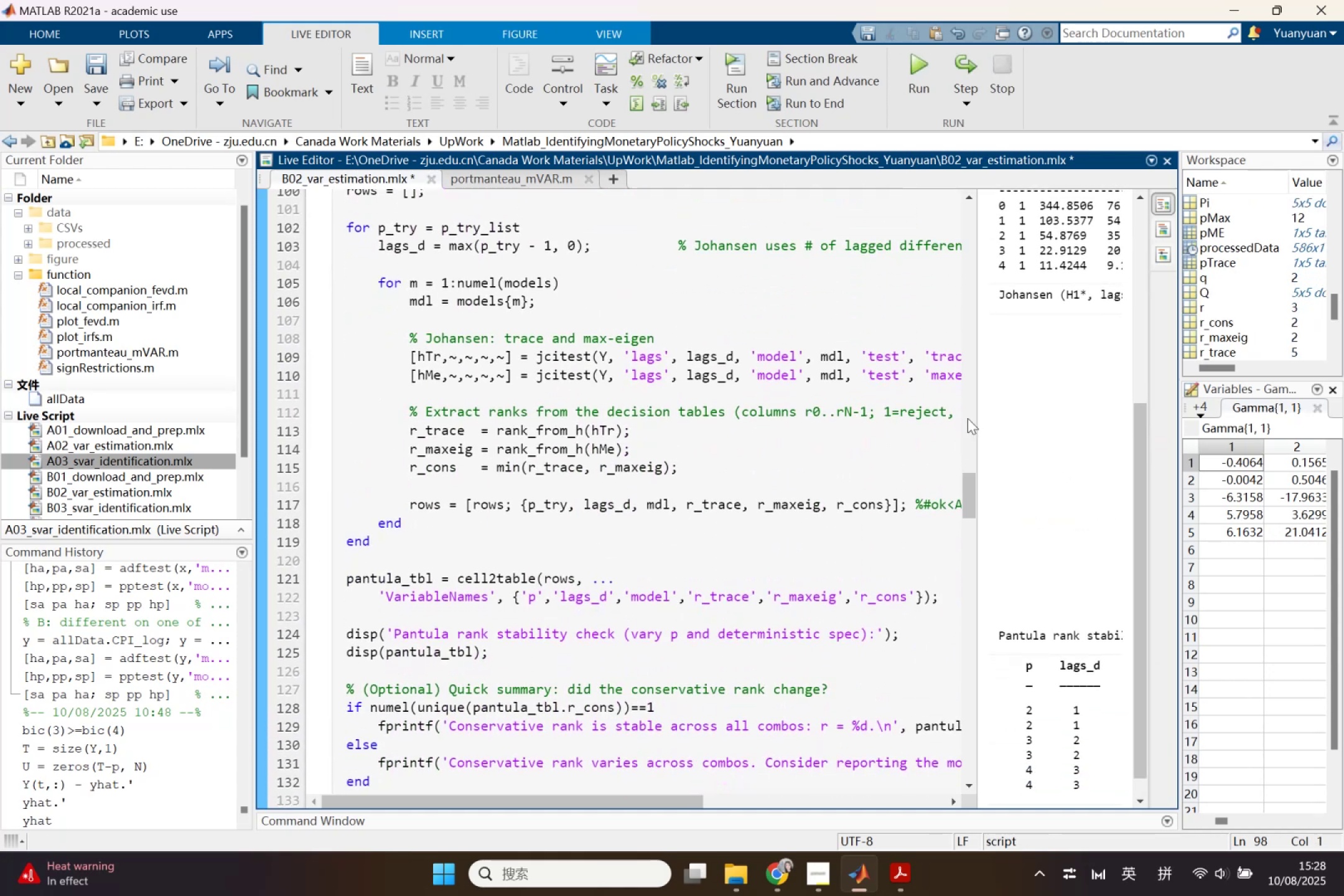 
left_click_drag(start_coordinate=[981, 418], to_coordinate=[704, 391])
 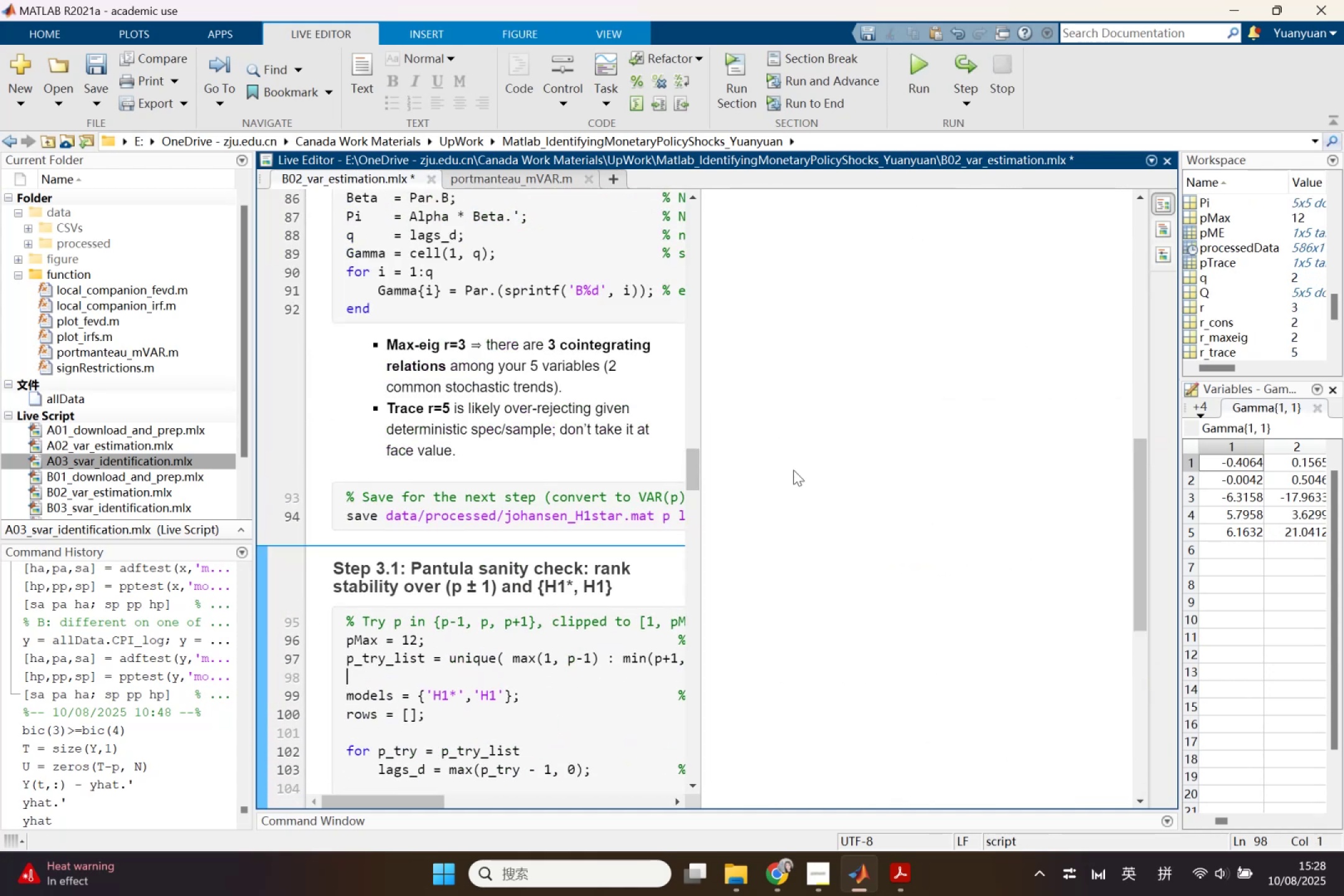 
scroll: coordinate [899, 607], scroll_direction: down, amount: 10.0
 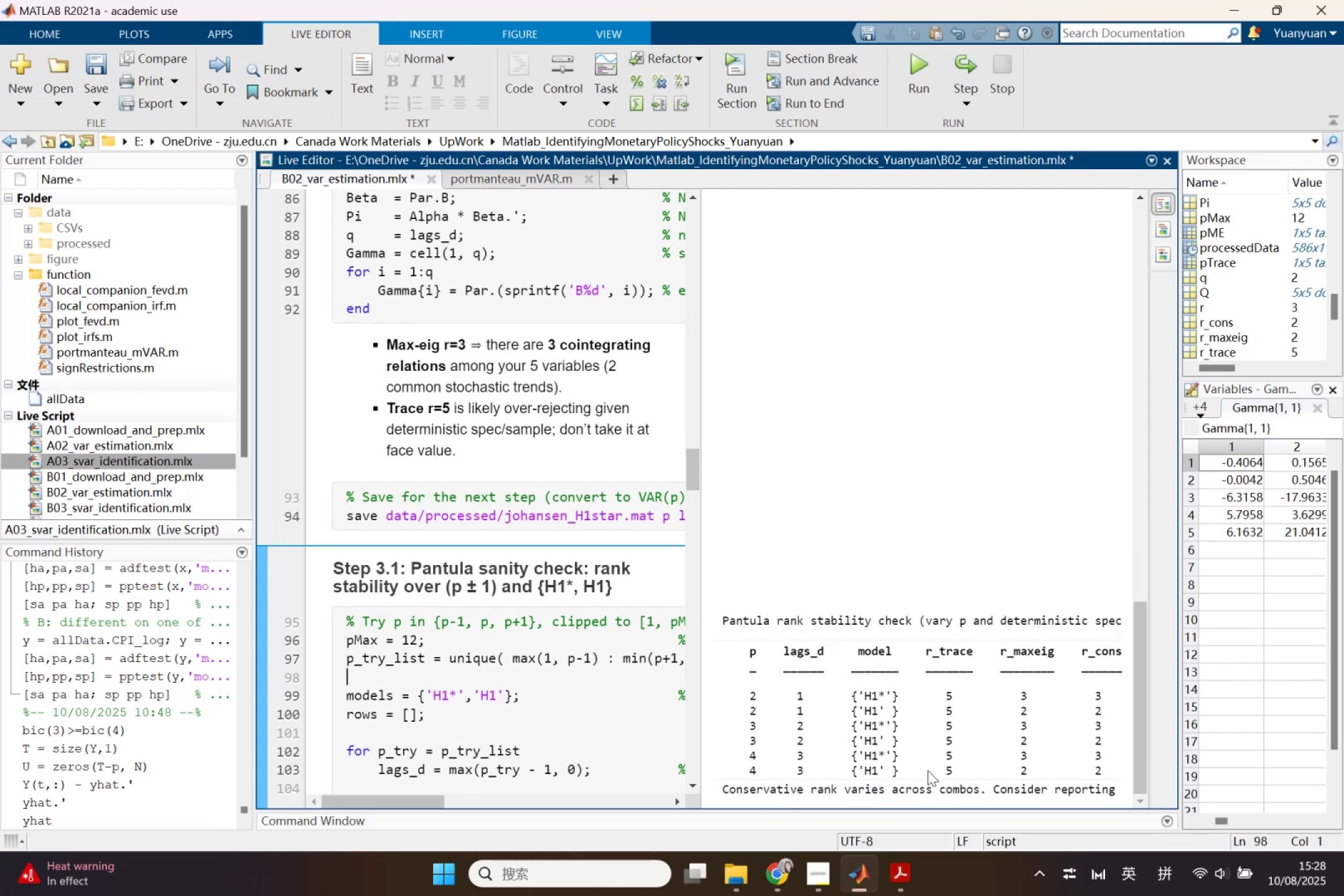 
left_click_drag(start_coordinate=[917, 808], to_coordinate=[981, 806])
 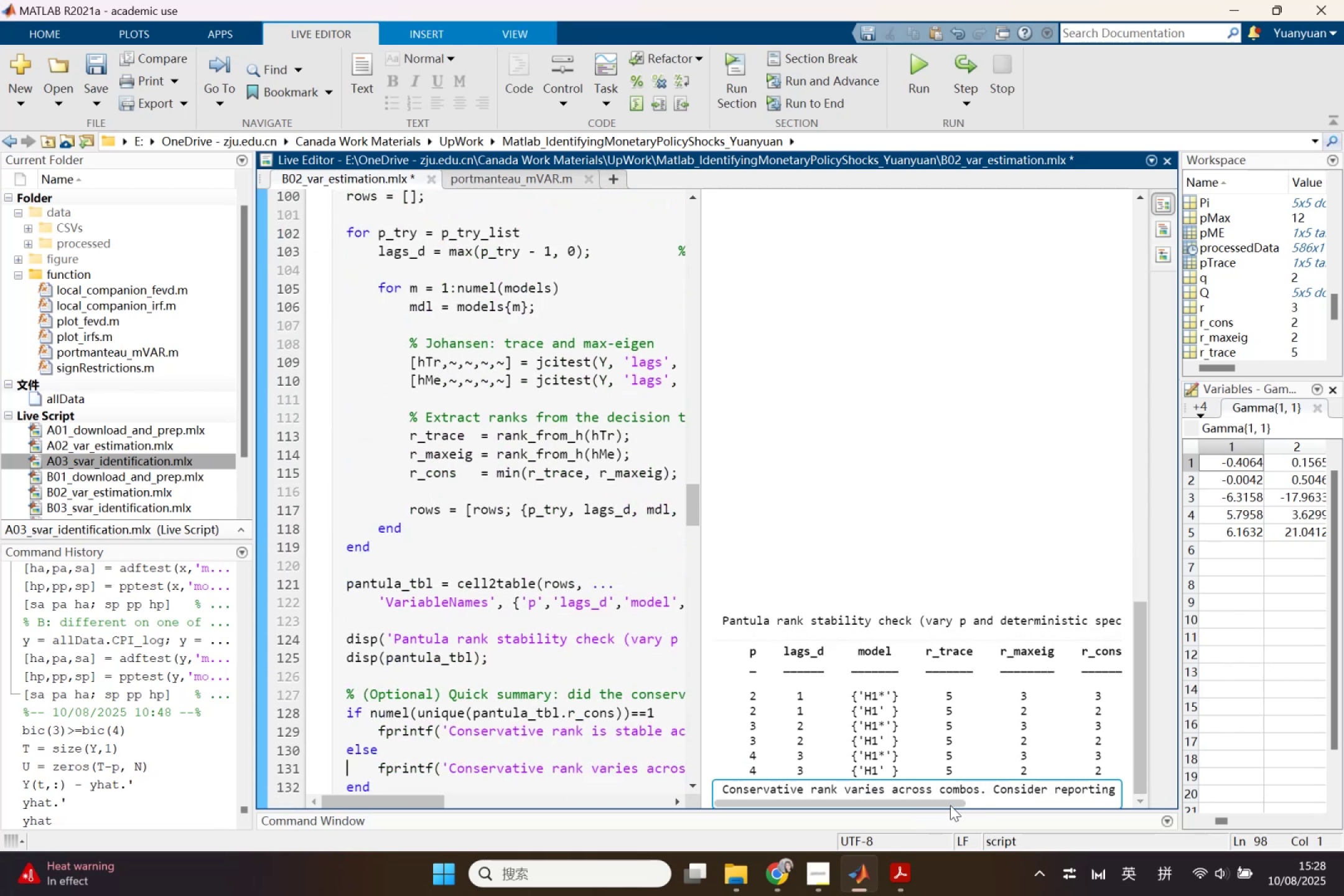 
left_click_drag(start_coordinate=[948, 801], to_coordinate=[1124, 810])
 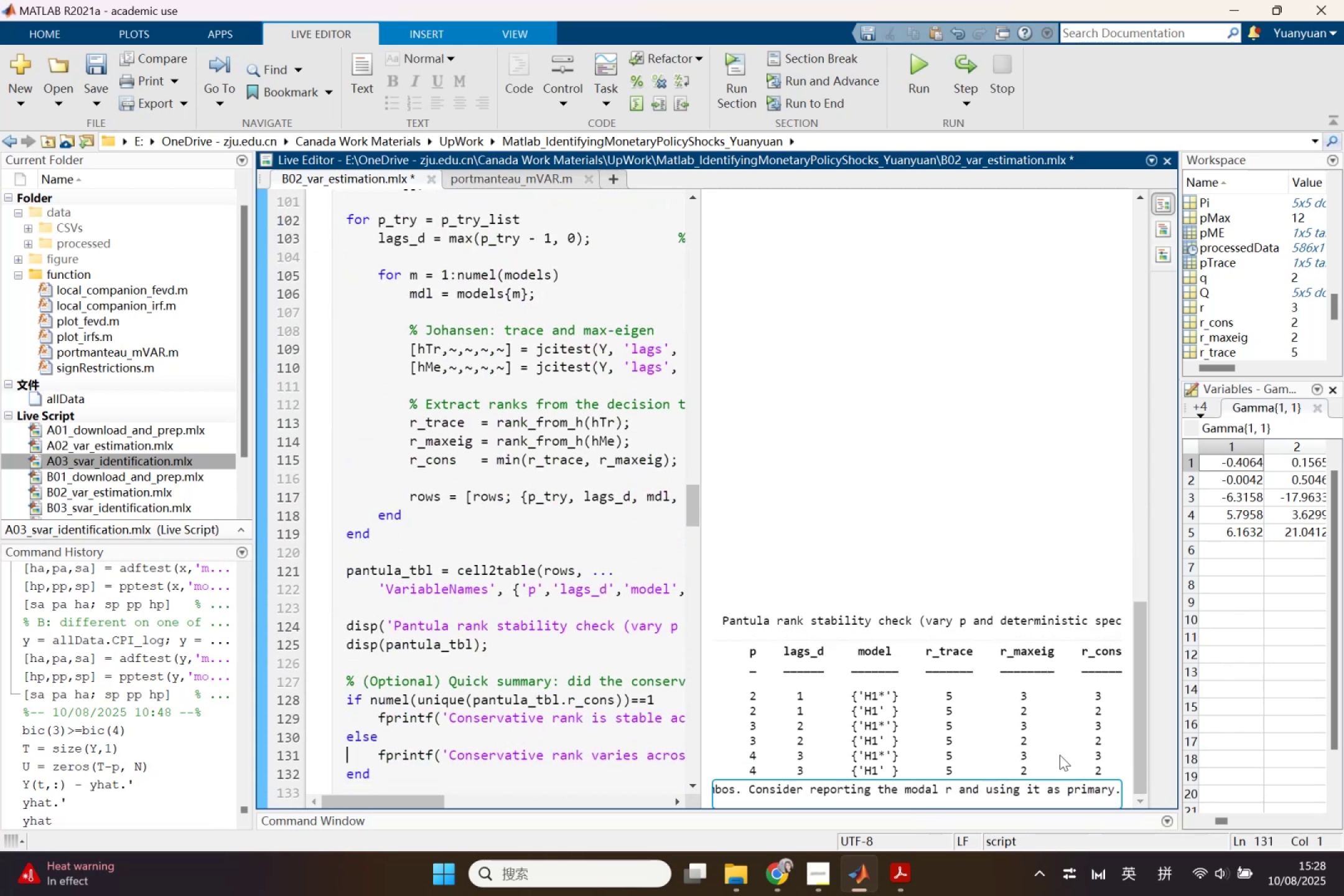 
scroll: coordinate [874, 559], scroll_direction: down, amount: 3.0
 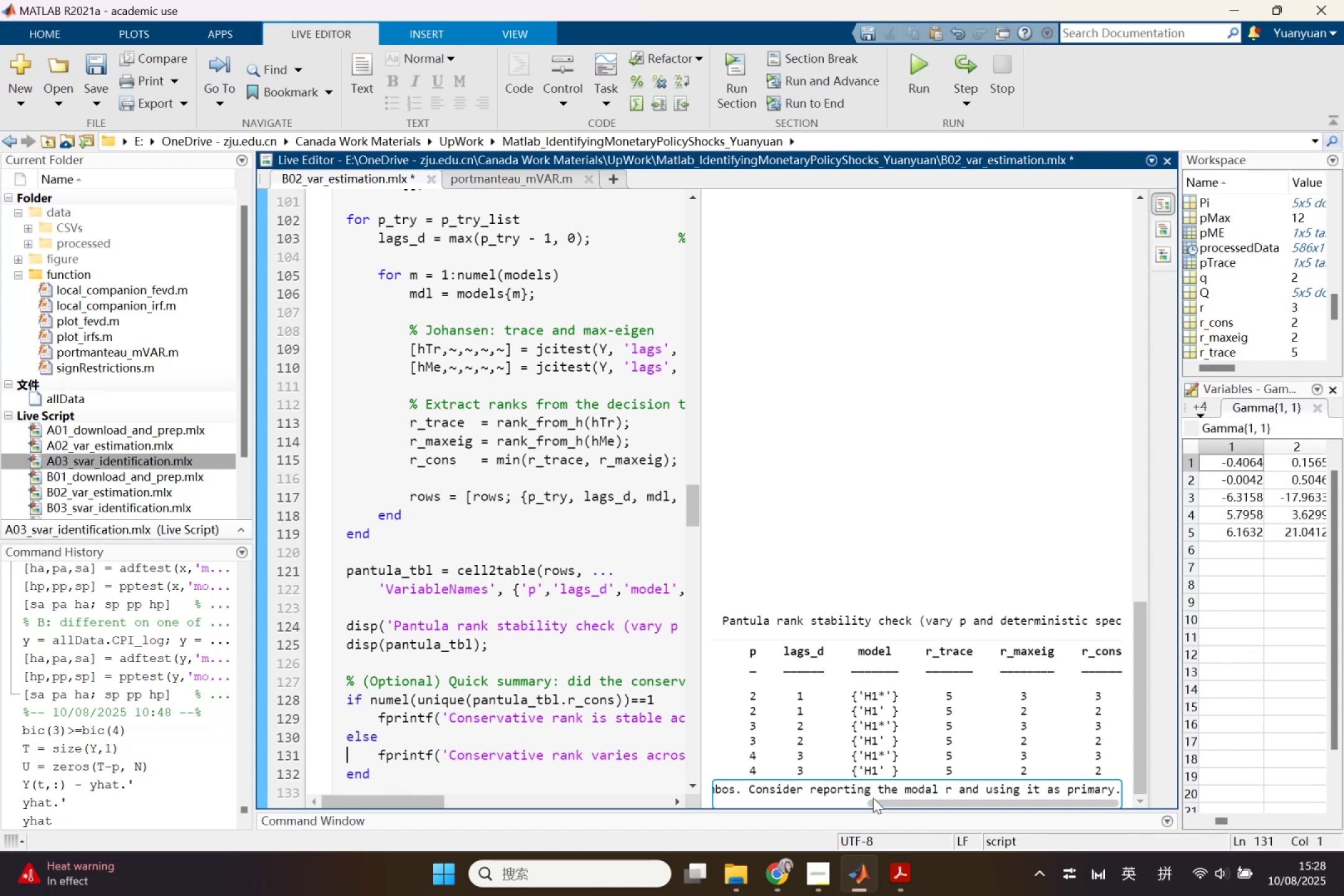 
left_click_drag(start_coordinate=[875, 804], to_coordinate=[653, 791])
 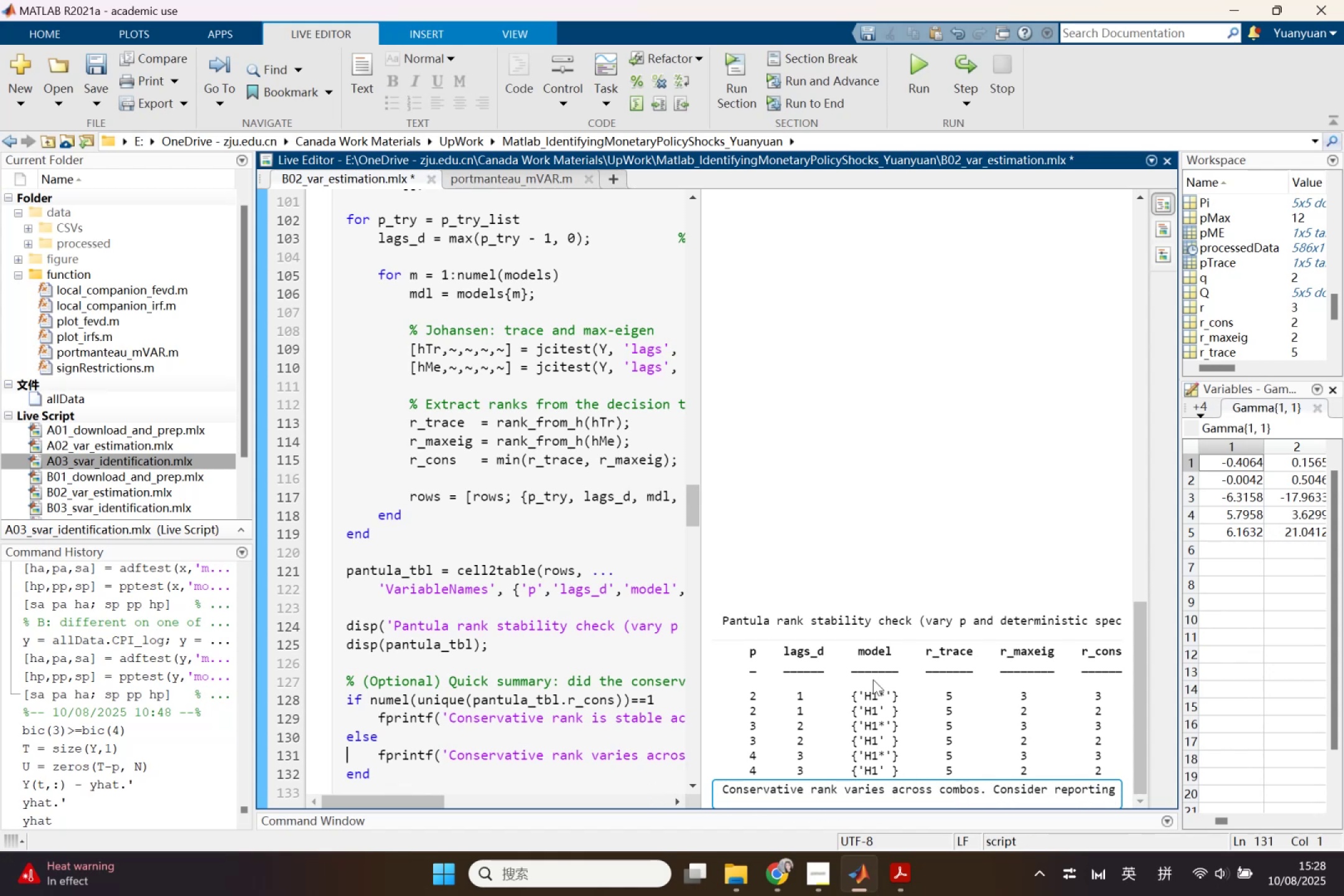 
scroll: coordinate [922, 642], scroll_direction: down, amount: 2.0
 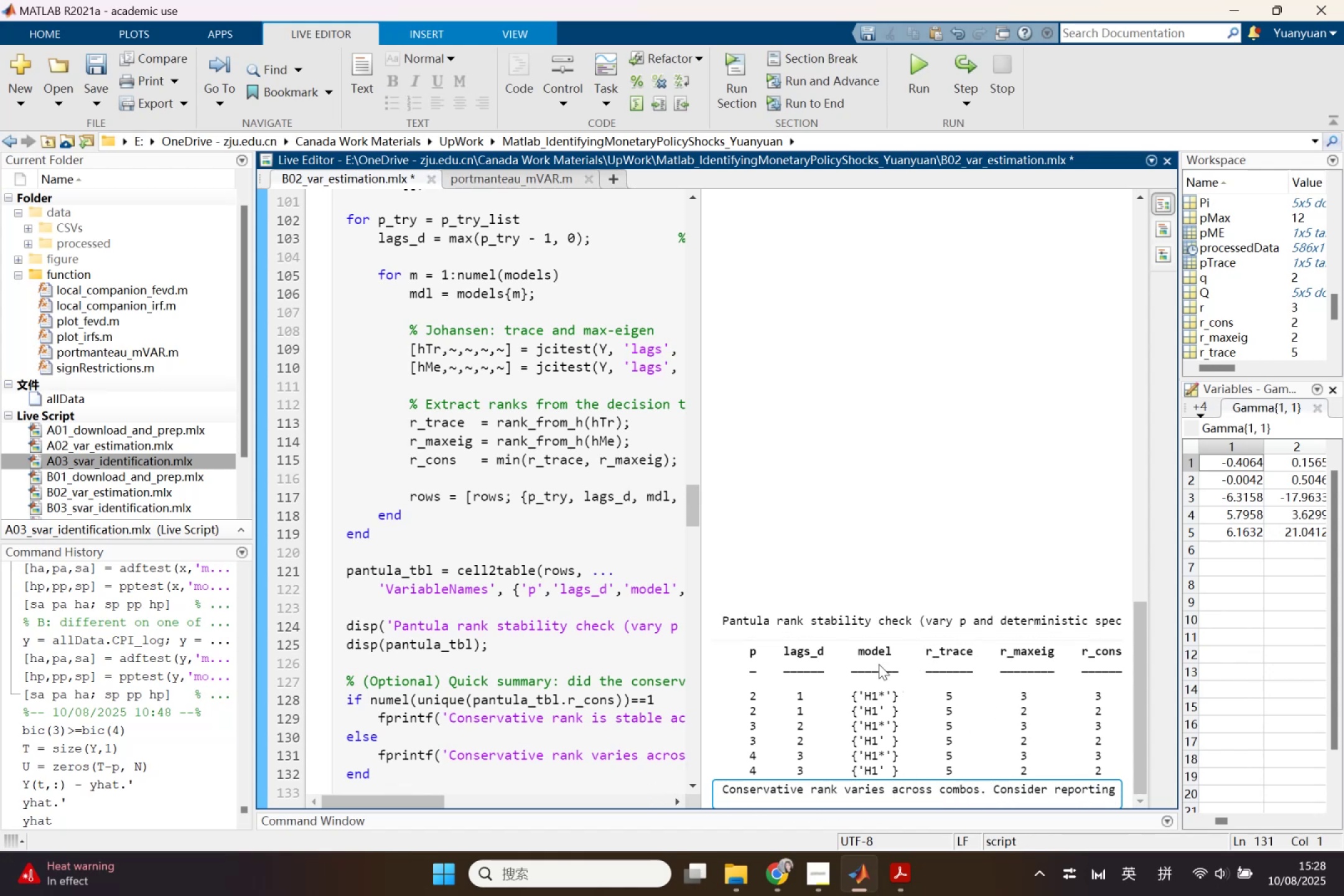 
left_click_drag(start_coordinate=[871, 628], to_coordinate=[819, 628])
 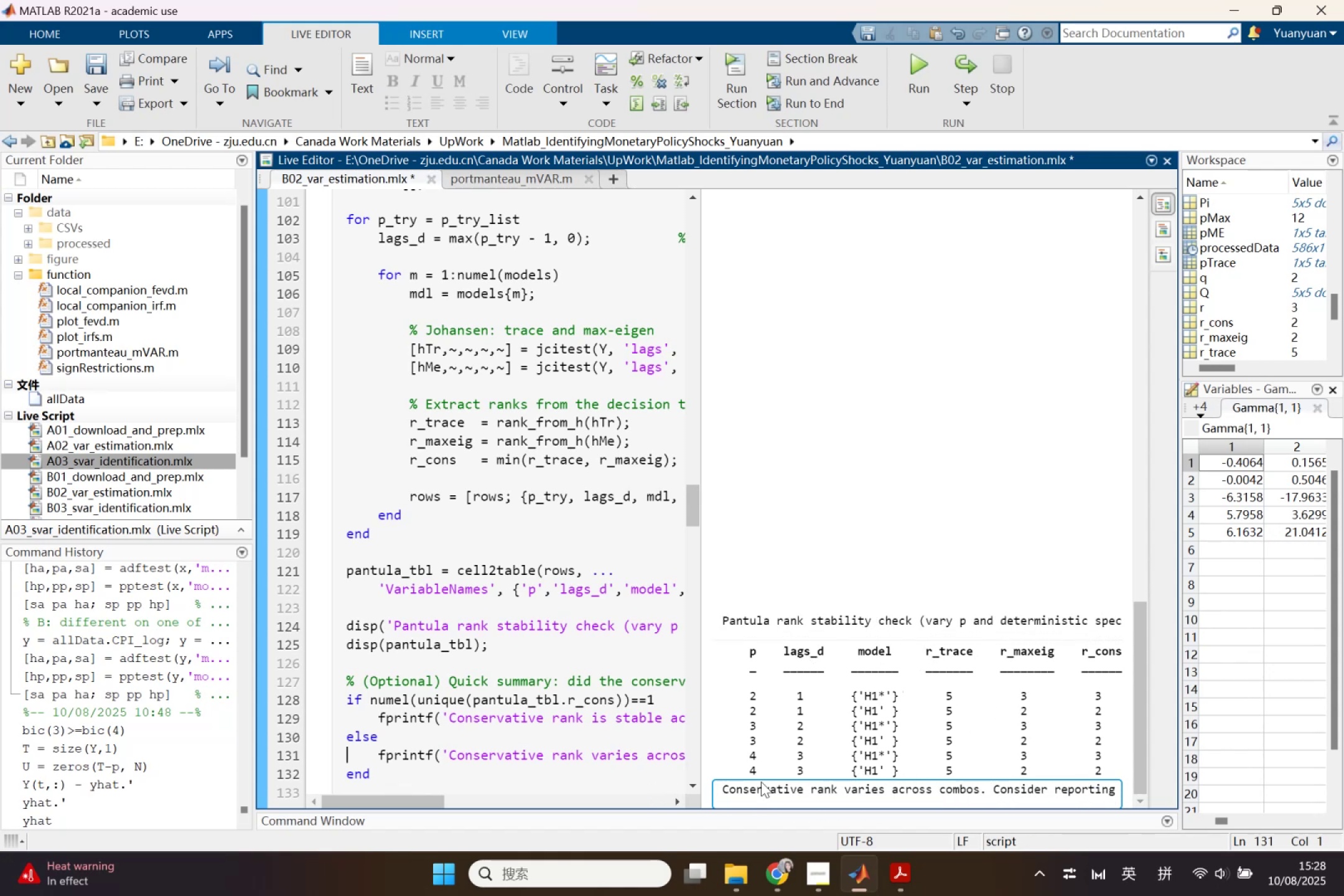 
right_click([761, 788])
 